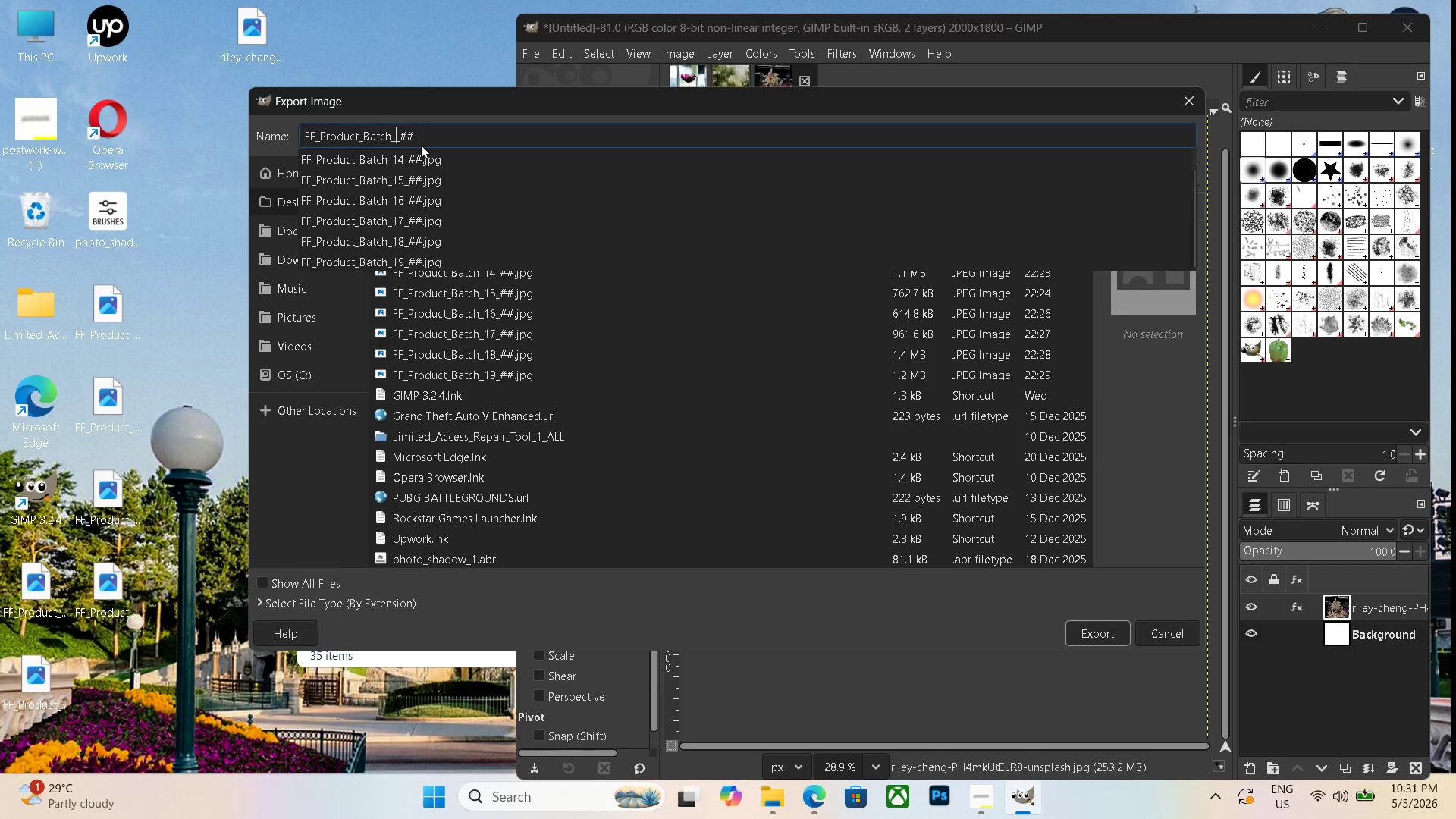 
key(Backspace)
 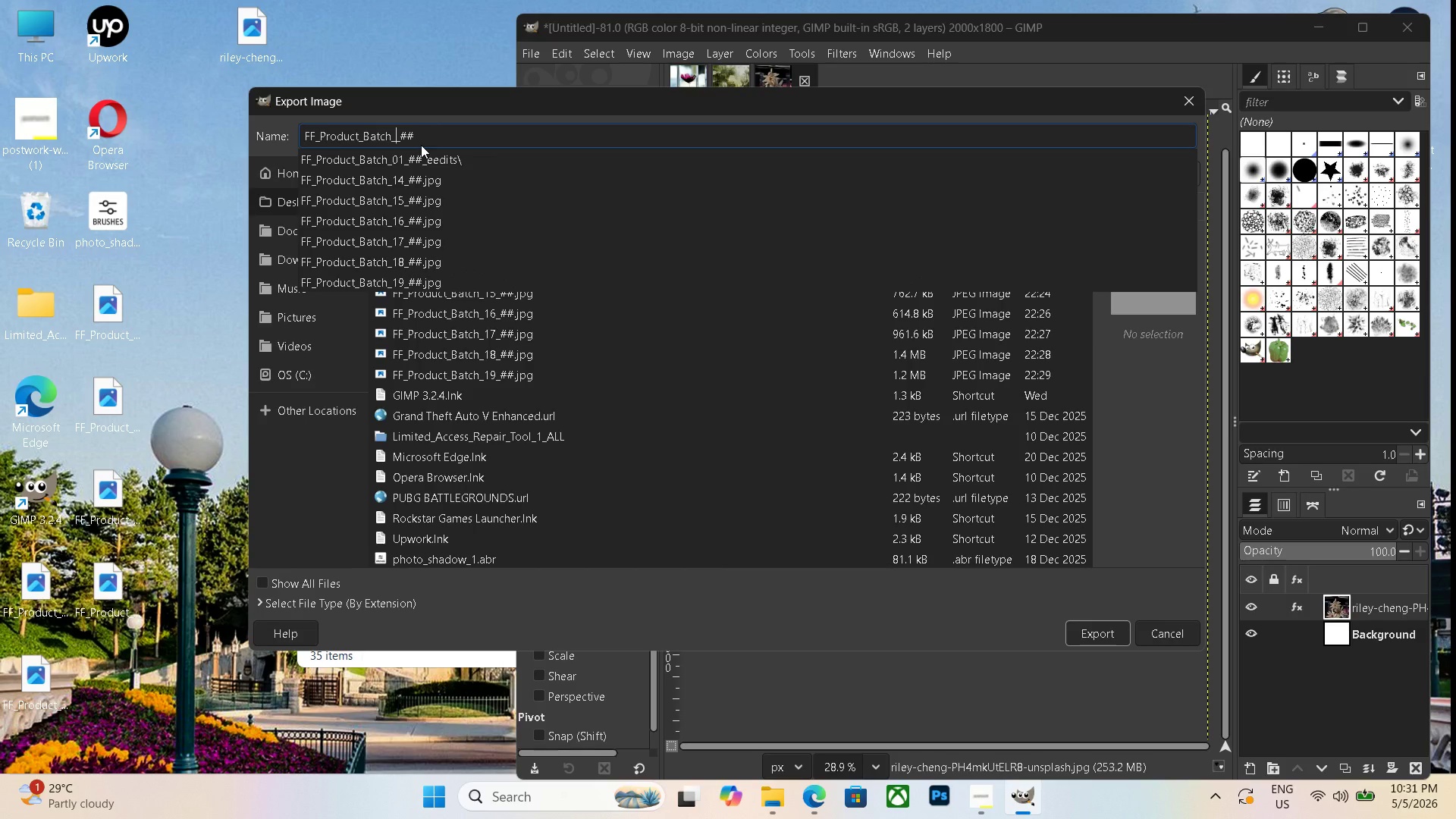 
key(Numpad2)
 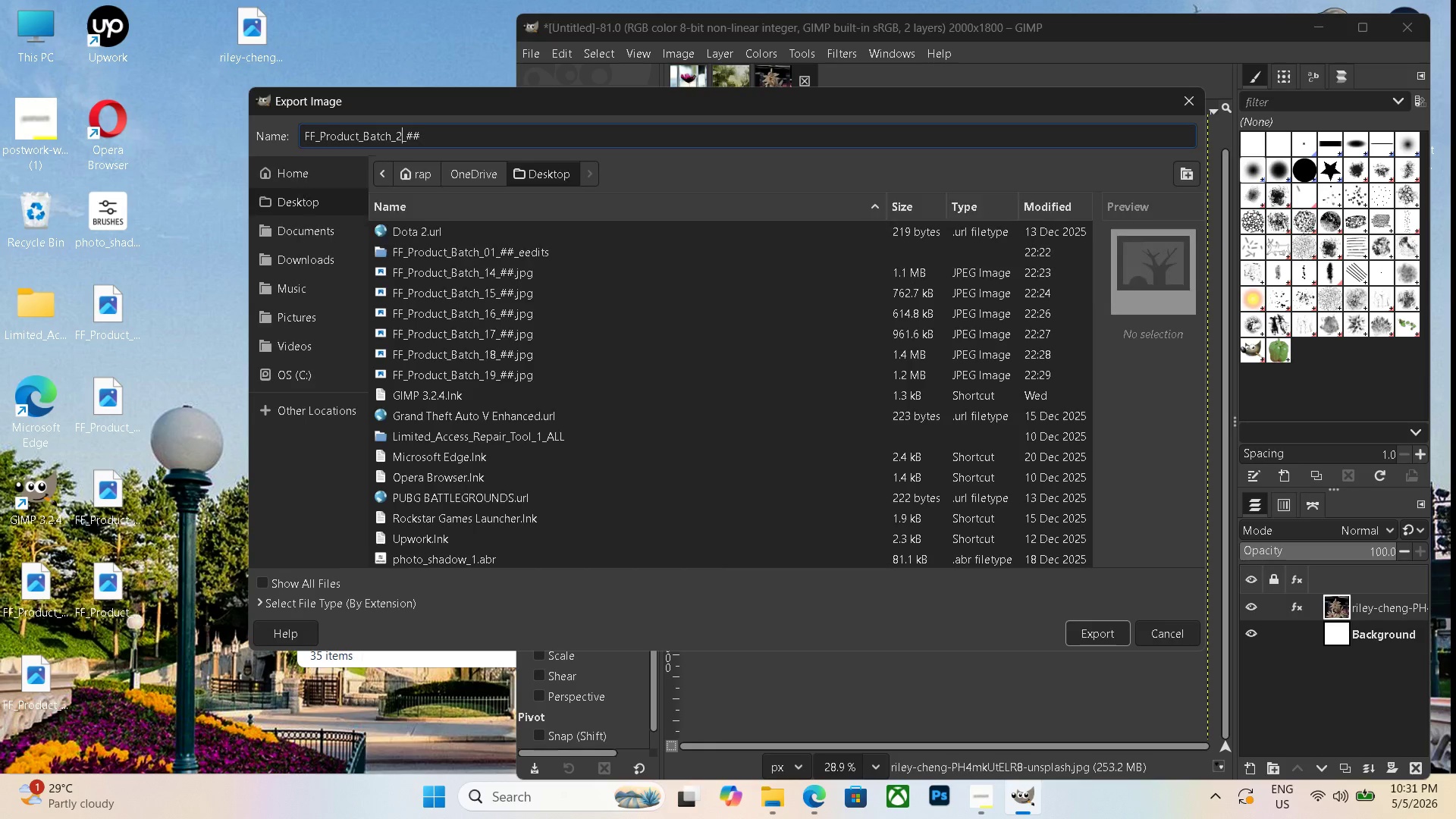 
key(Numpad0)
 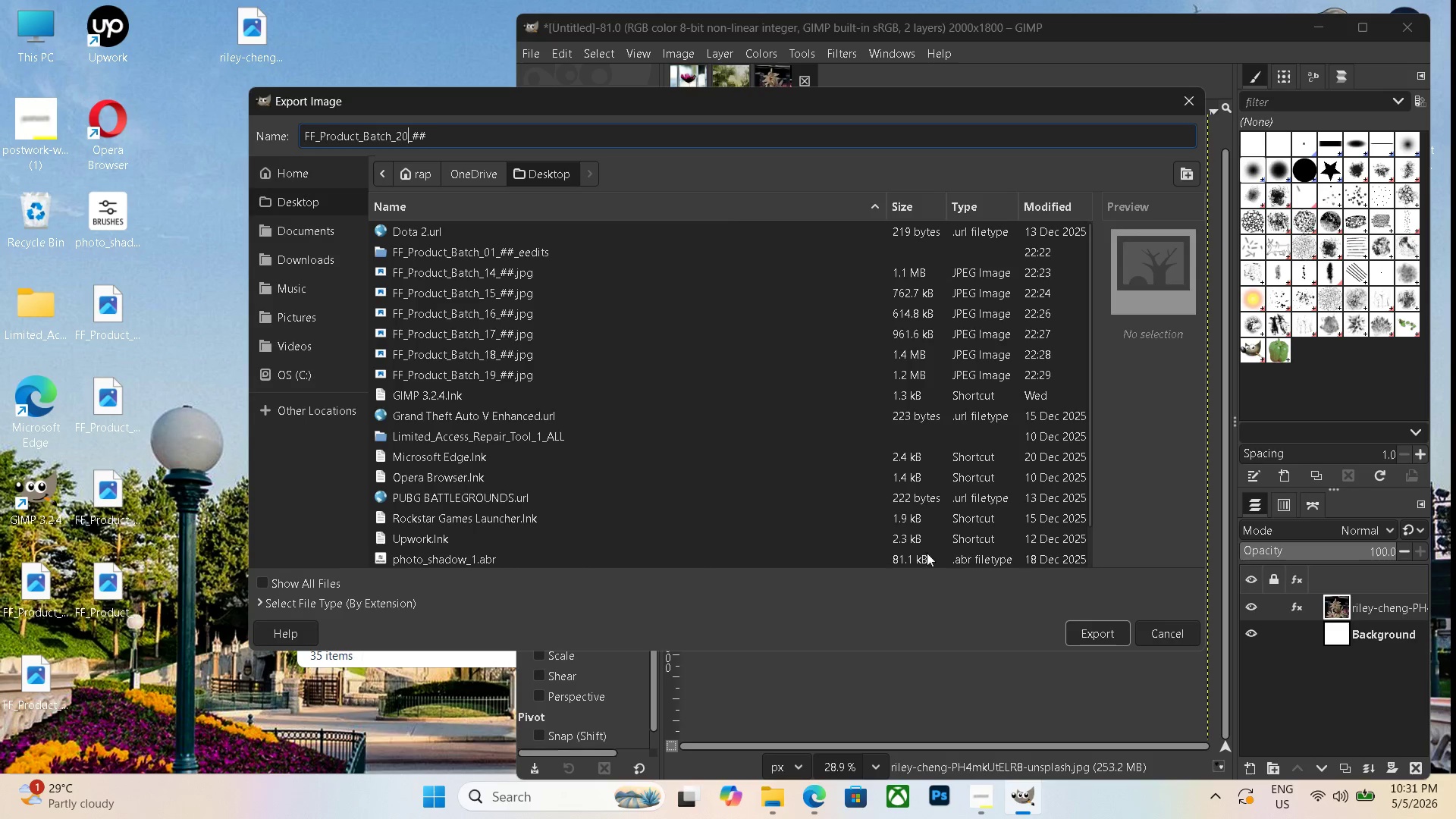 
left_click([358, 608])
 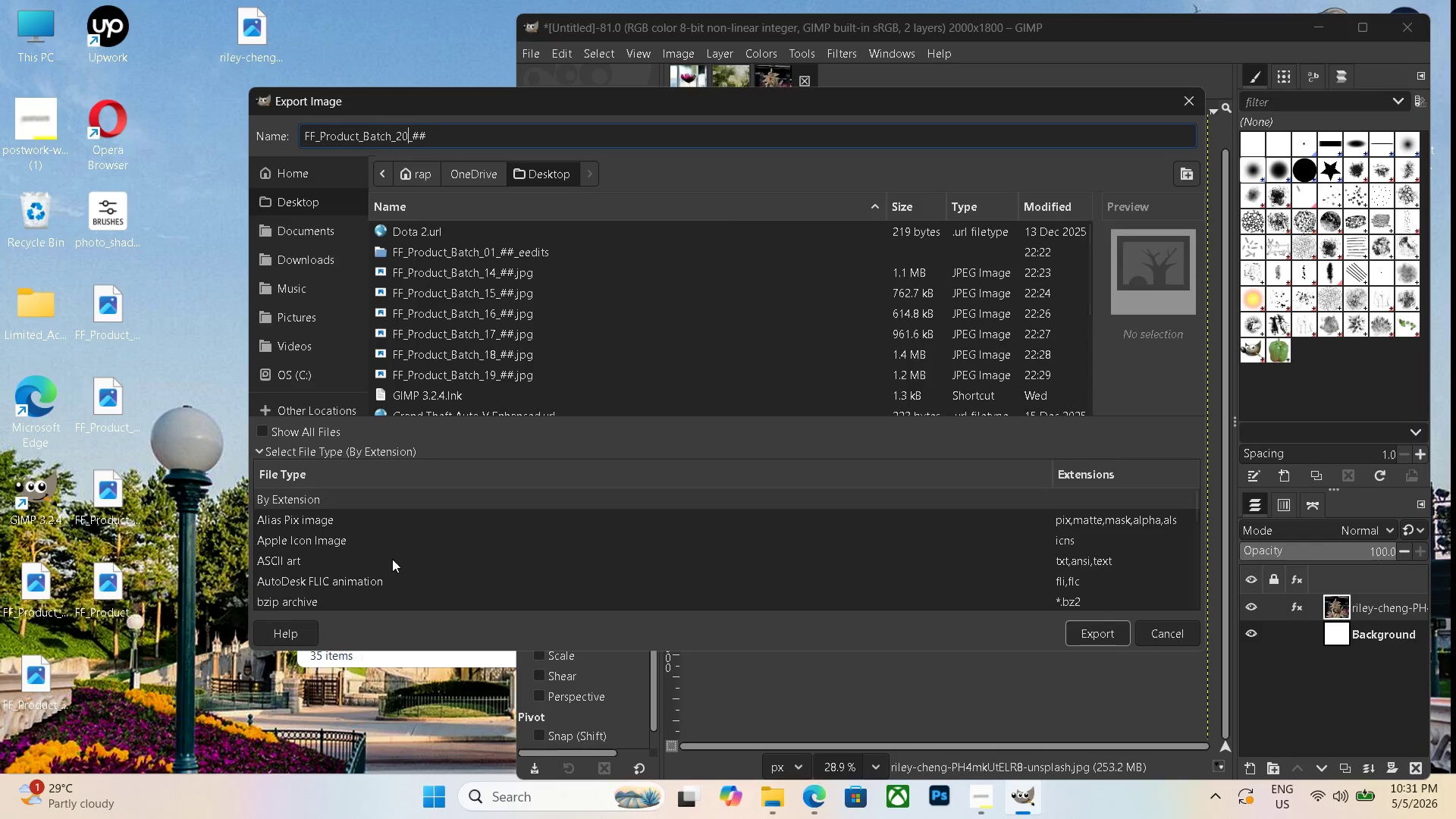 
scroll: coordinate [392, 559], scroll_direction: down, amount: 22.0
 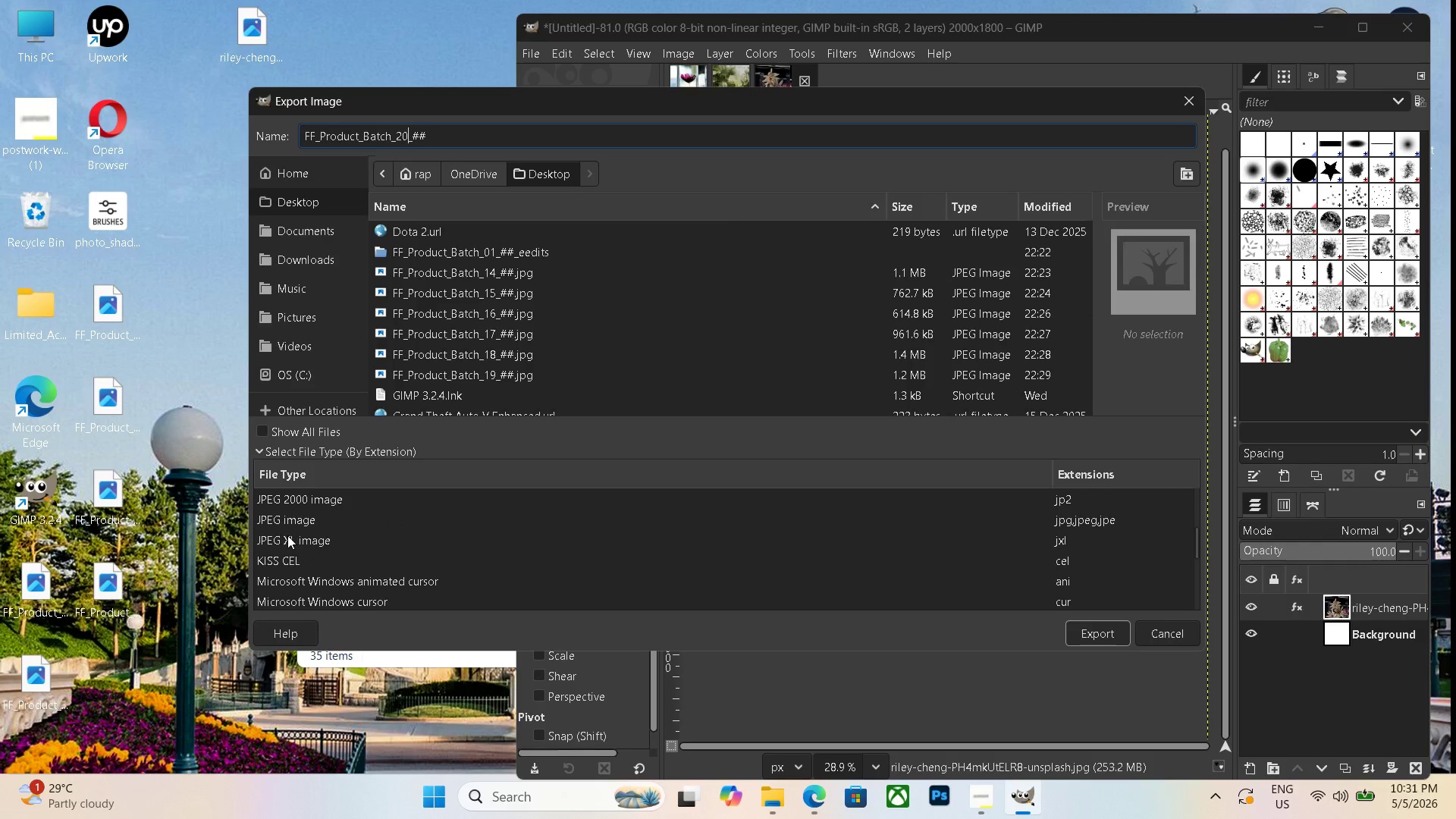 
left_click([299, 518])
 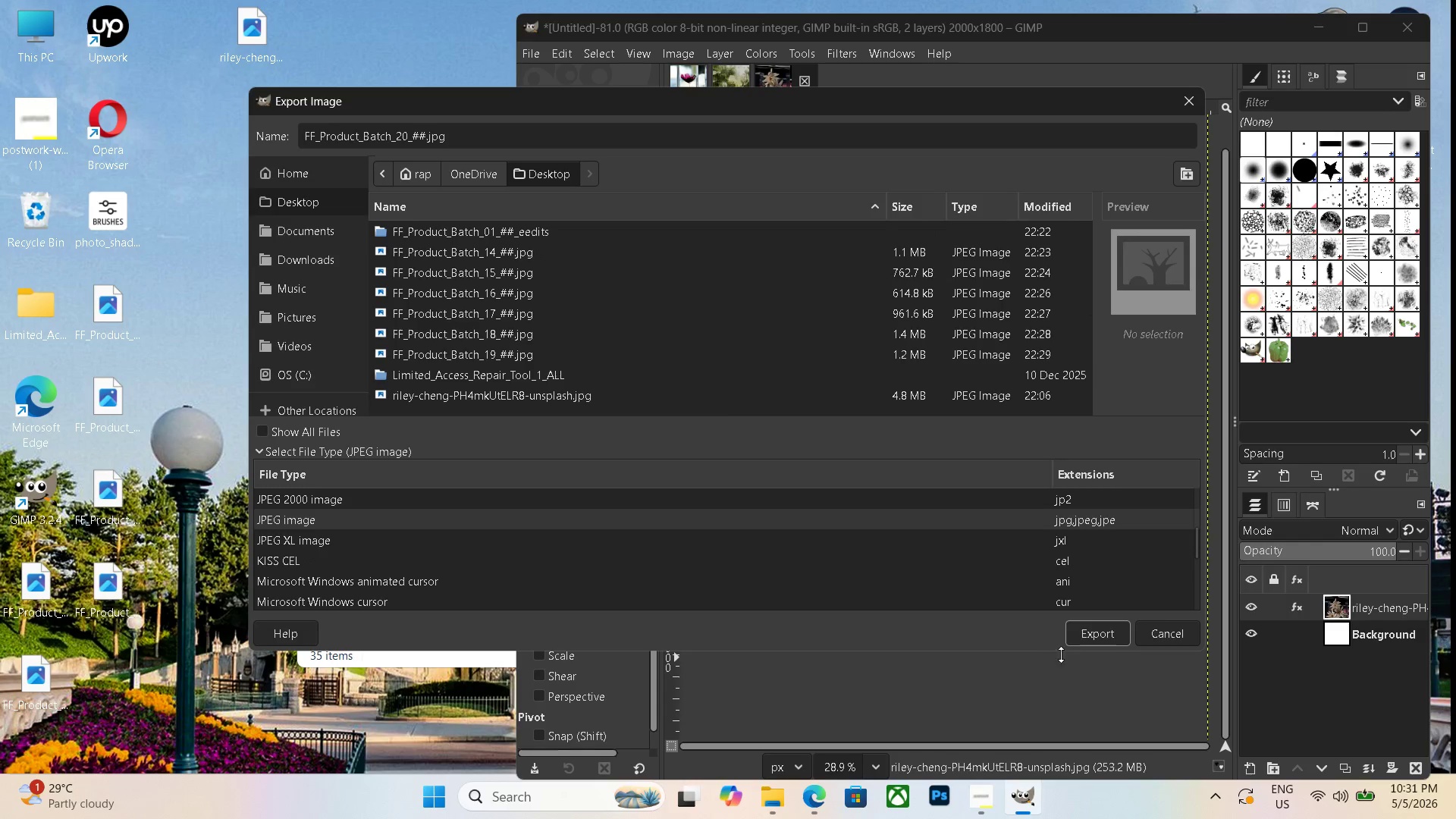 
left_click([1096, 642])
 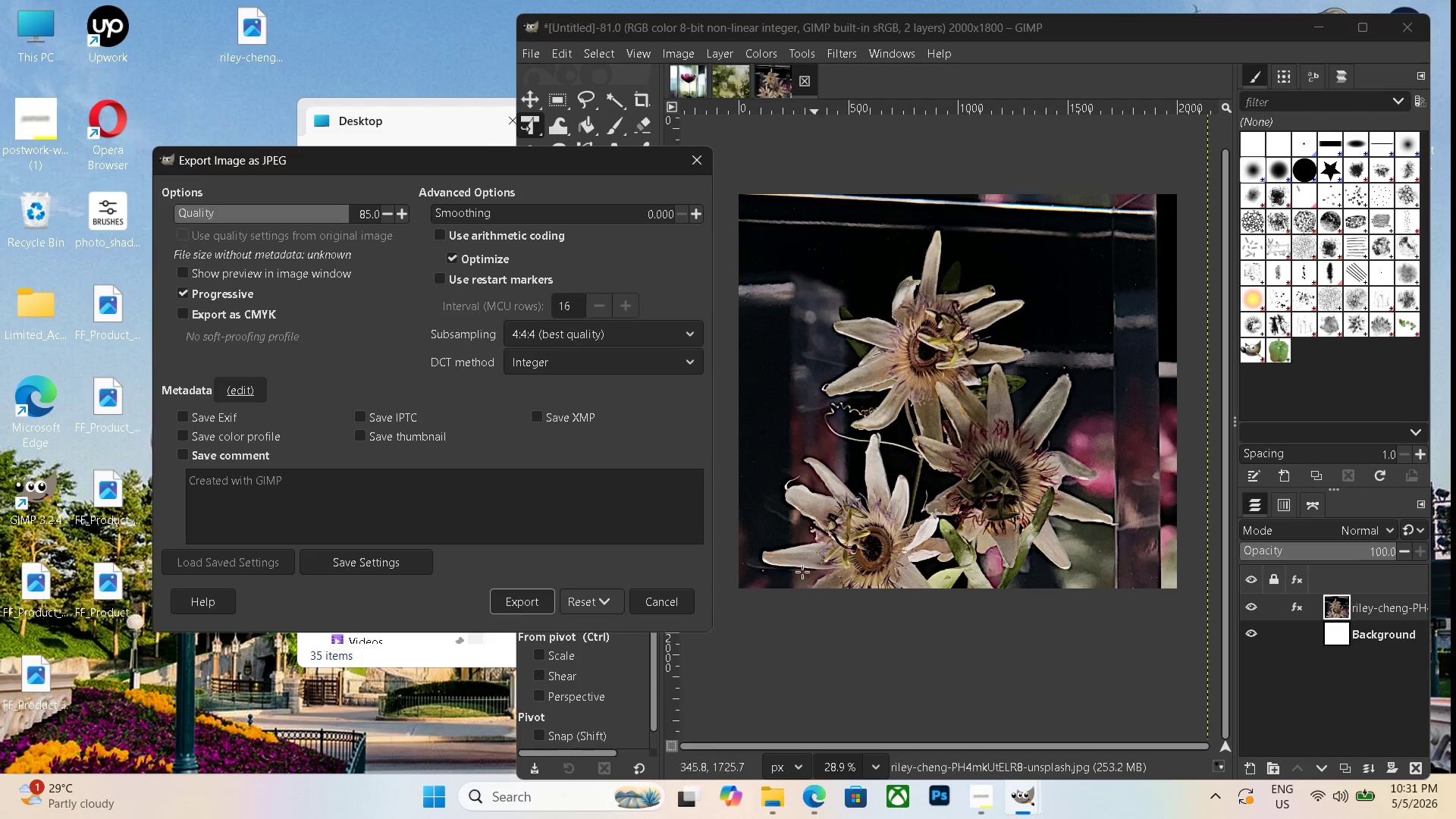 
left_click([525, 604])
 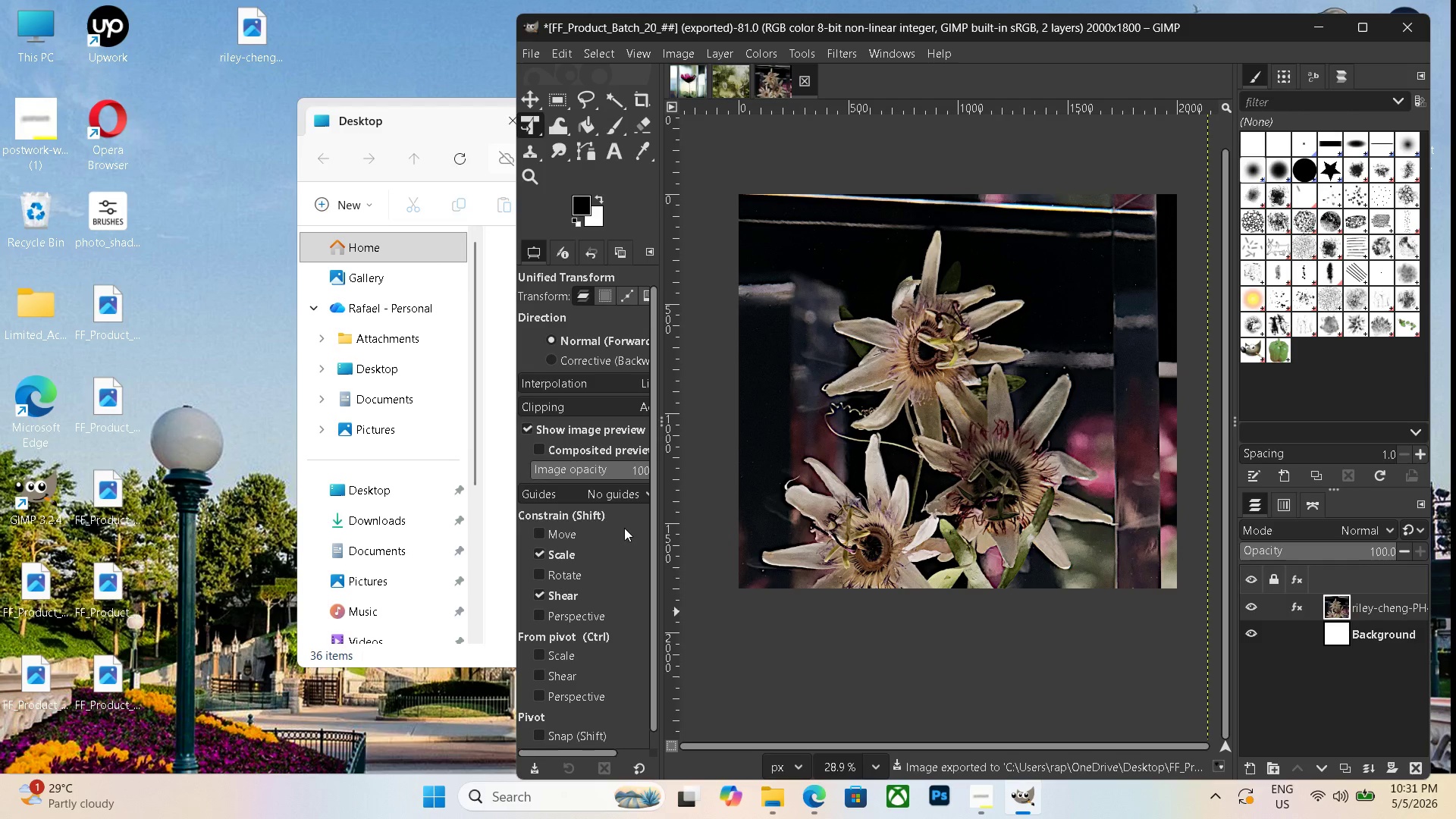 
left_click([271, 46])
 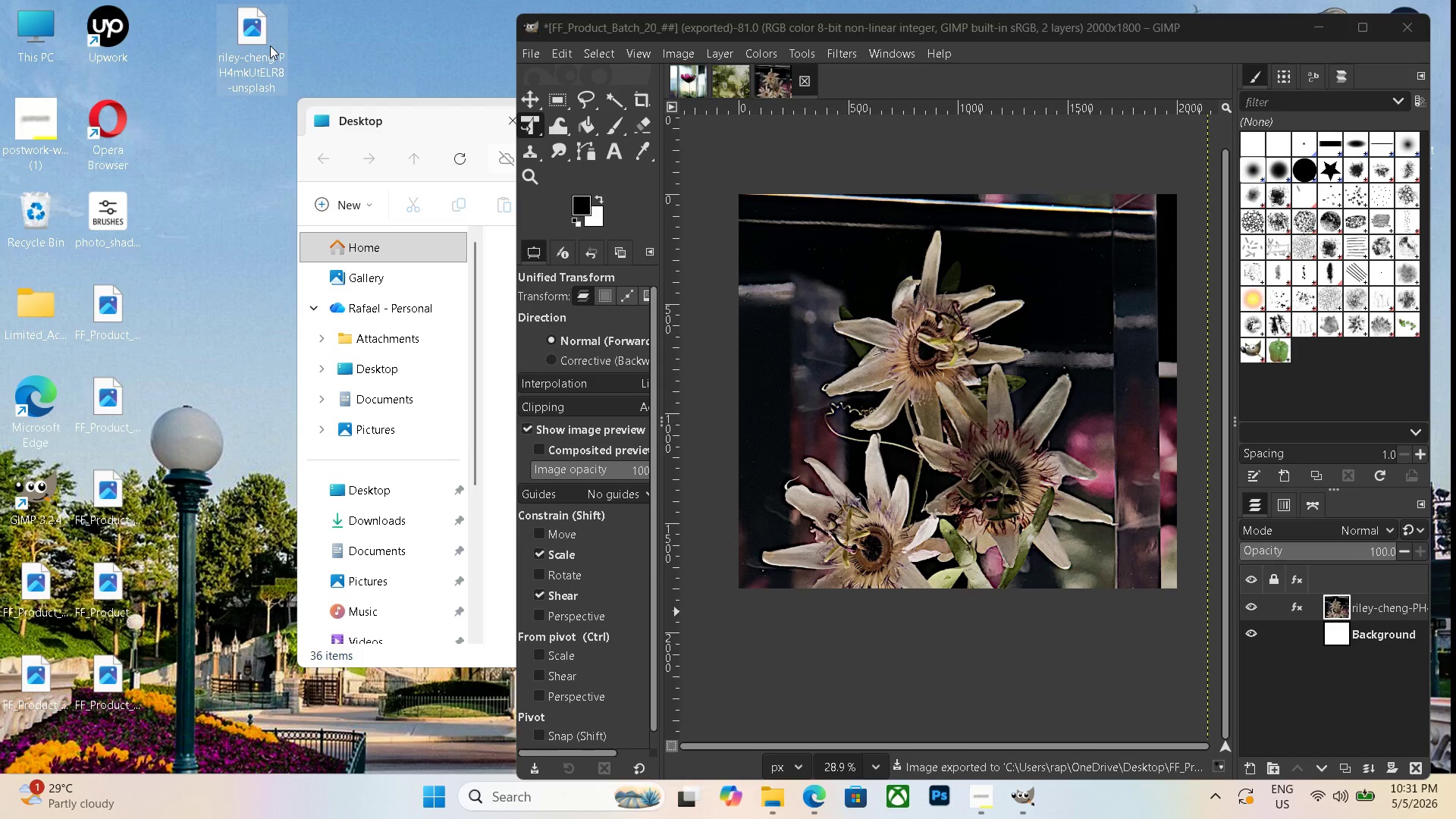 
key(Delete)
 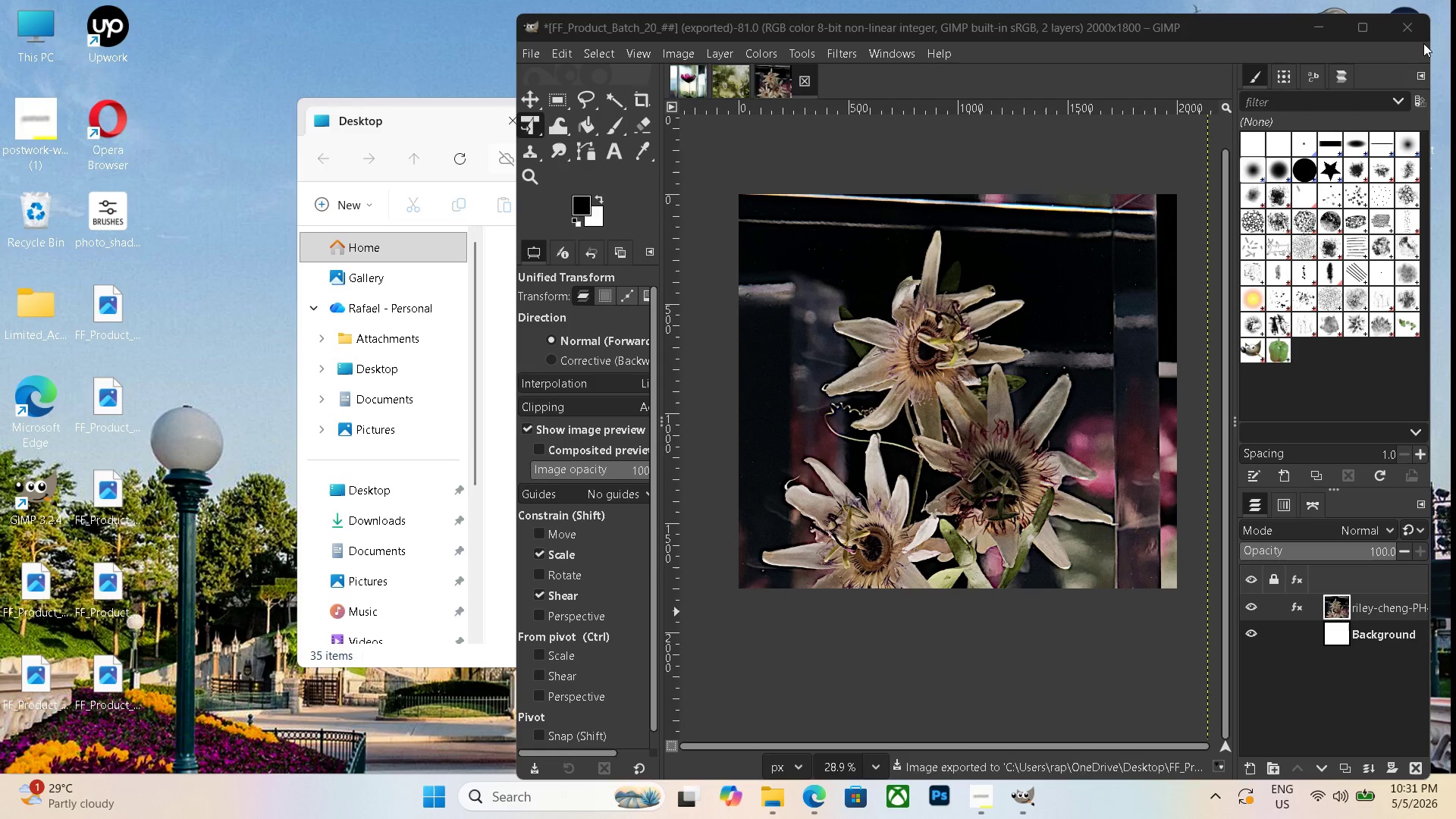 
left_click([1327, 30])
 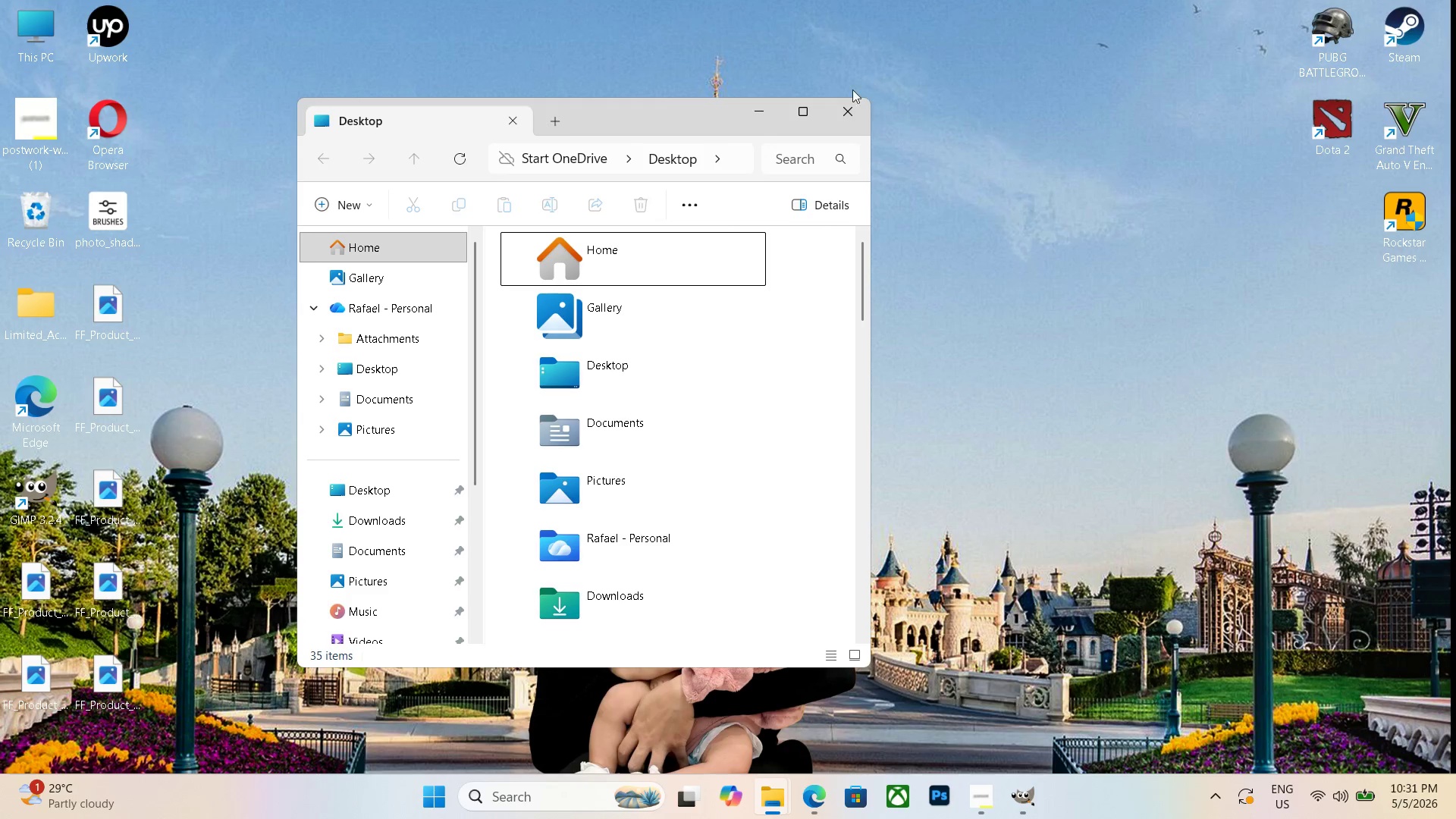 
left_click([847, 110])
 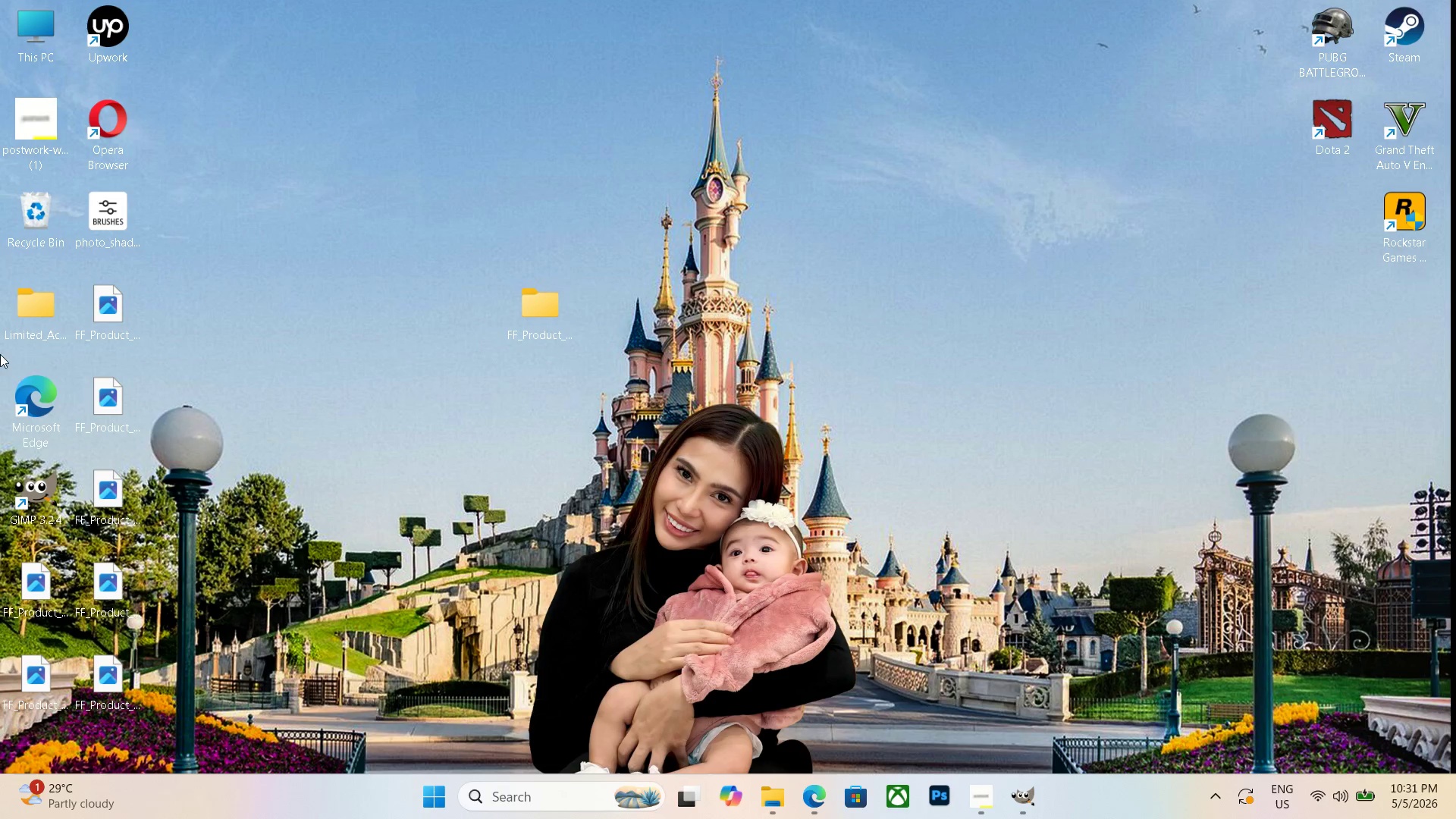 
left_click_drag(start_coordinate=[115, 322], to_coordinate=[560, 328])
 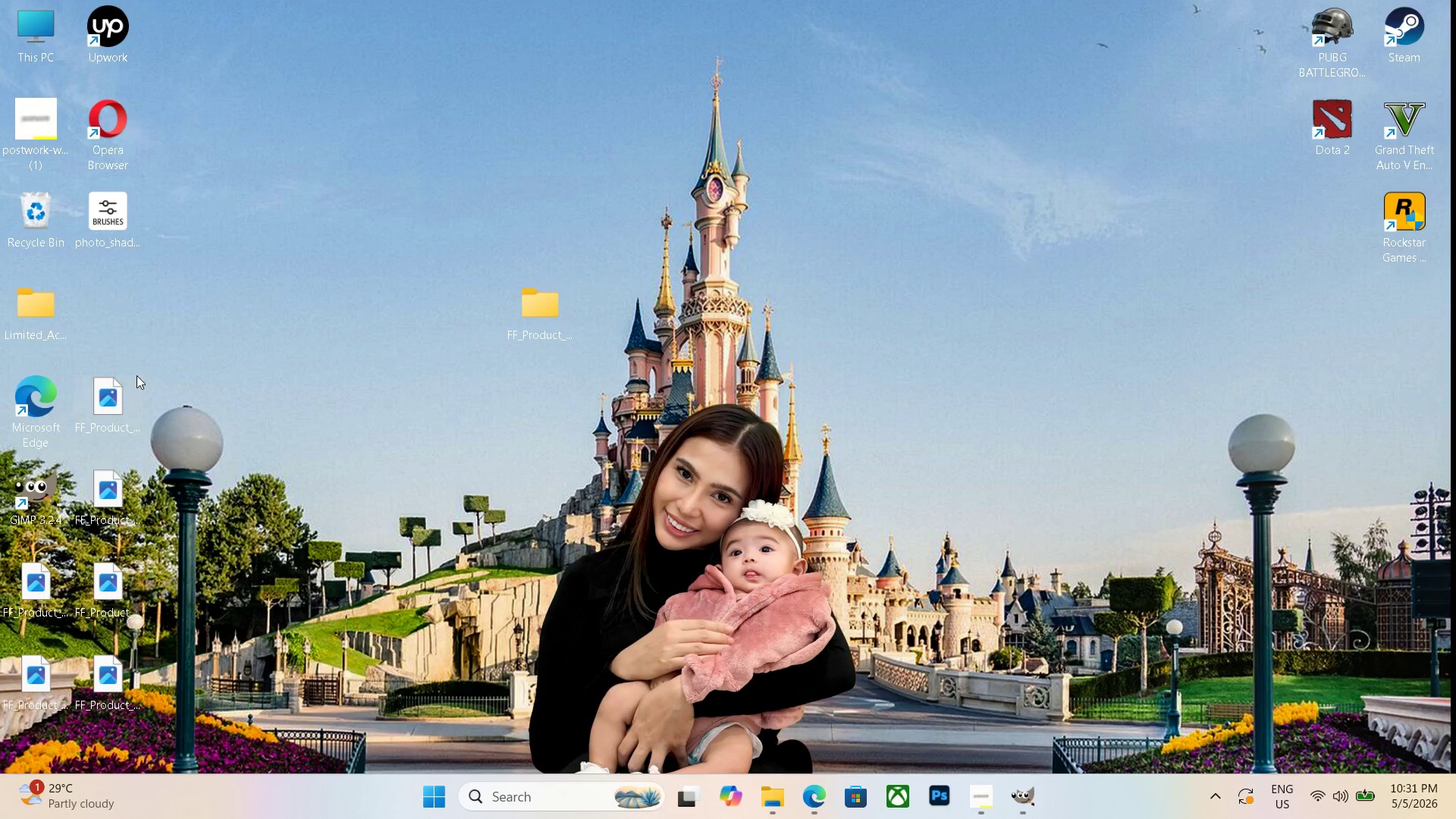 
left_click_drag(start_coordinate=[120, 386], to_coordinate=[539, 315])
 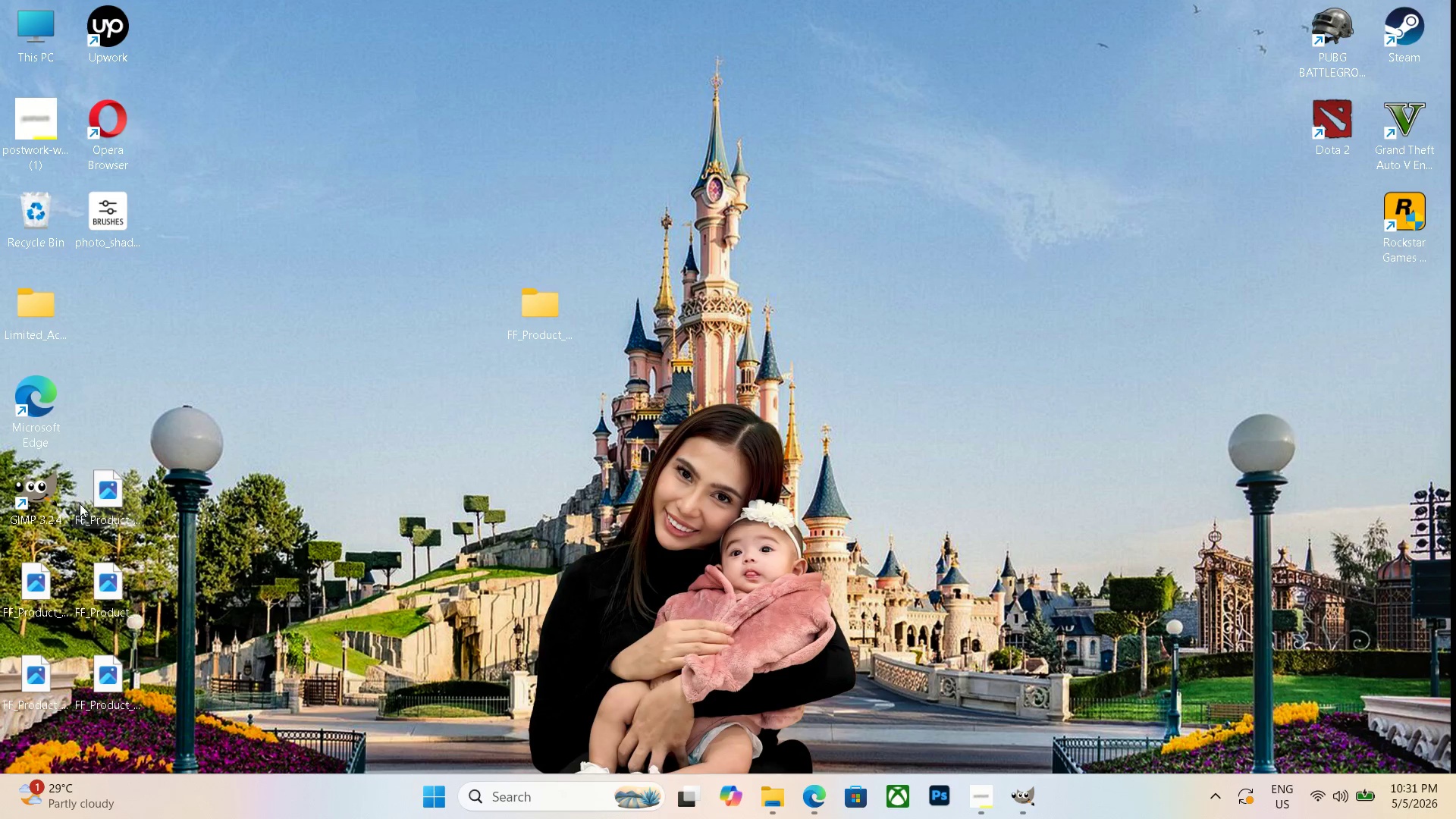 
left_click_drag(start_coordinate=[121, 505], to_coordinate=[566, 326])
 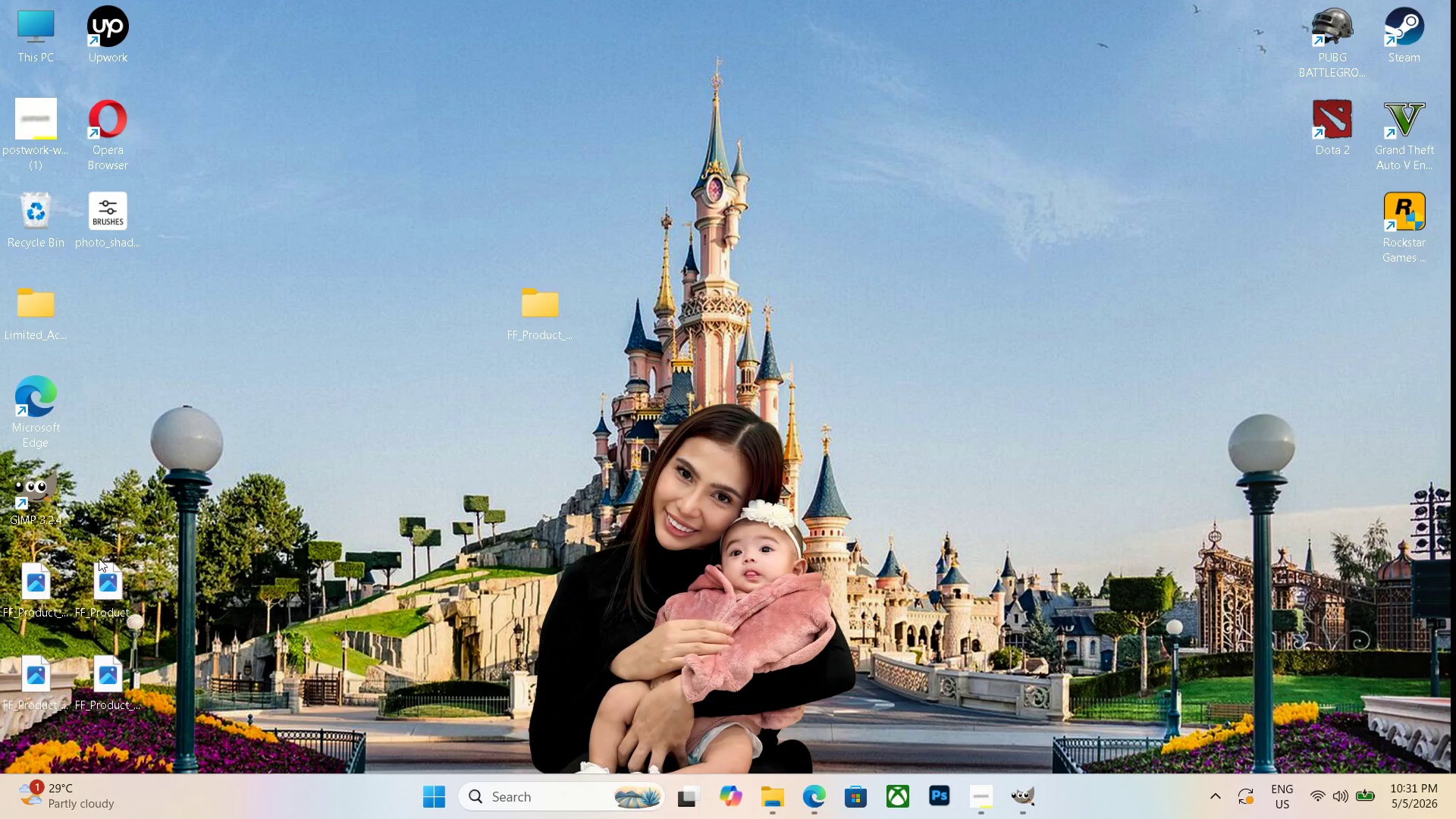 
left_click_drag(start_coordinate=[111, 588], to_coordinate=[528, 328])
 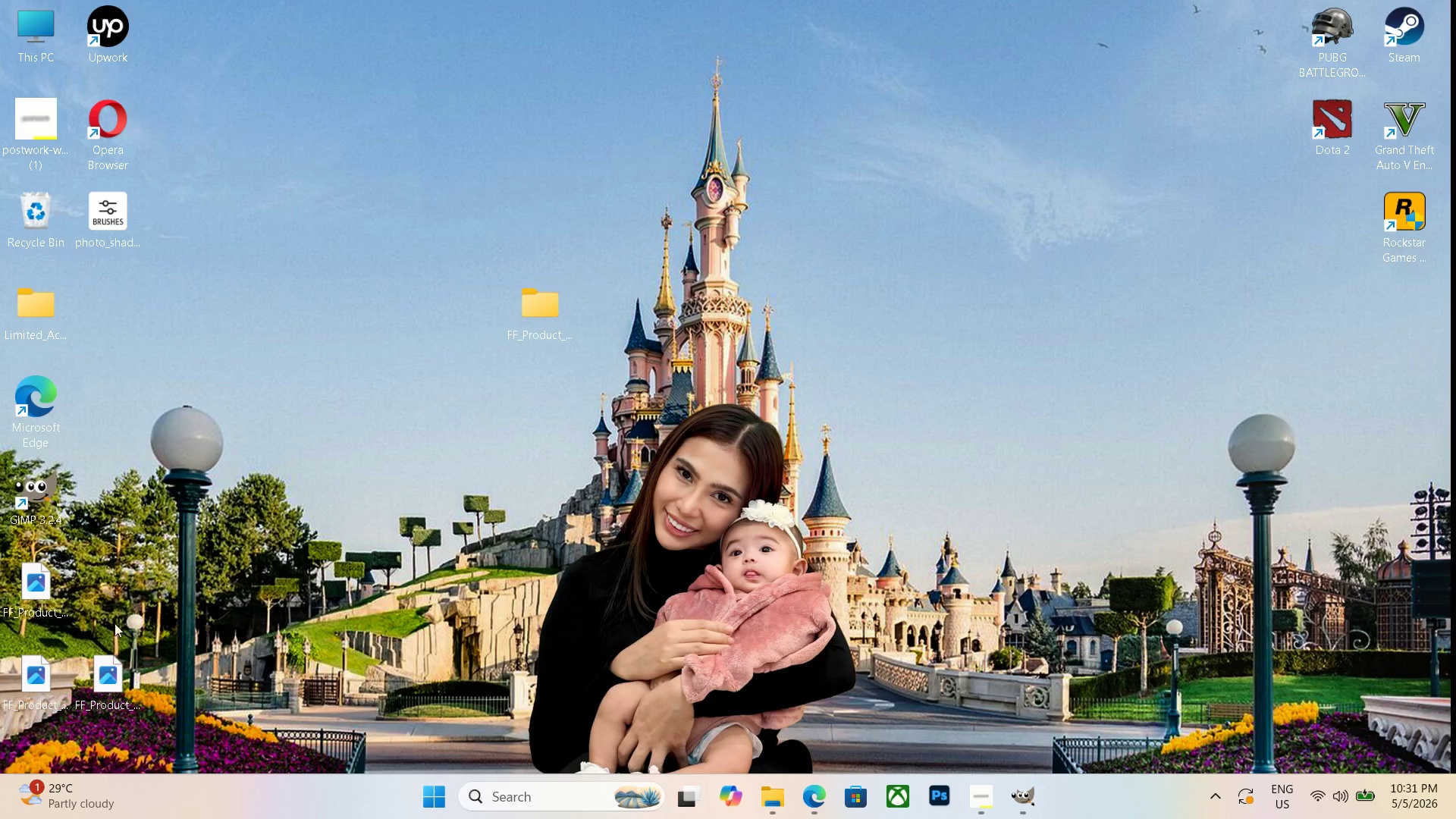 
left_click_drag(start_coordinate=[111, 673], to_coordinate=[564, 312])
 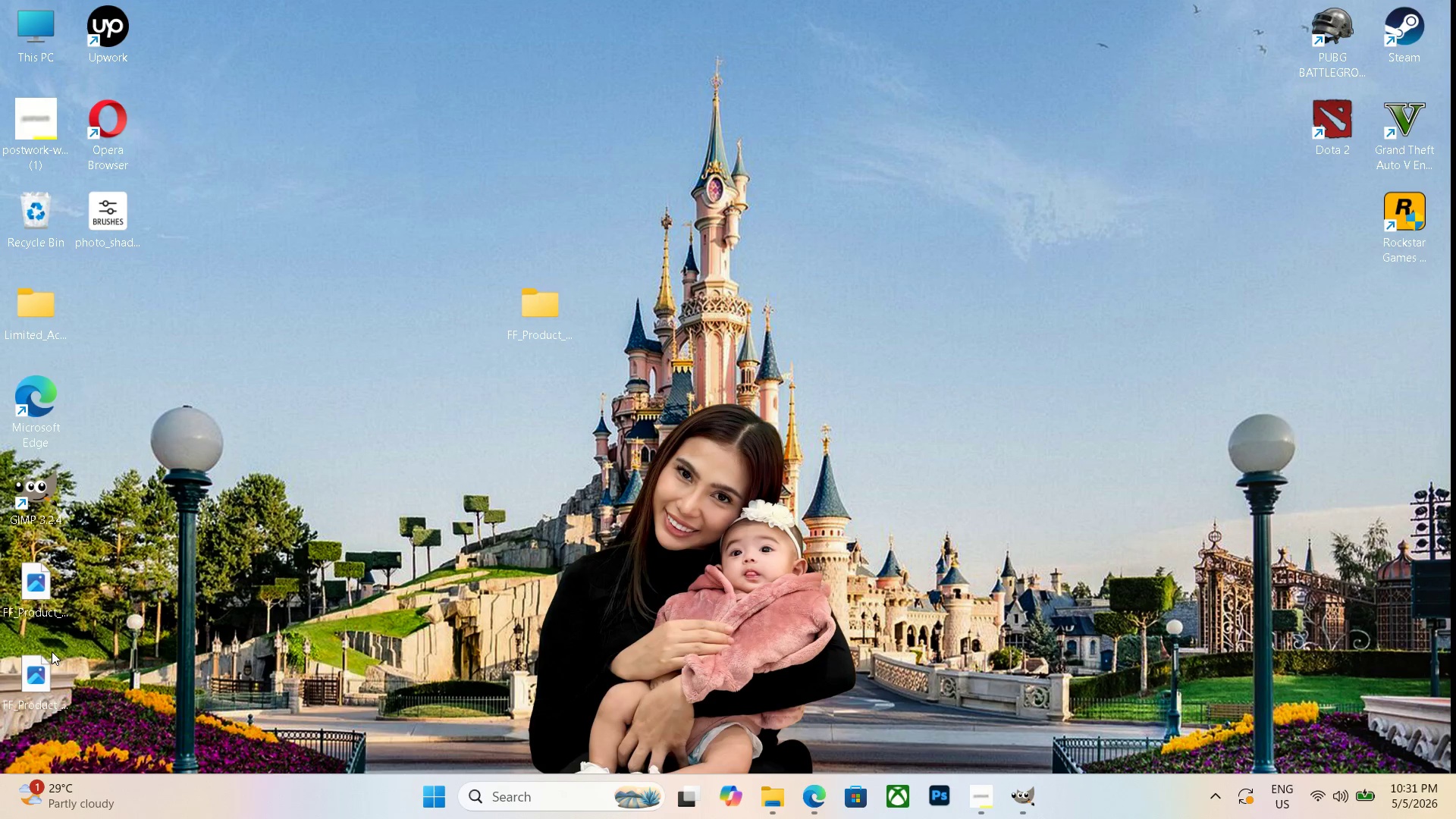 
left_click_drag(start_coordinate=[44, 660], to_coordinate=[565, 288])
 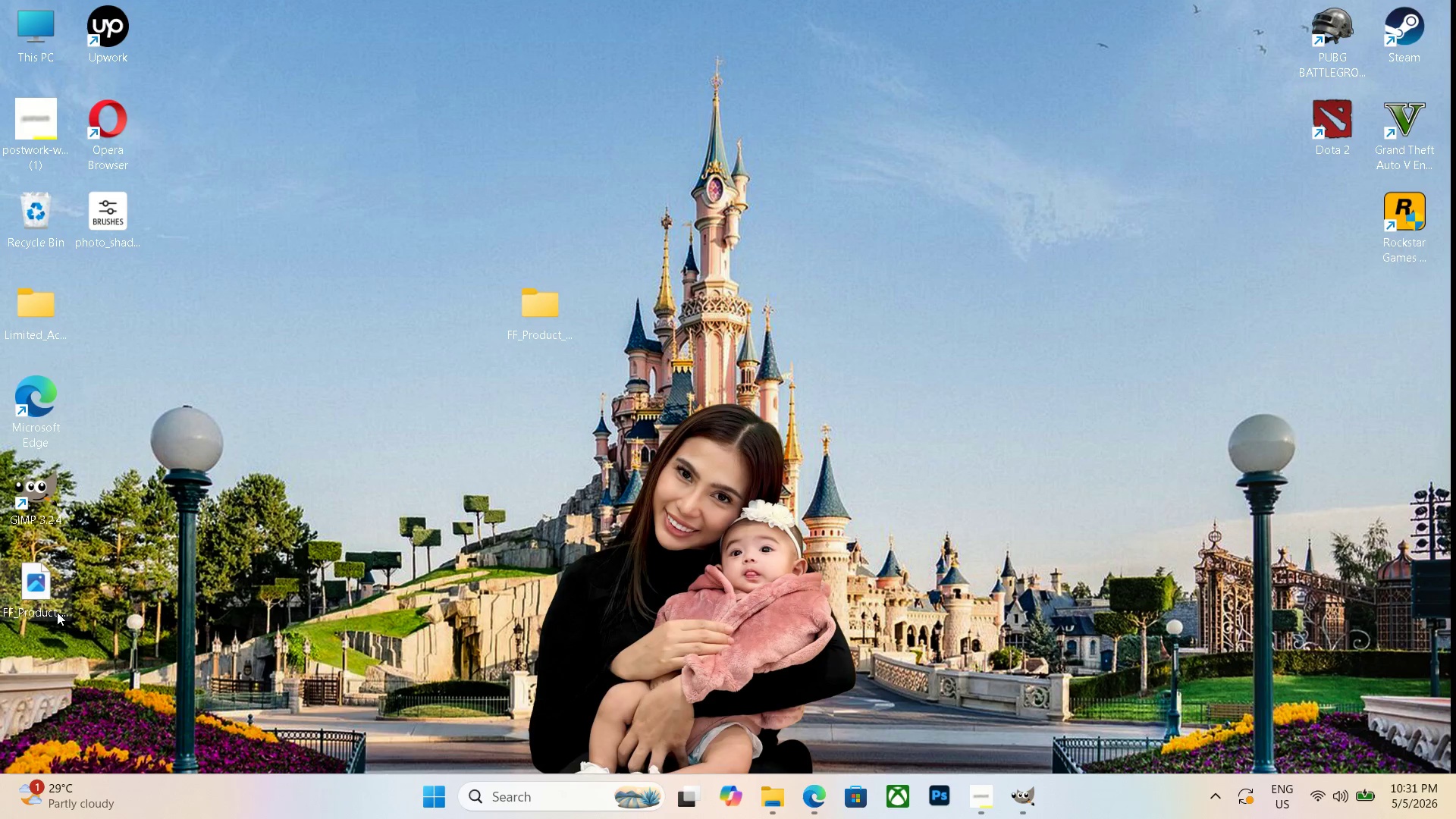 
left_click_drag(start_coordinate=[50, 606], to_coordinate=[546, 340])
 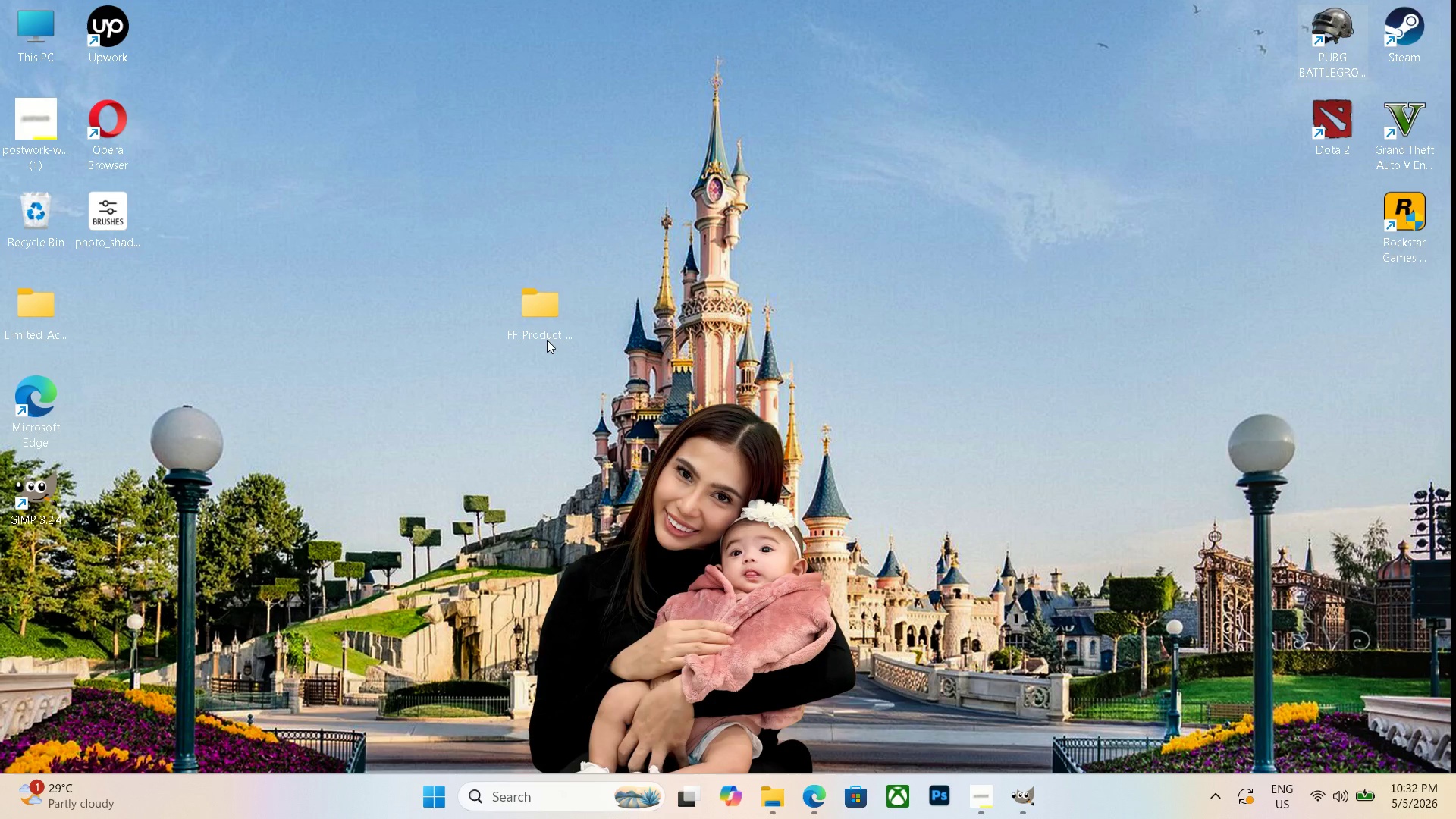 
wait(42.62)
 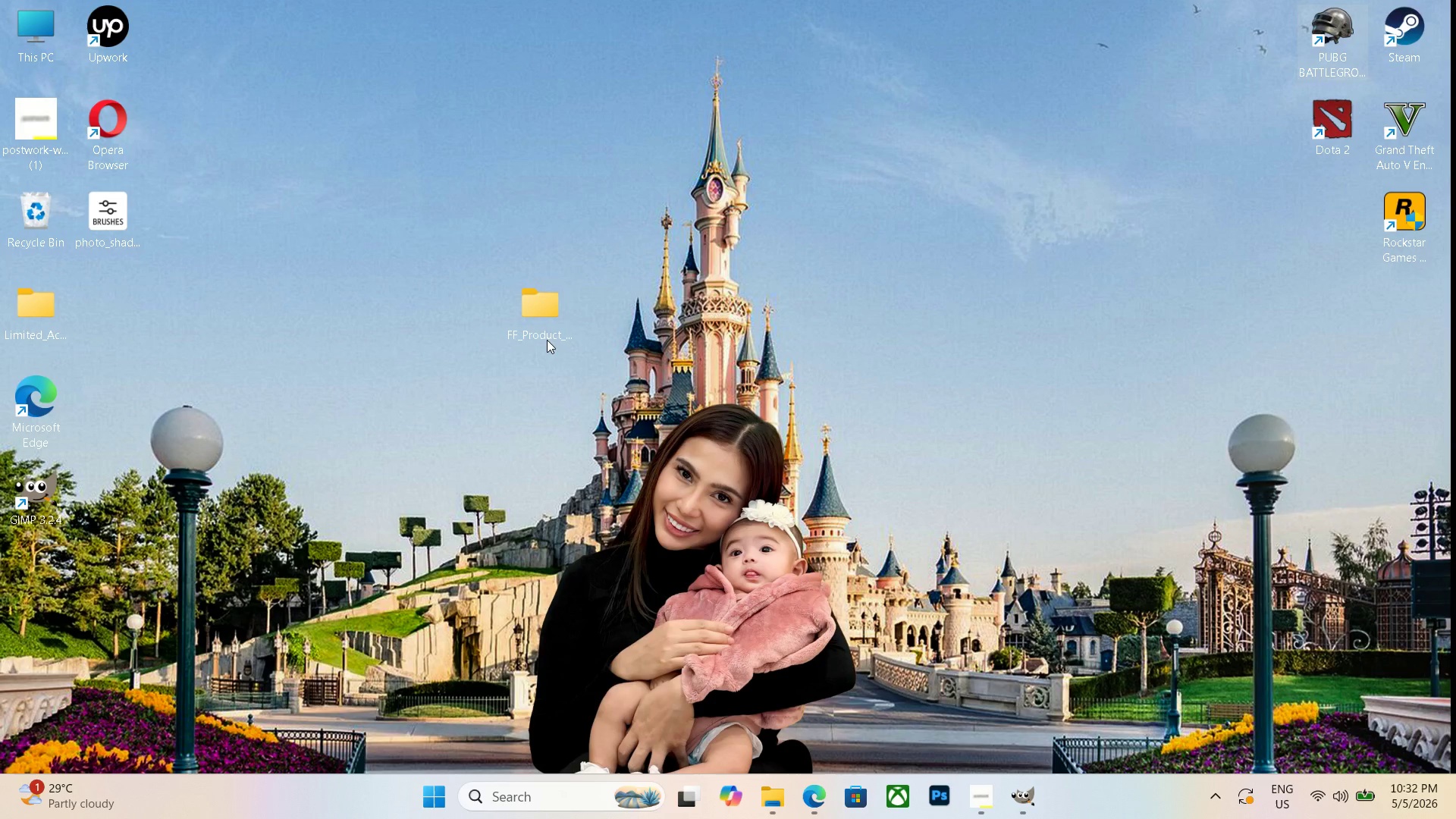 
double_click([532, 302])
 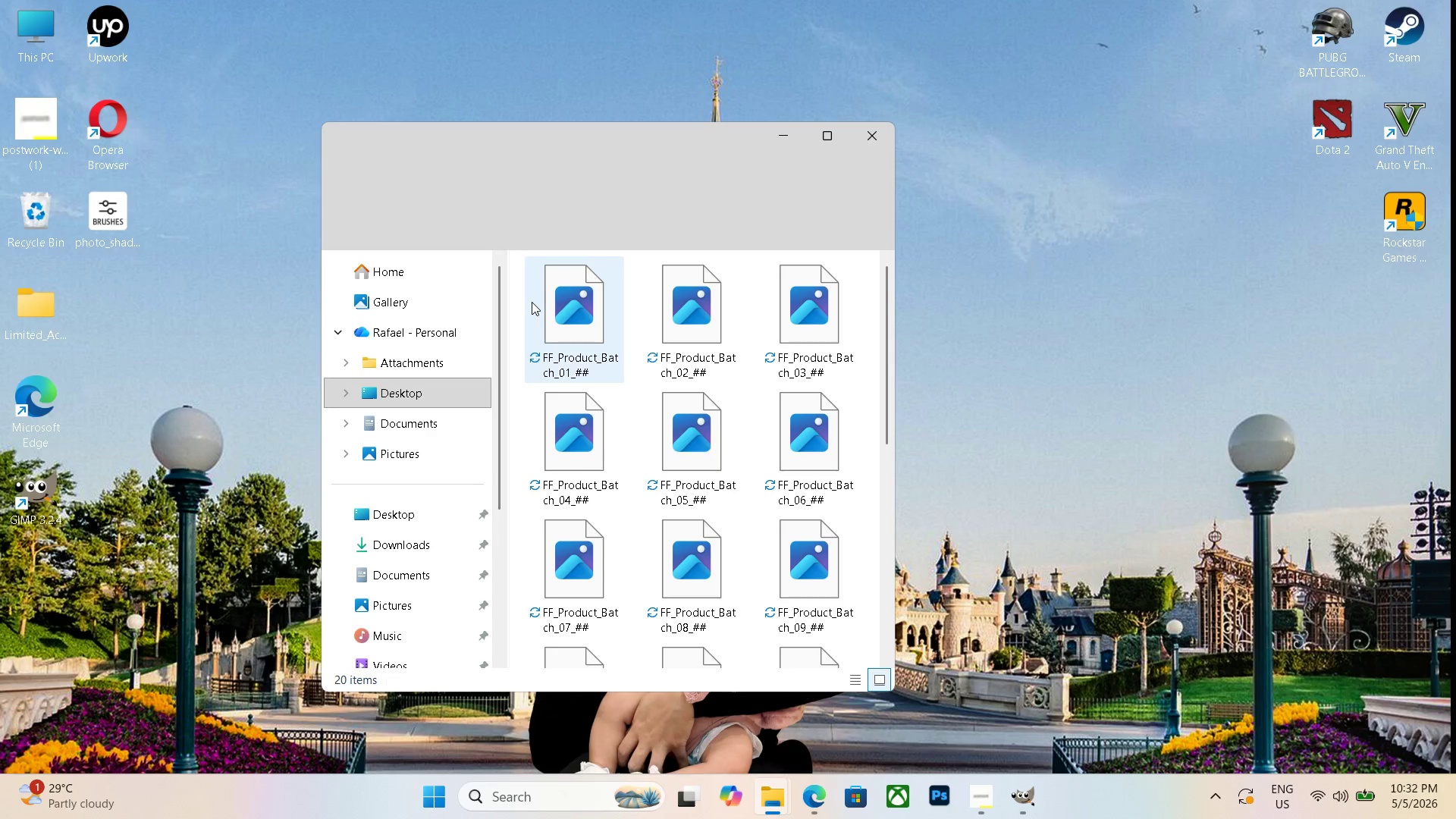 
scroll: coordinate [532, 305], scroll_direction: down, amount: 8.0
 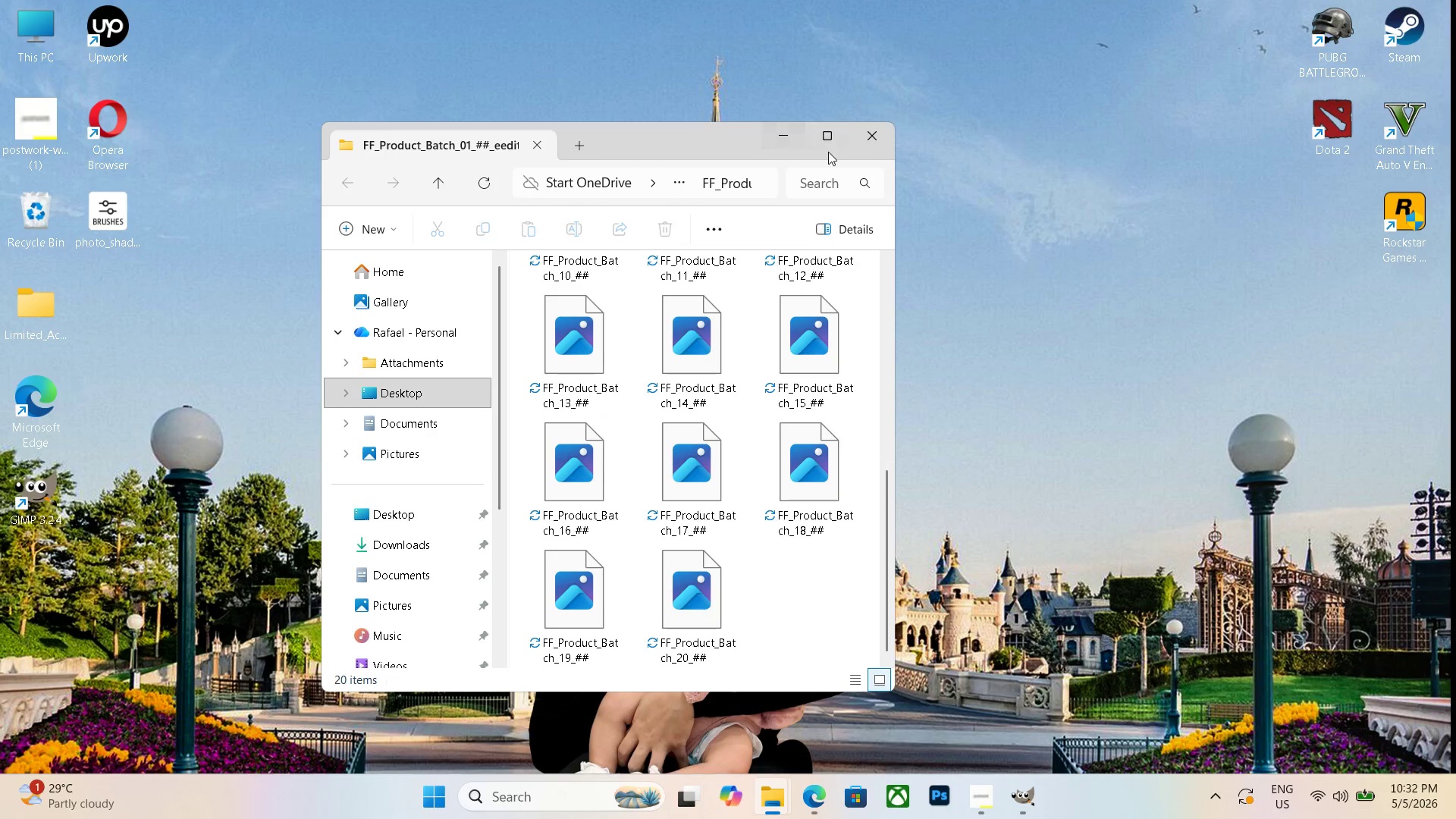 
left_click([779, 136])
 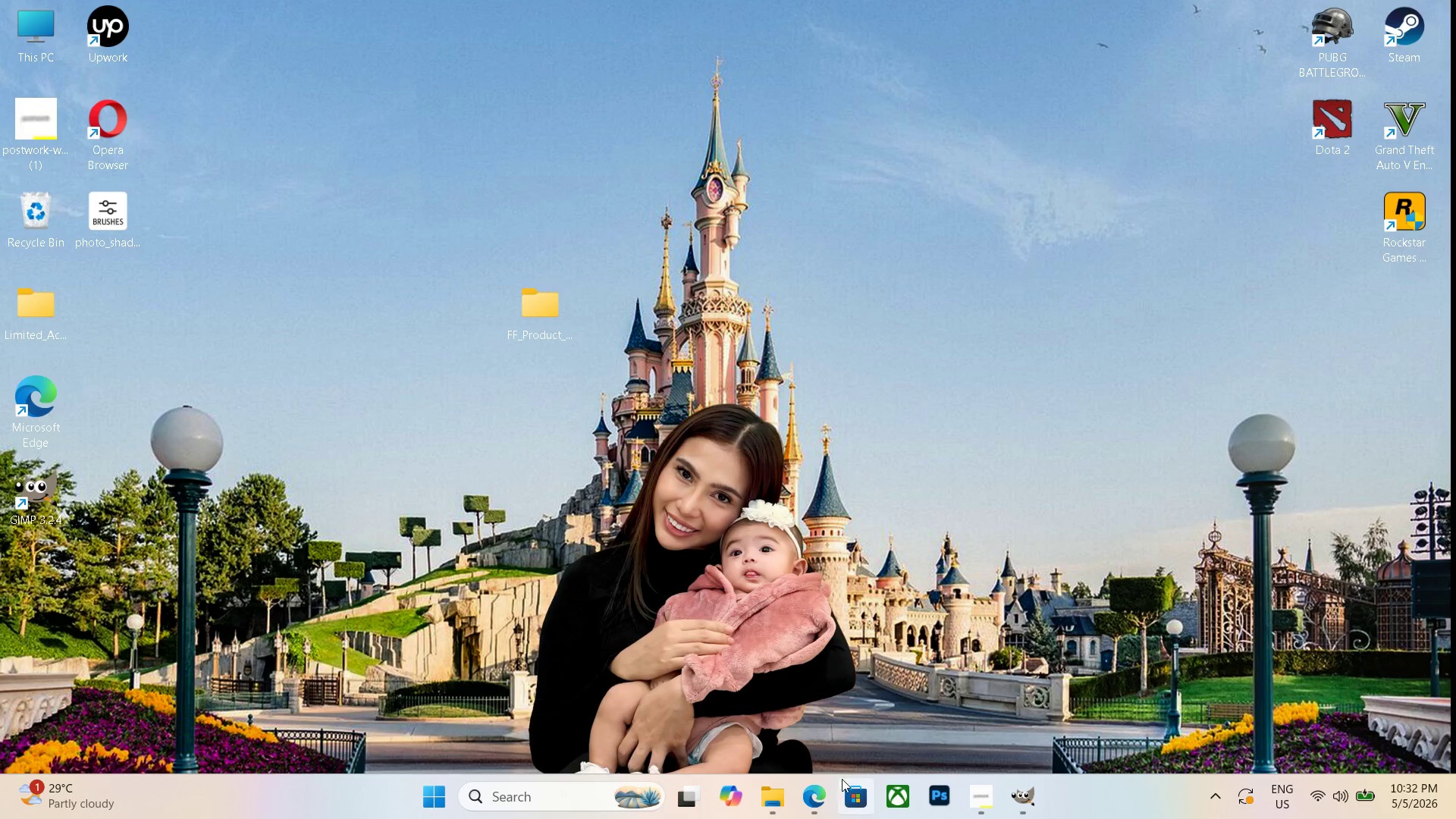 
left_click([827, 792])
 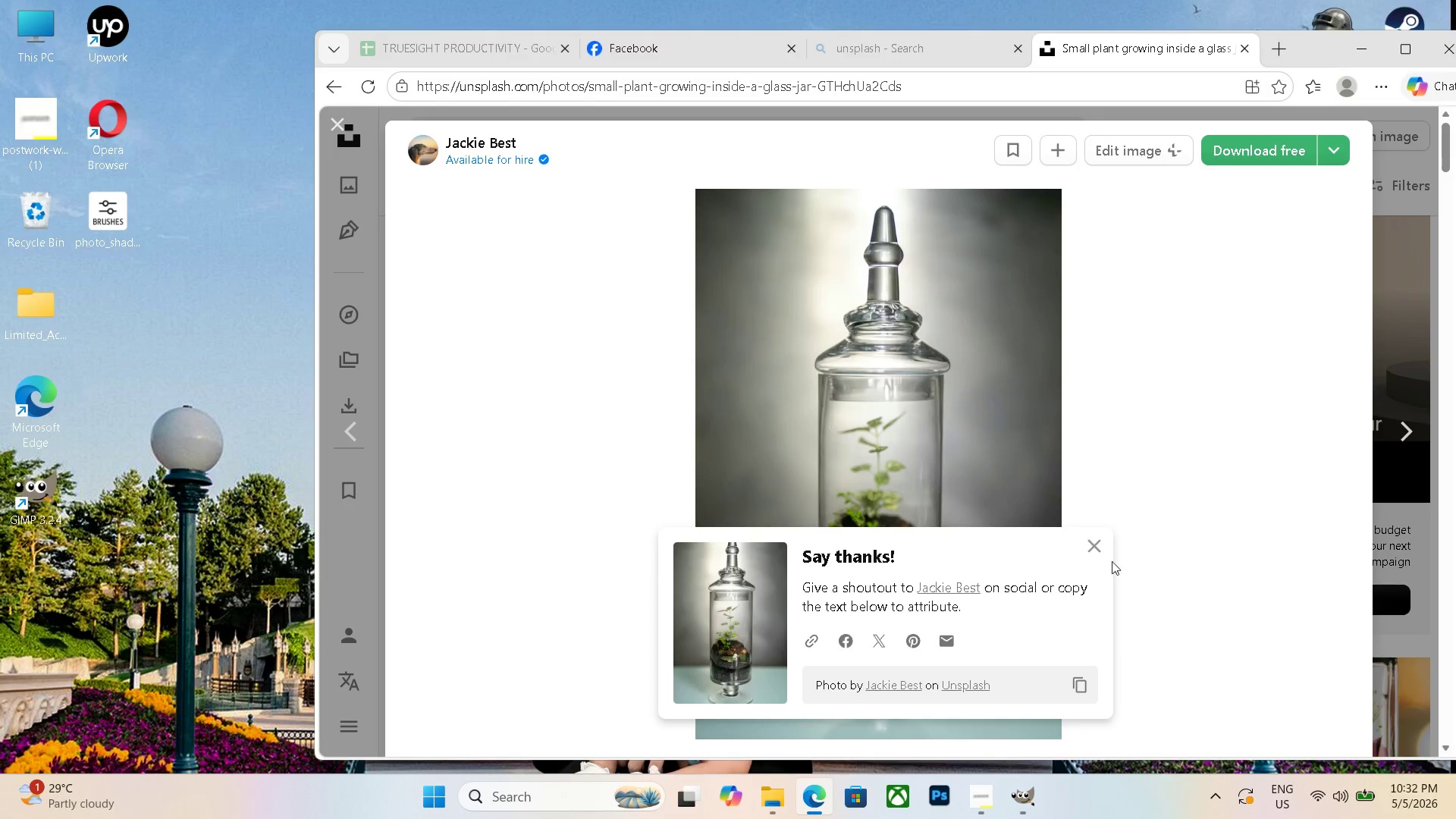 
double_click([1103, 550])
 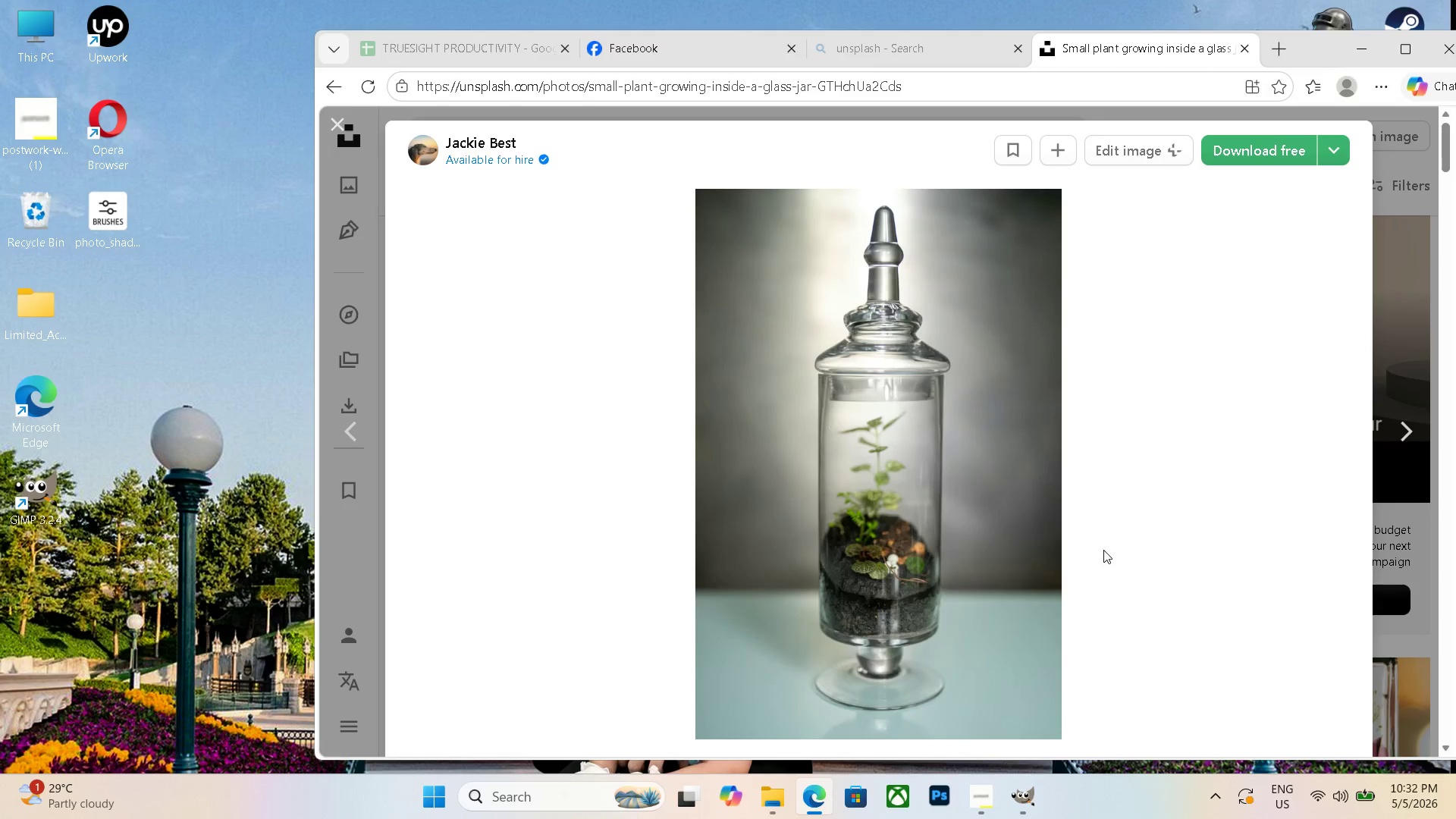 
key(ArrowRight)
 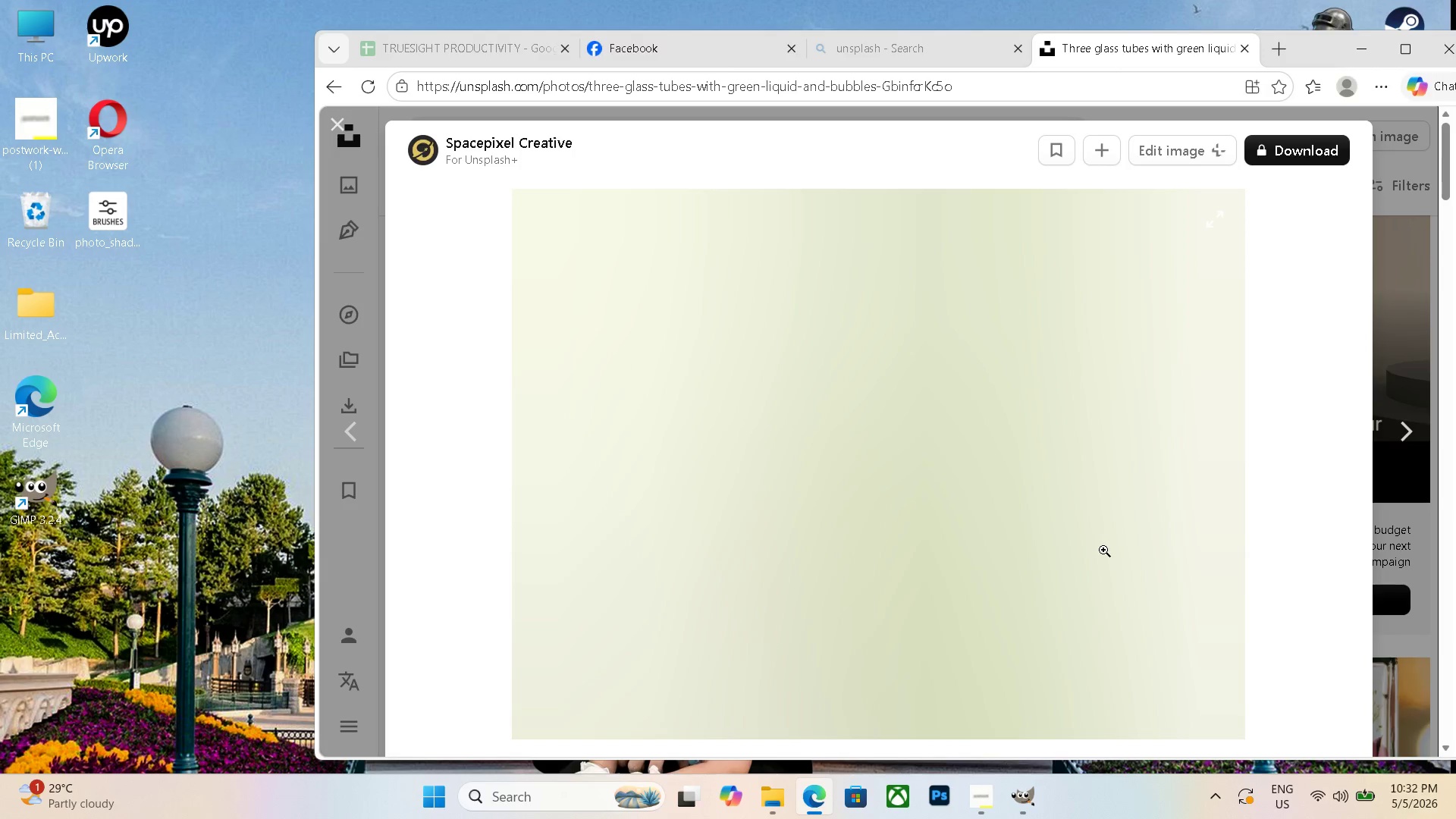 
key(ArrowRight)
 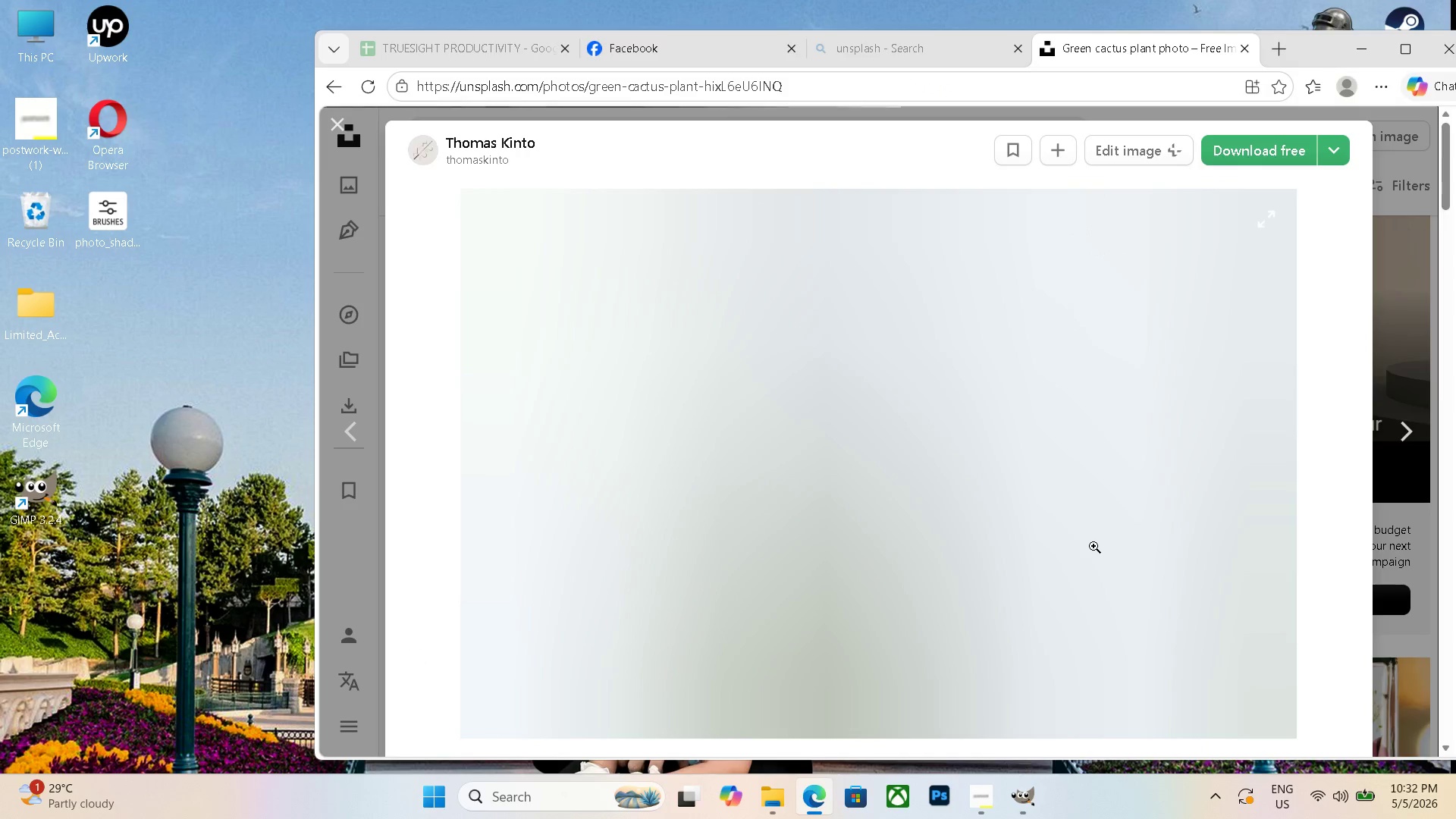 
scroll: coordinate [1094, 546], scroll_direction: down, amount: 4.0
 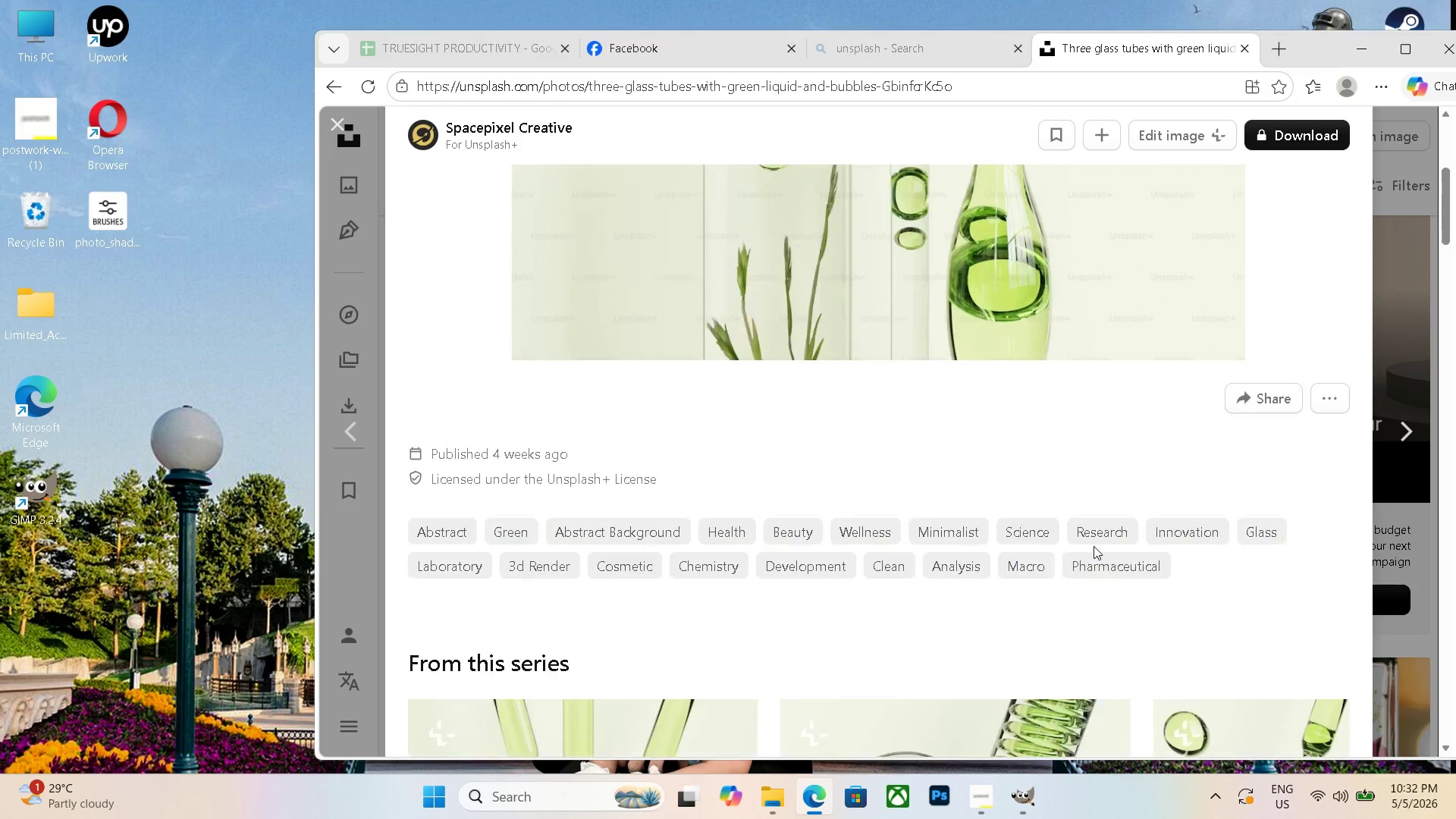 
scroll: coordinate [1094, 546], scroll_direction: none, amount: 0.0
 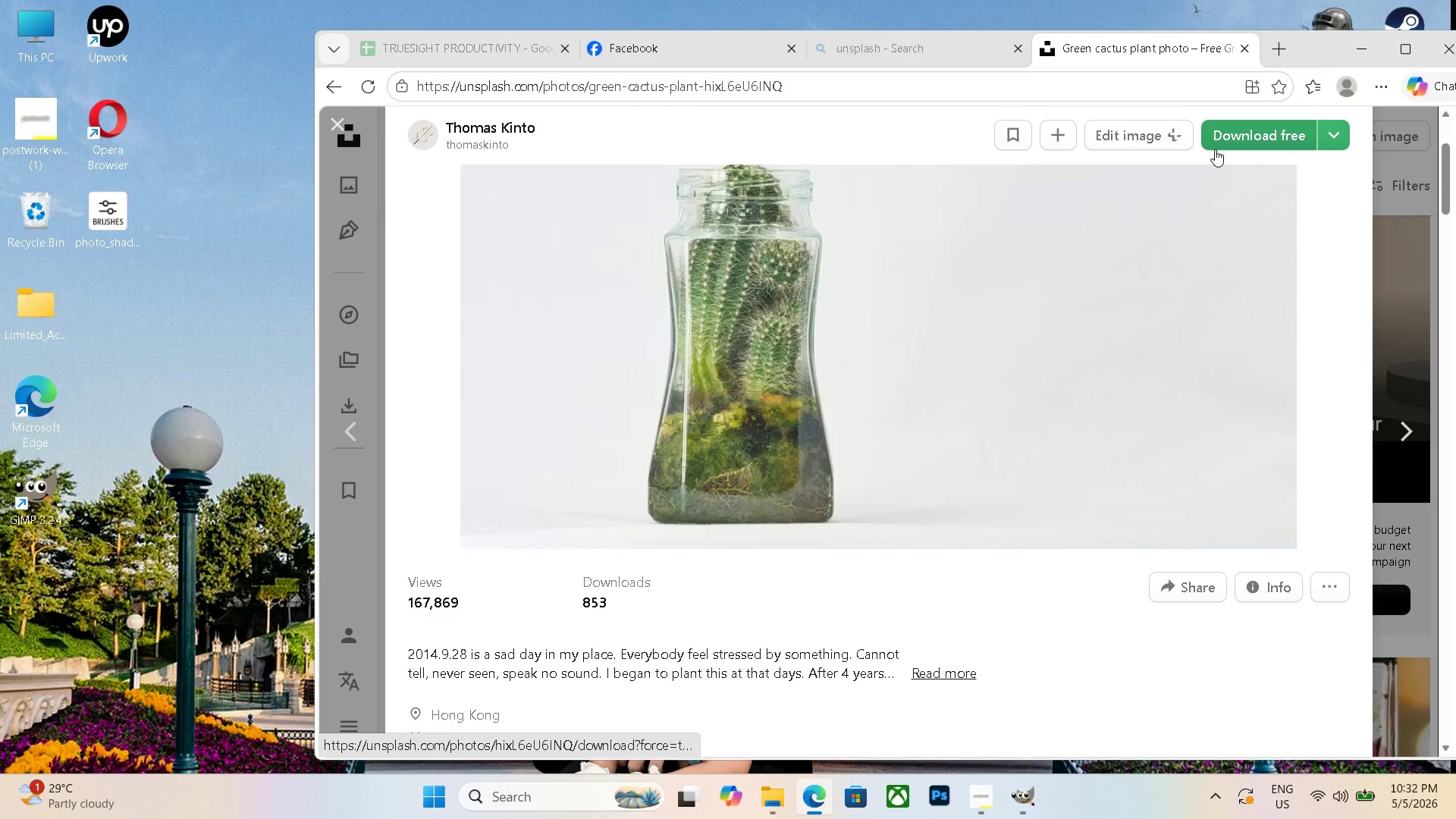 
scroll: coordinate [988, 181], scroll_direction: up, amount: 5.0
 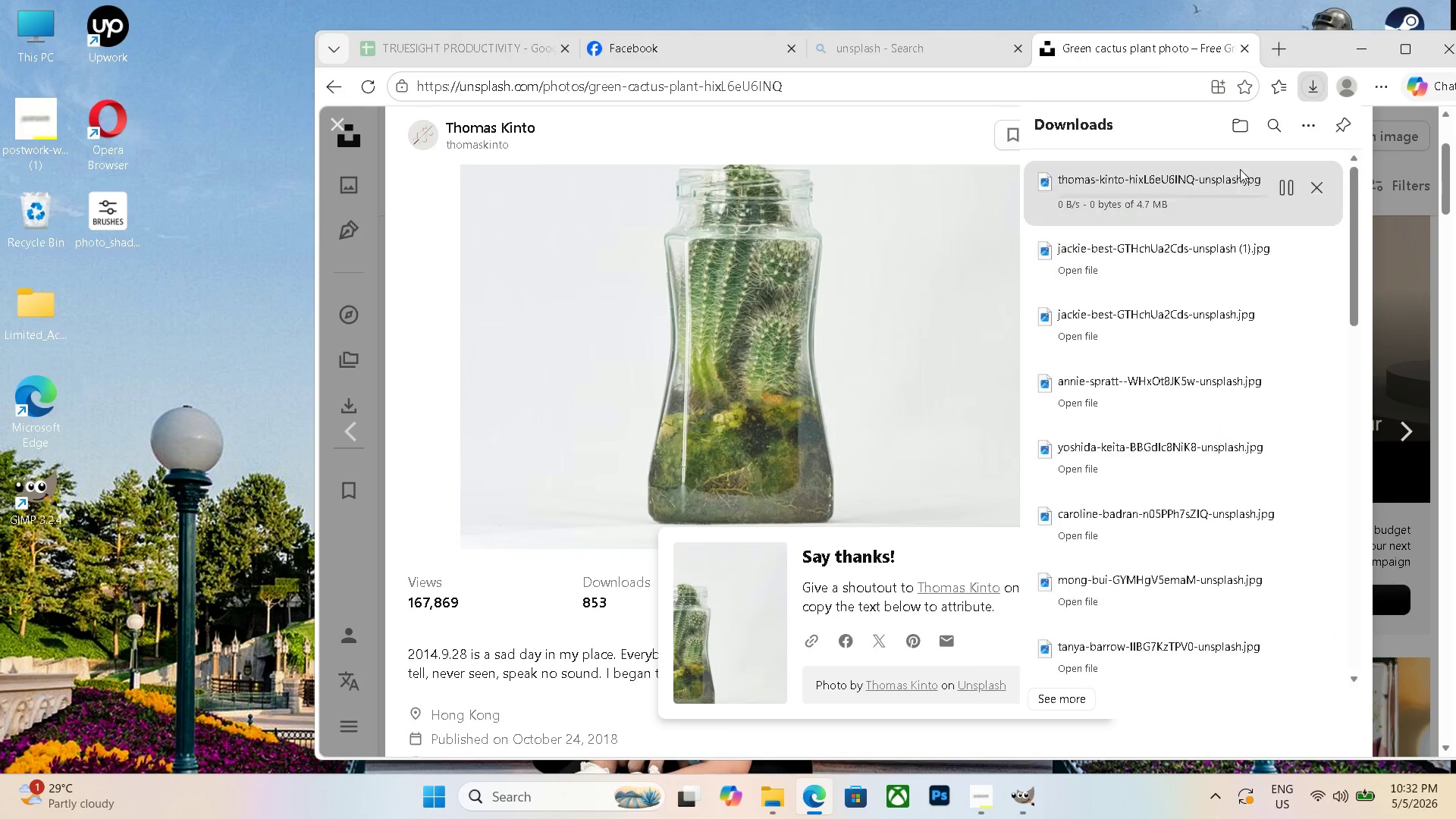 
left_click_drag(start_coordinate=[1159, 184], to_coordinate=[80, 589])
 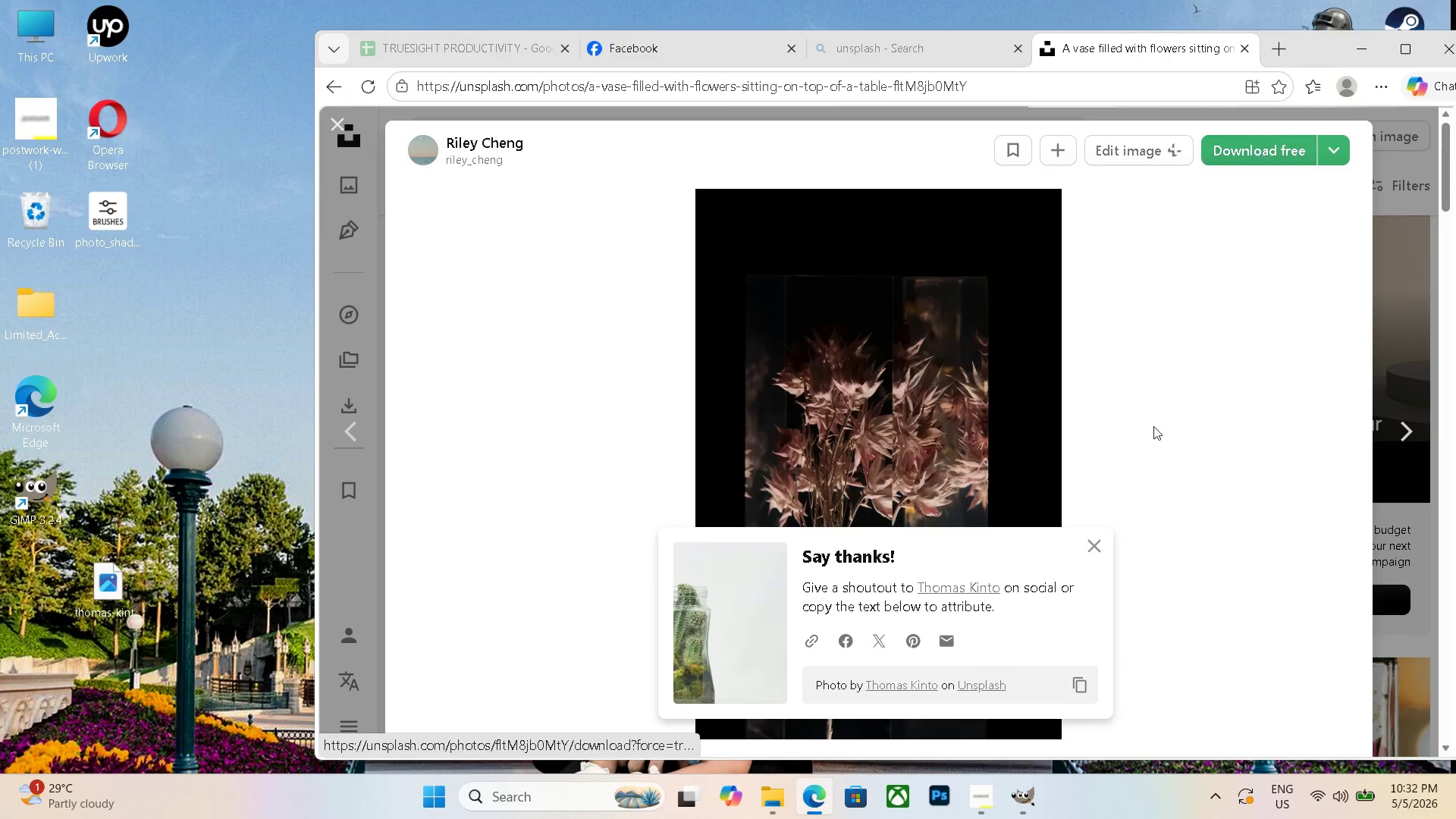 
wait(6.72)
 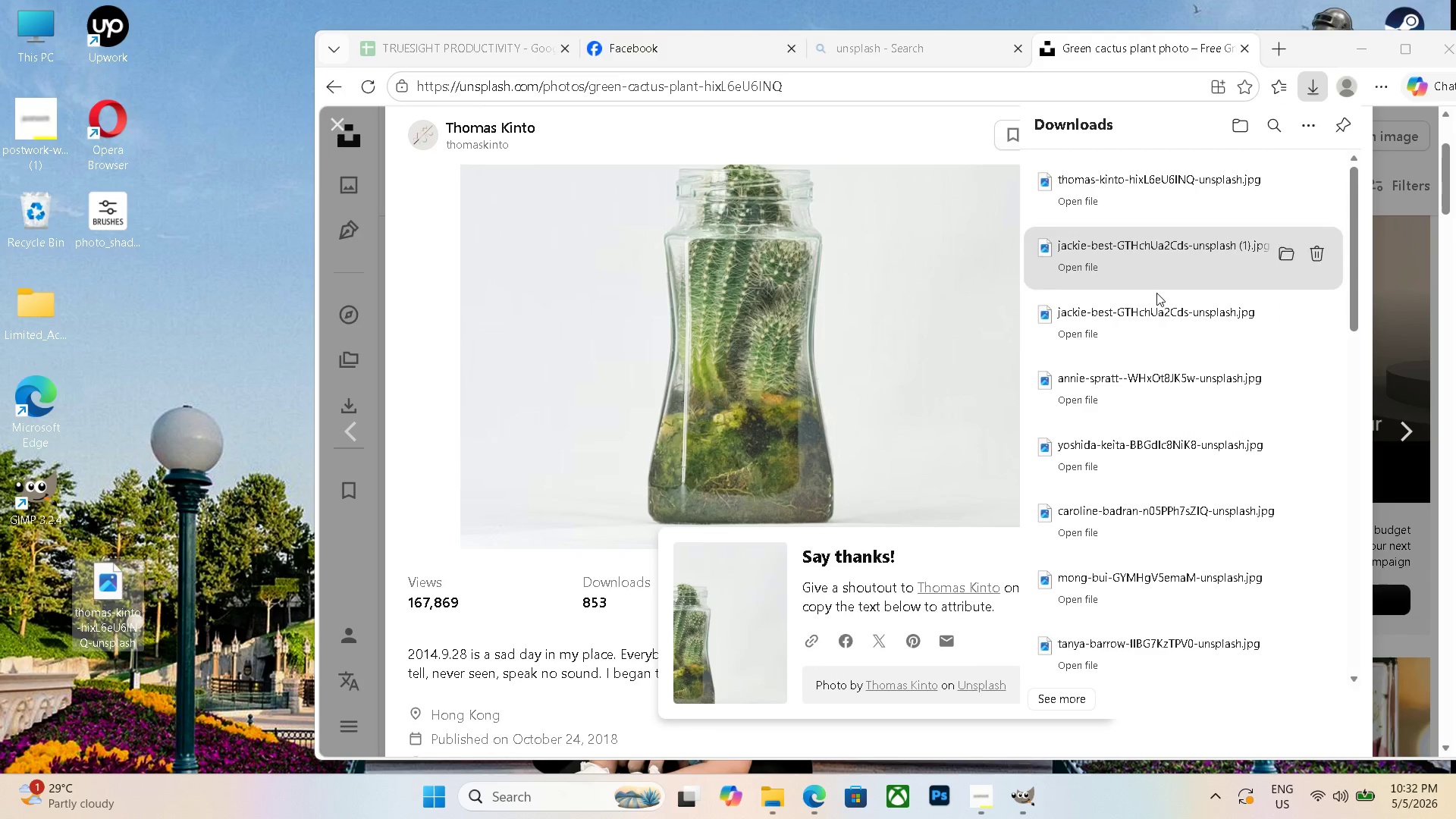 
left_click([1250, 140])
 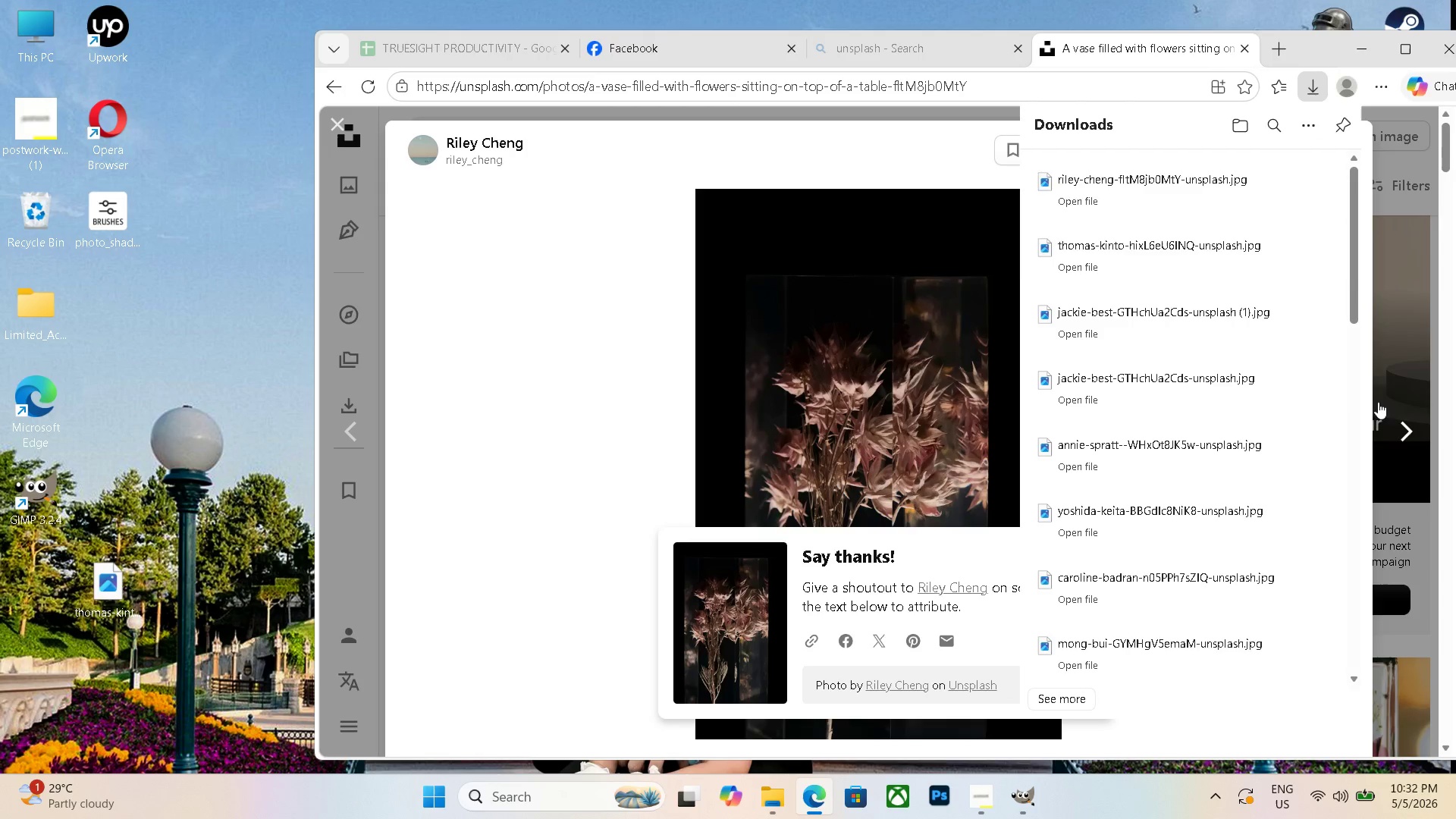 
left_click_drag(start_coordinate=[1213, 200], to_coordinate=[159, 544])
 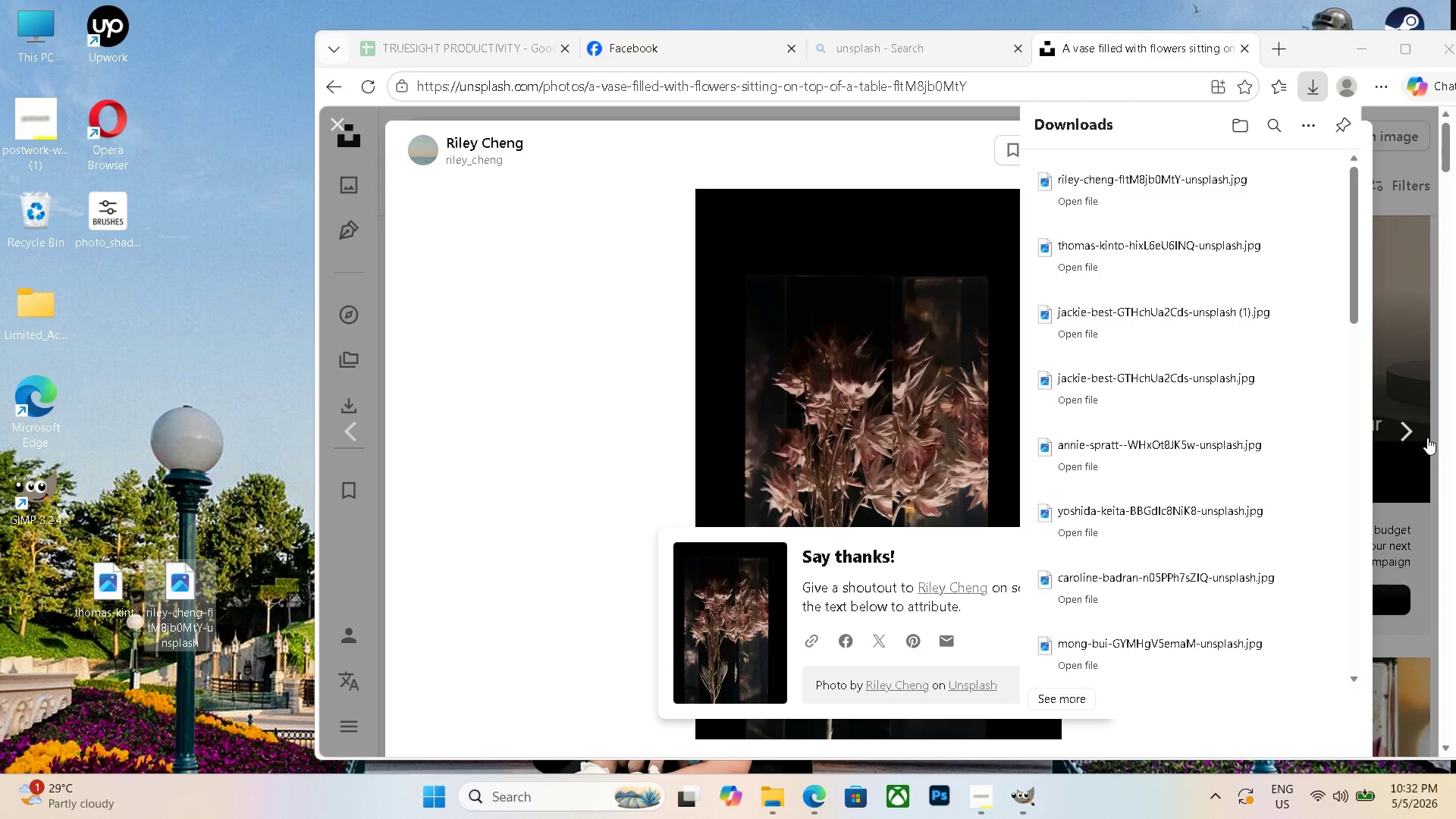 
left_click([1404, 437])
 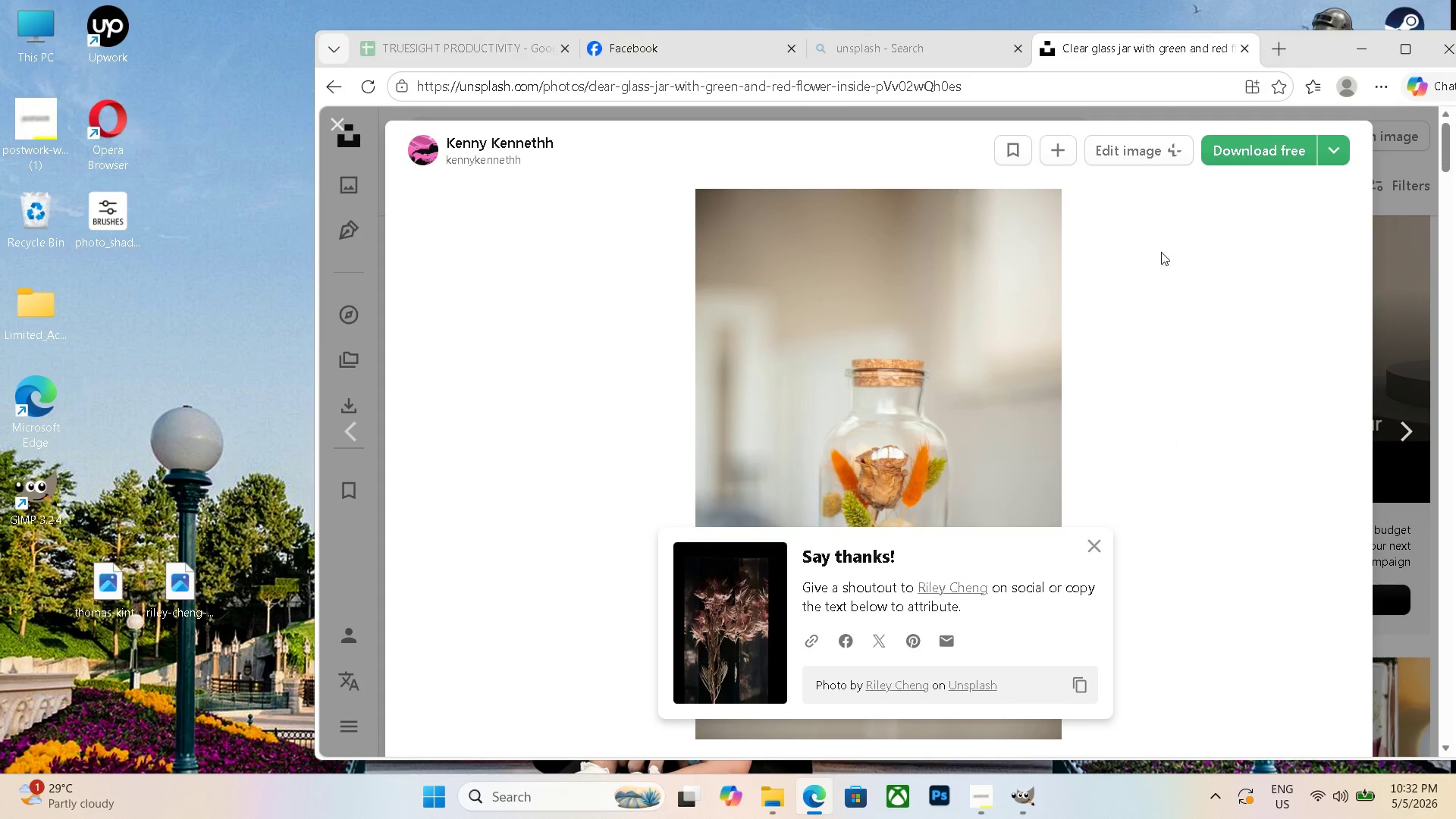 
double_click([1247, 155])
 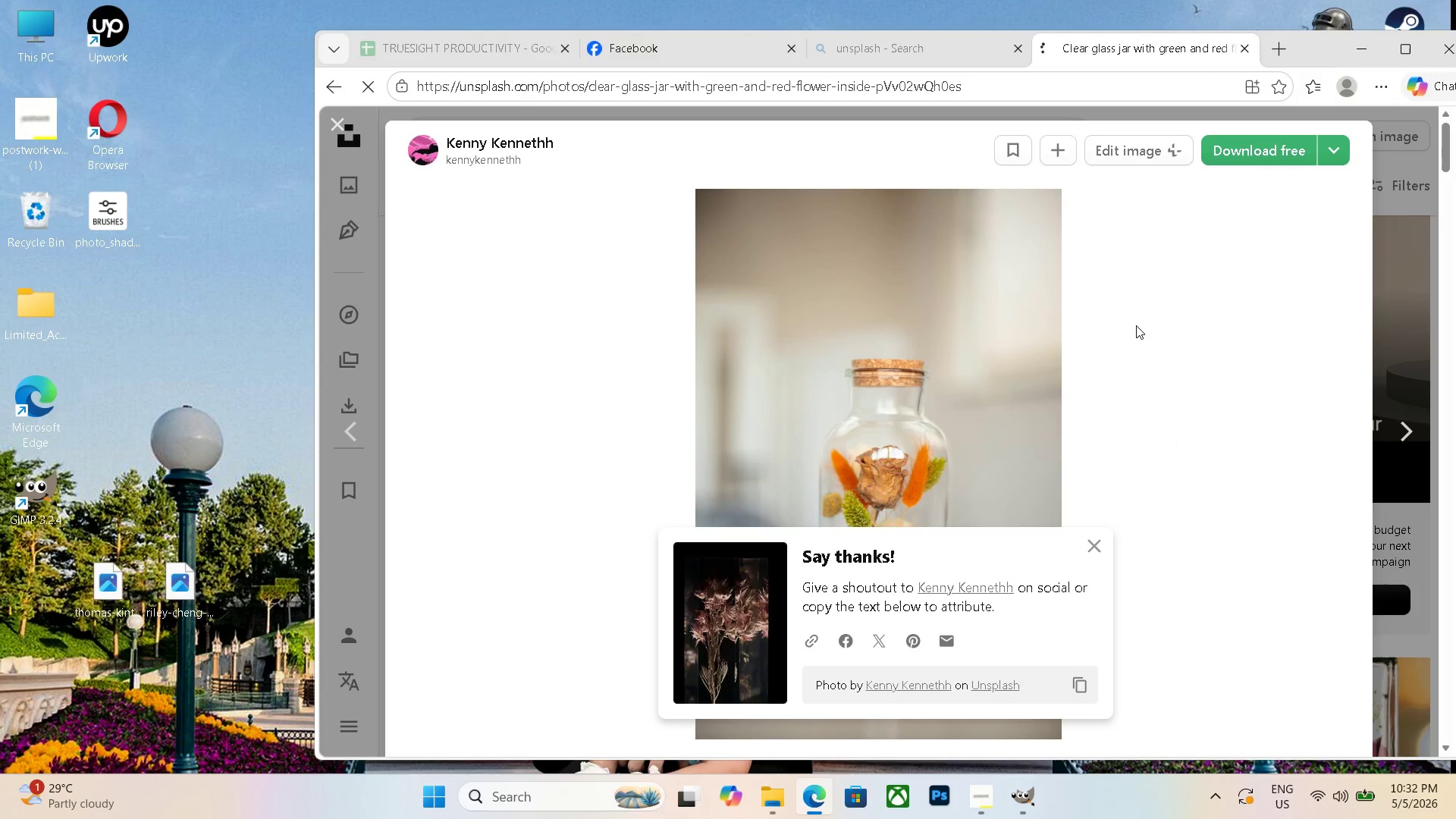 
mouse_move([1113, 344])
 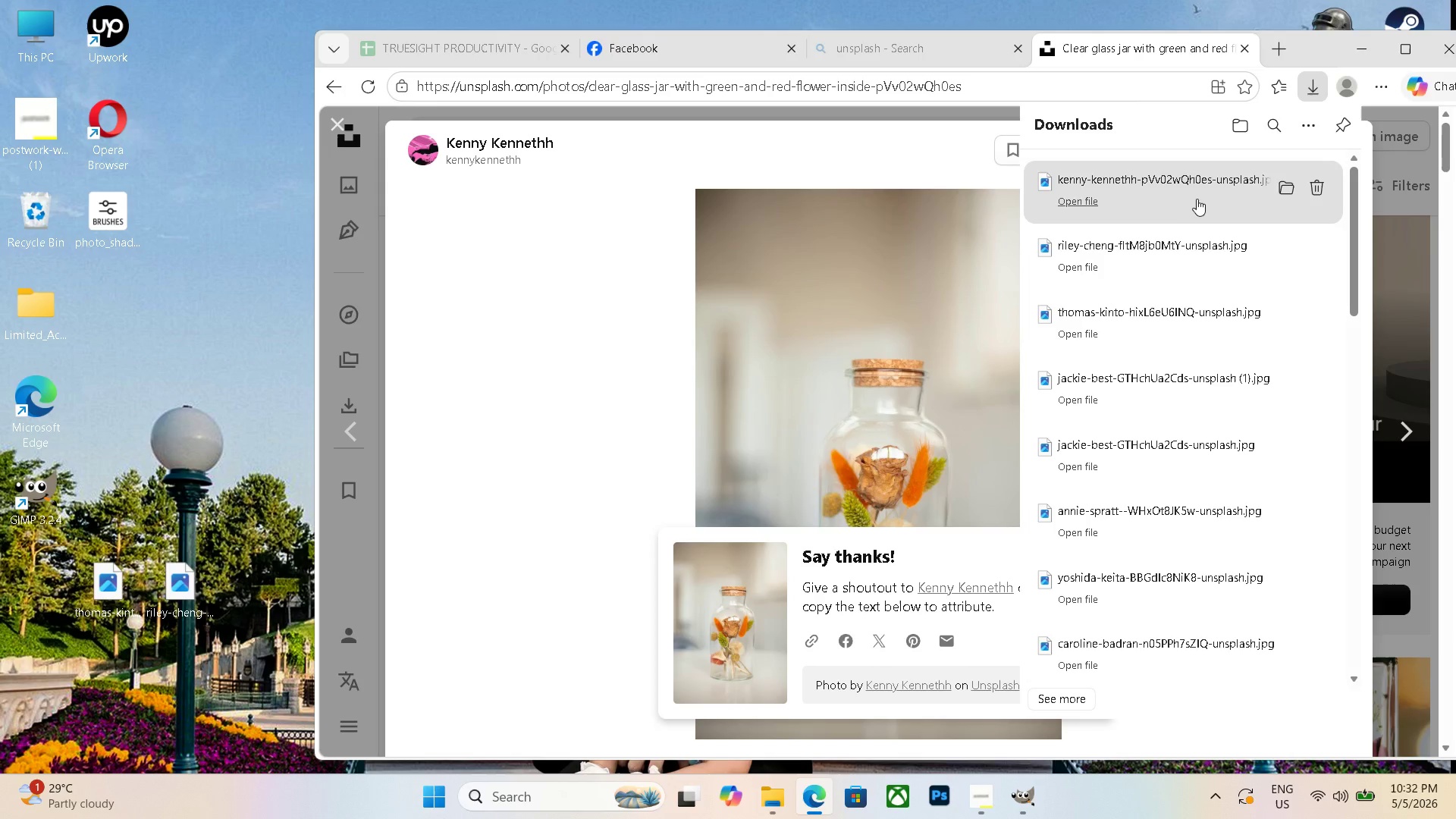 
left_click_drag(start_coordinate=[1181, 197], to_coordinate=[212, 566])
 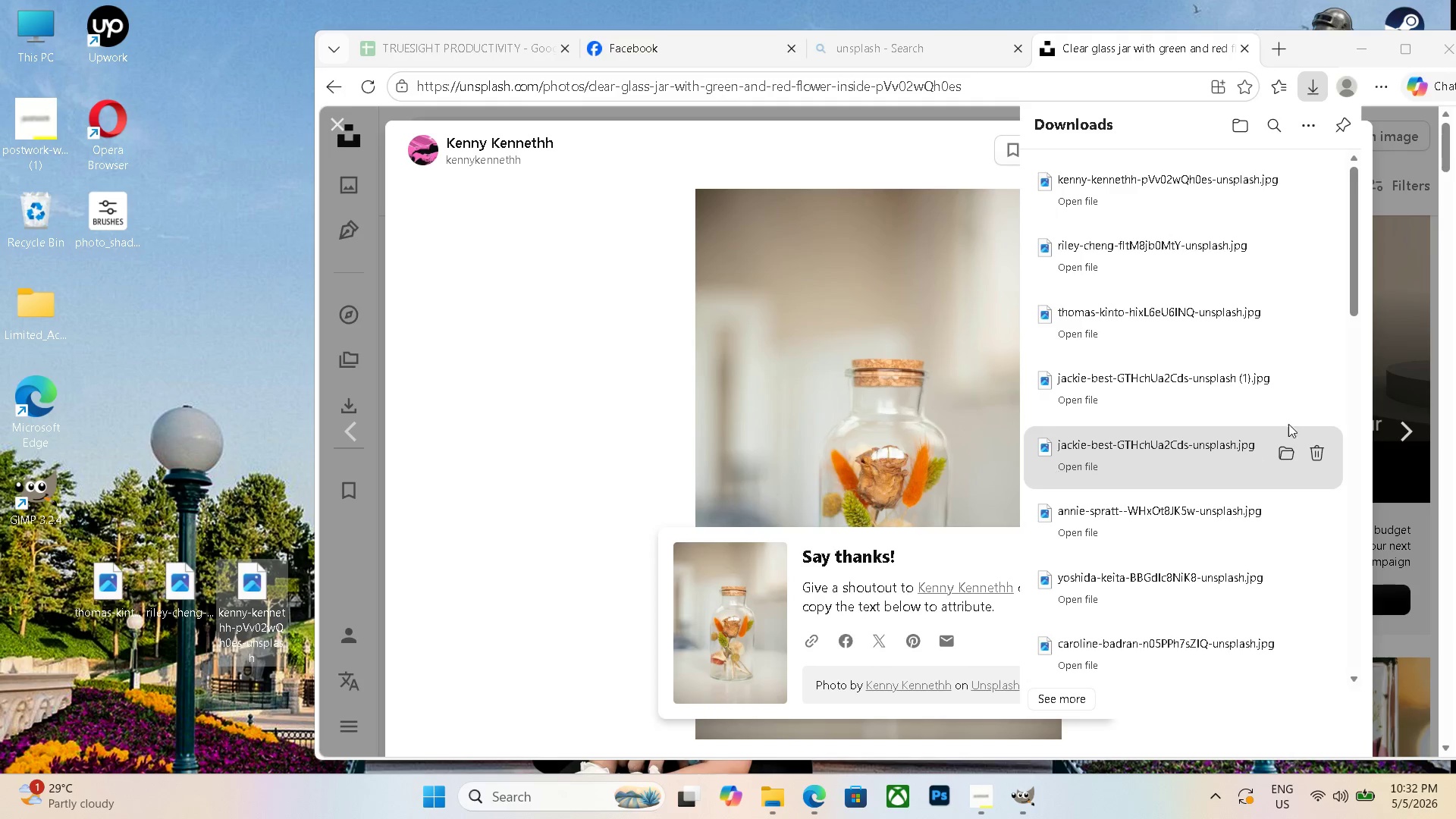 
left_click([1401, 415])
 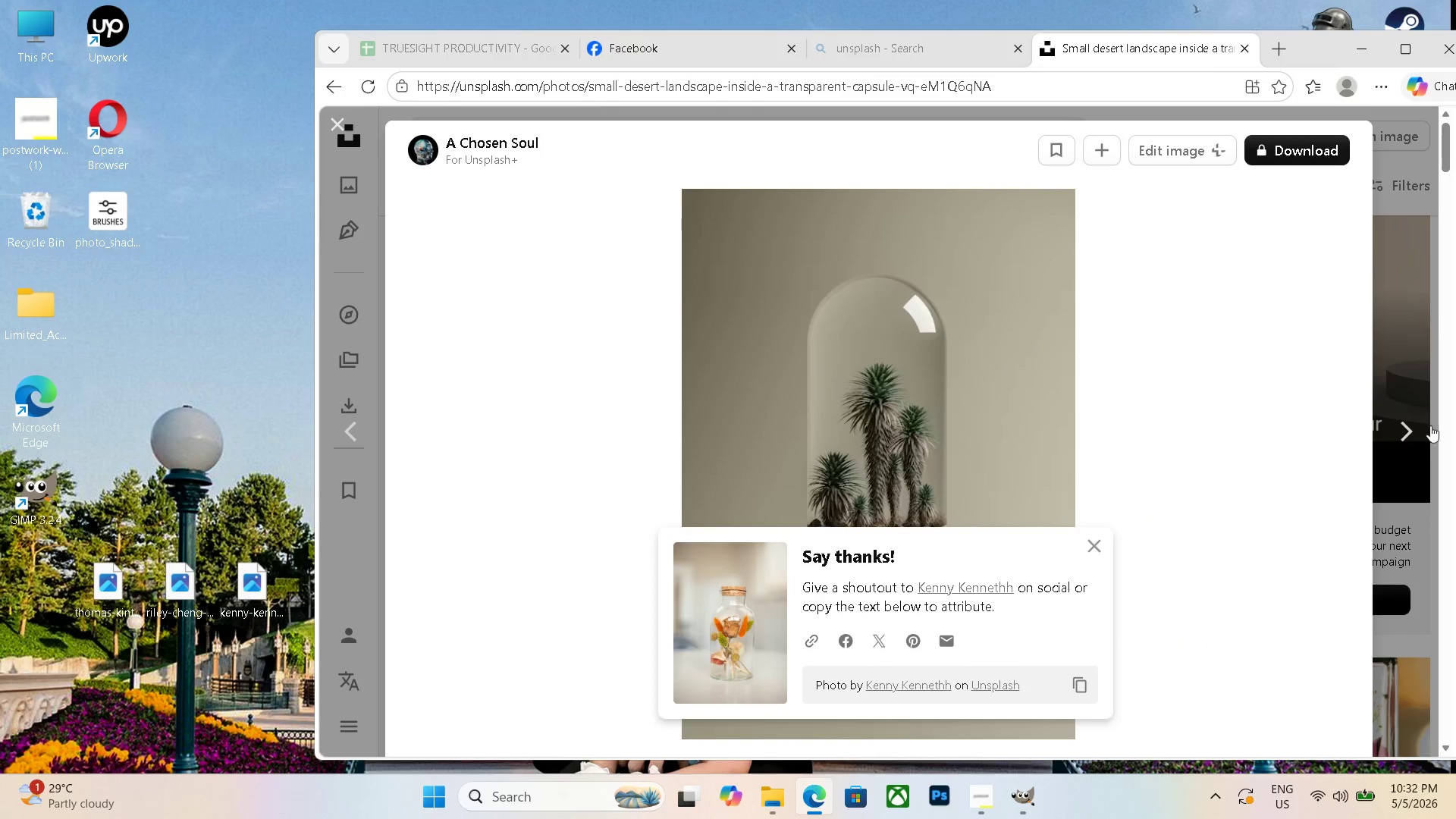 
left_click([1410, 446])
 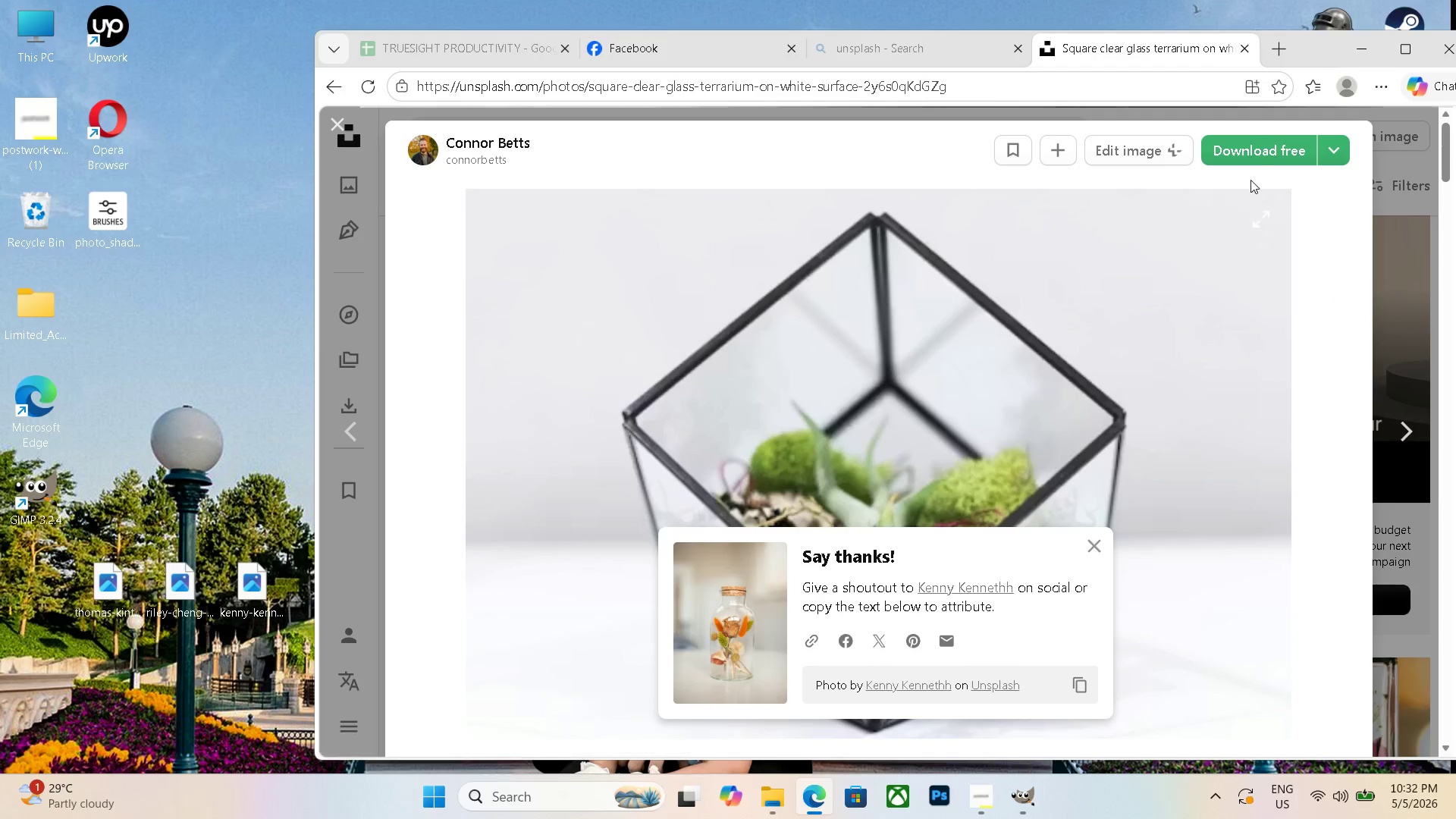 
left_click([1254, 149])
 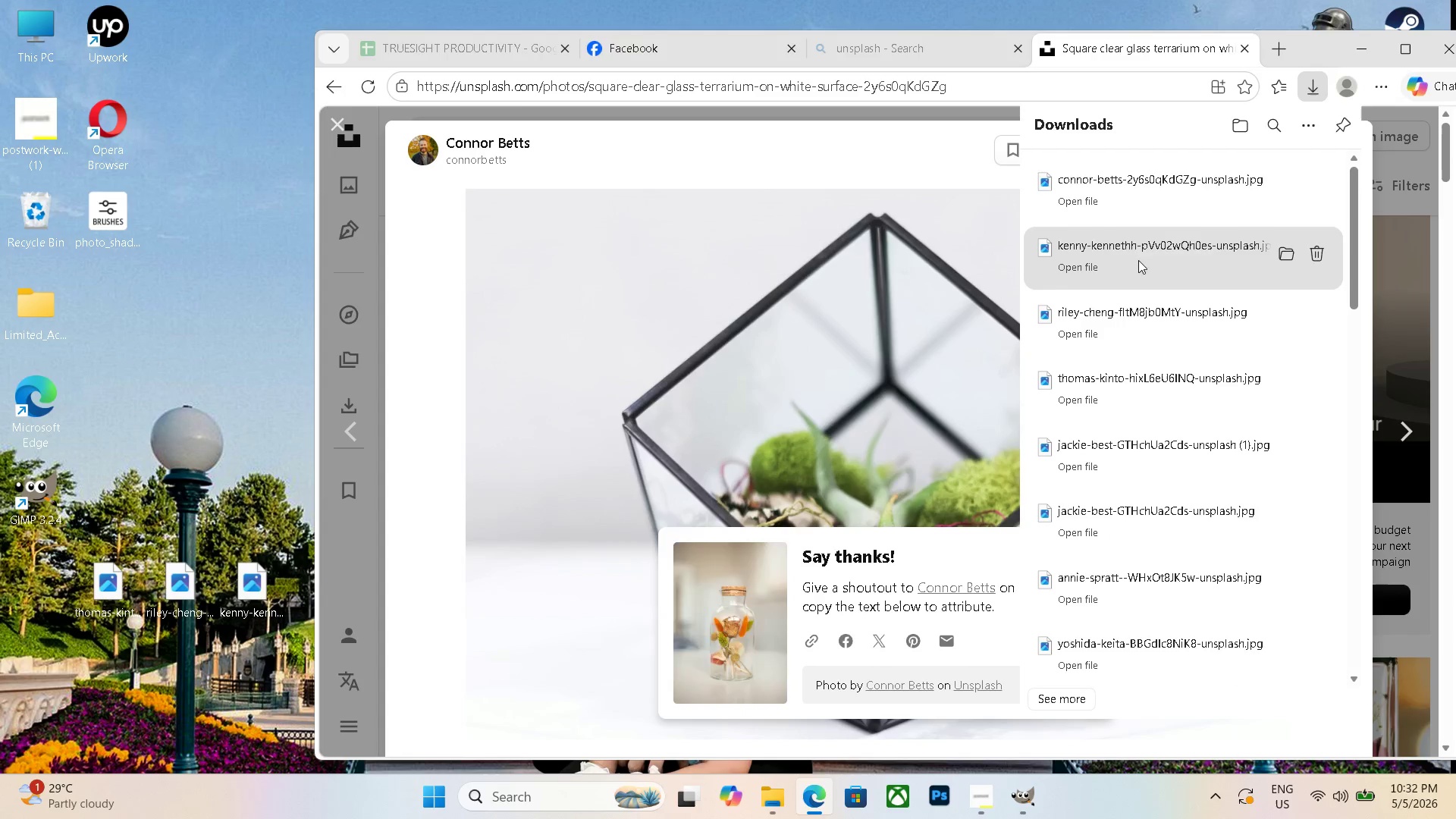 
left_click_drag(start_coordinate=[1148, 206], to_coordinate=[197, 537])
 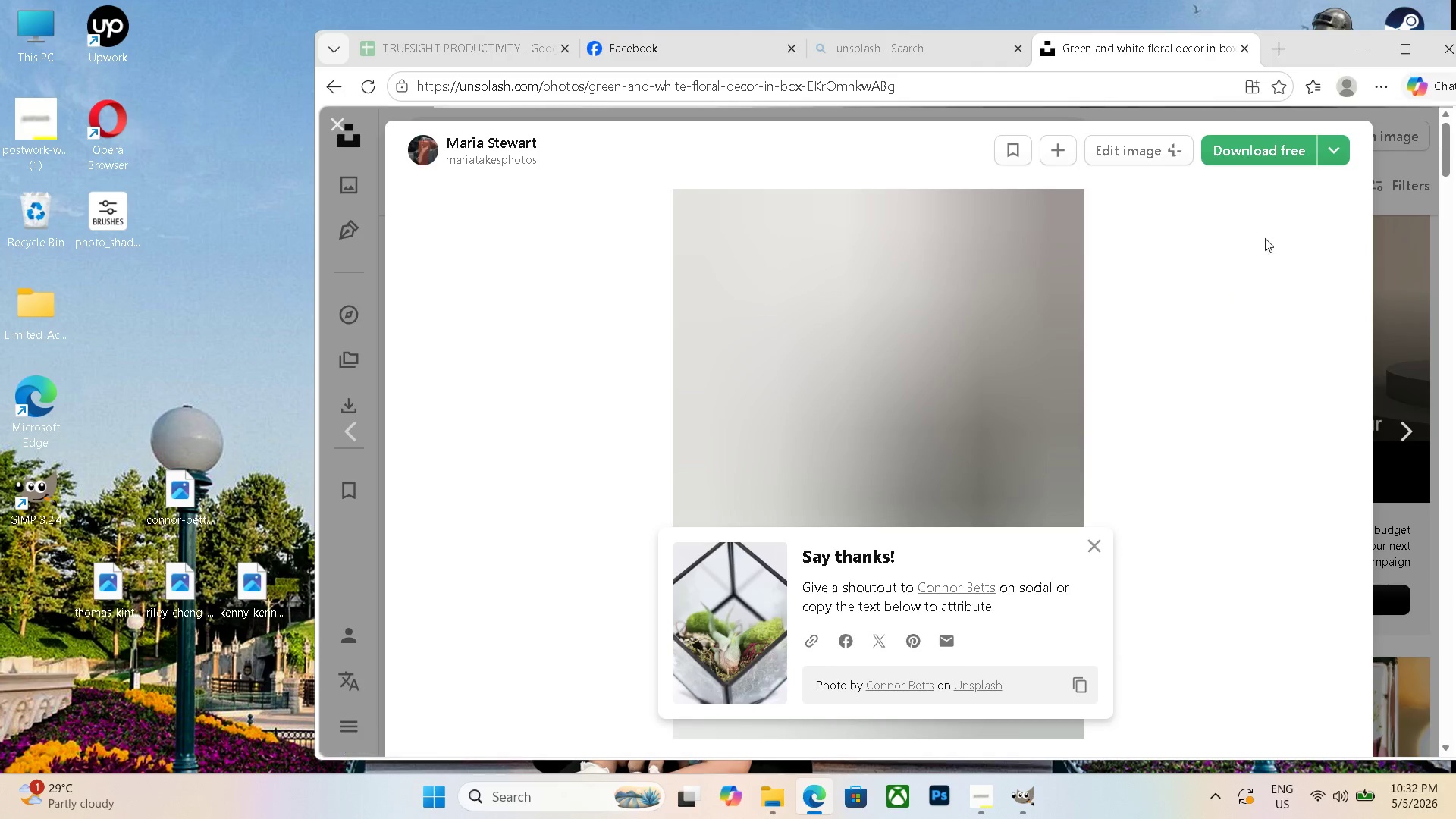 
left_click([1253, 158])
 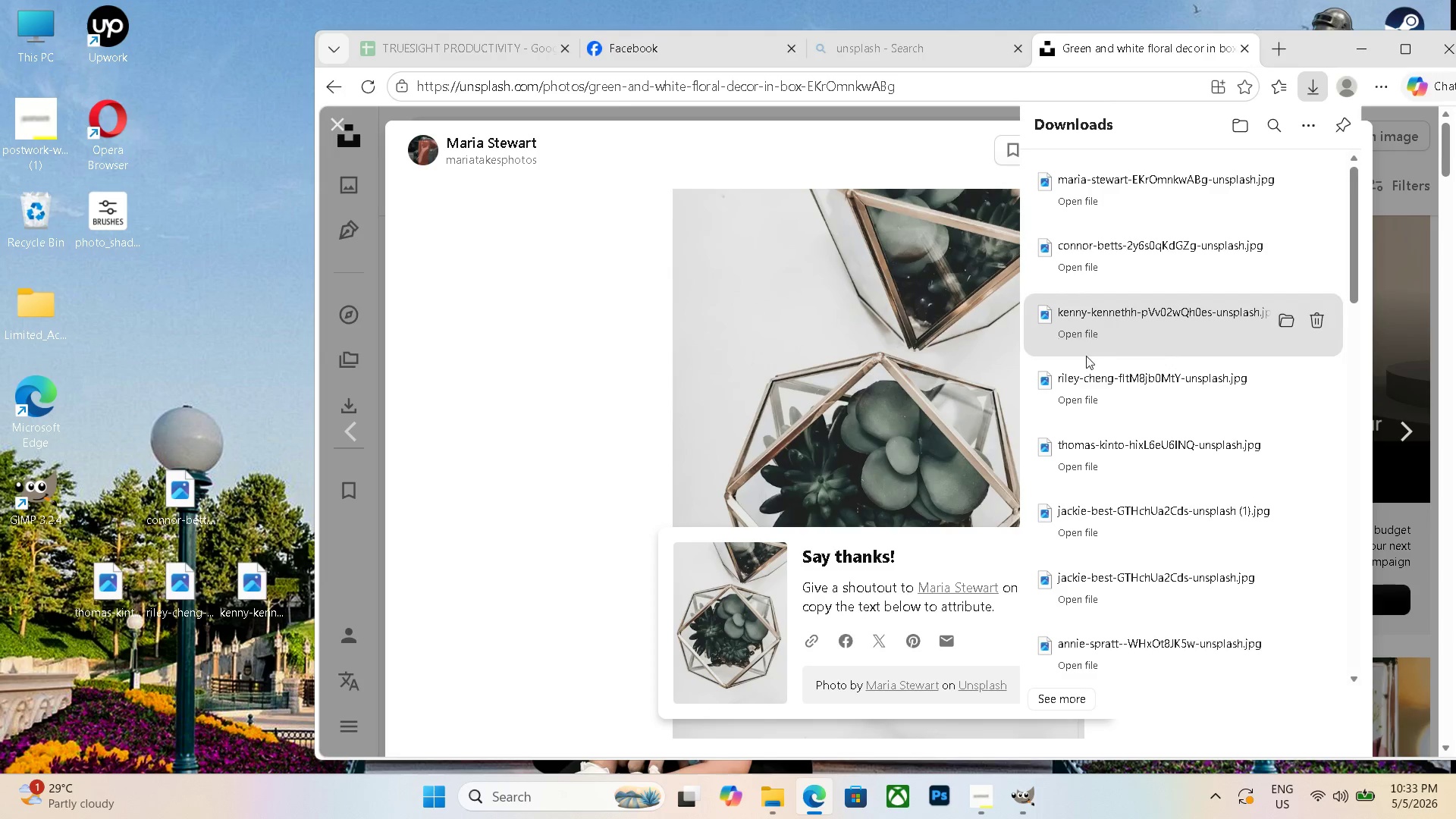 
left_click_drag(start_coordinate=[1160, 185], to_coordinate=[113, 497])
 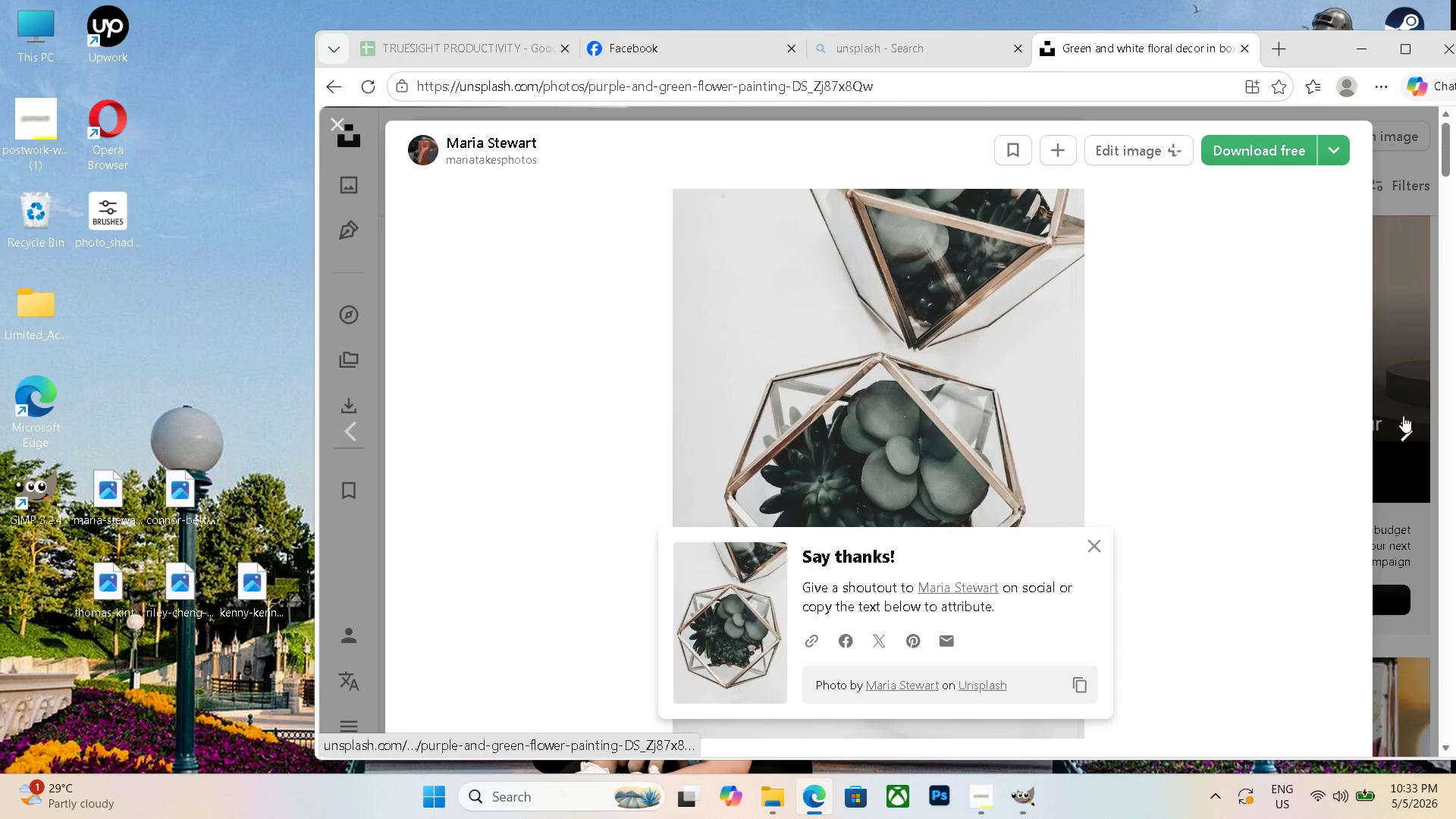 
left_click([1283, 154])
 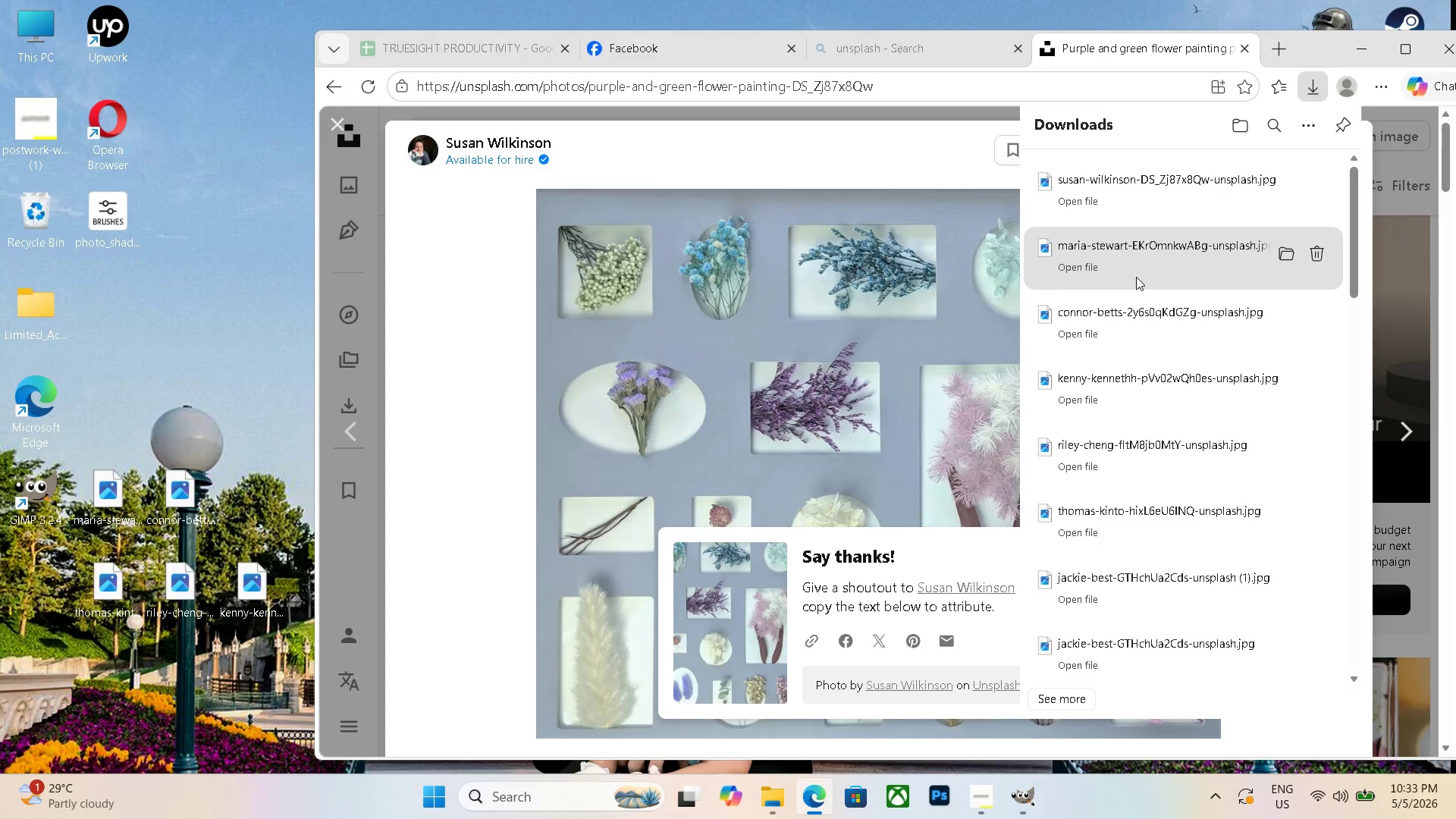 
left_click_drag(start_coordinate=[1186, 186], to_coordinate=[47, 620])
 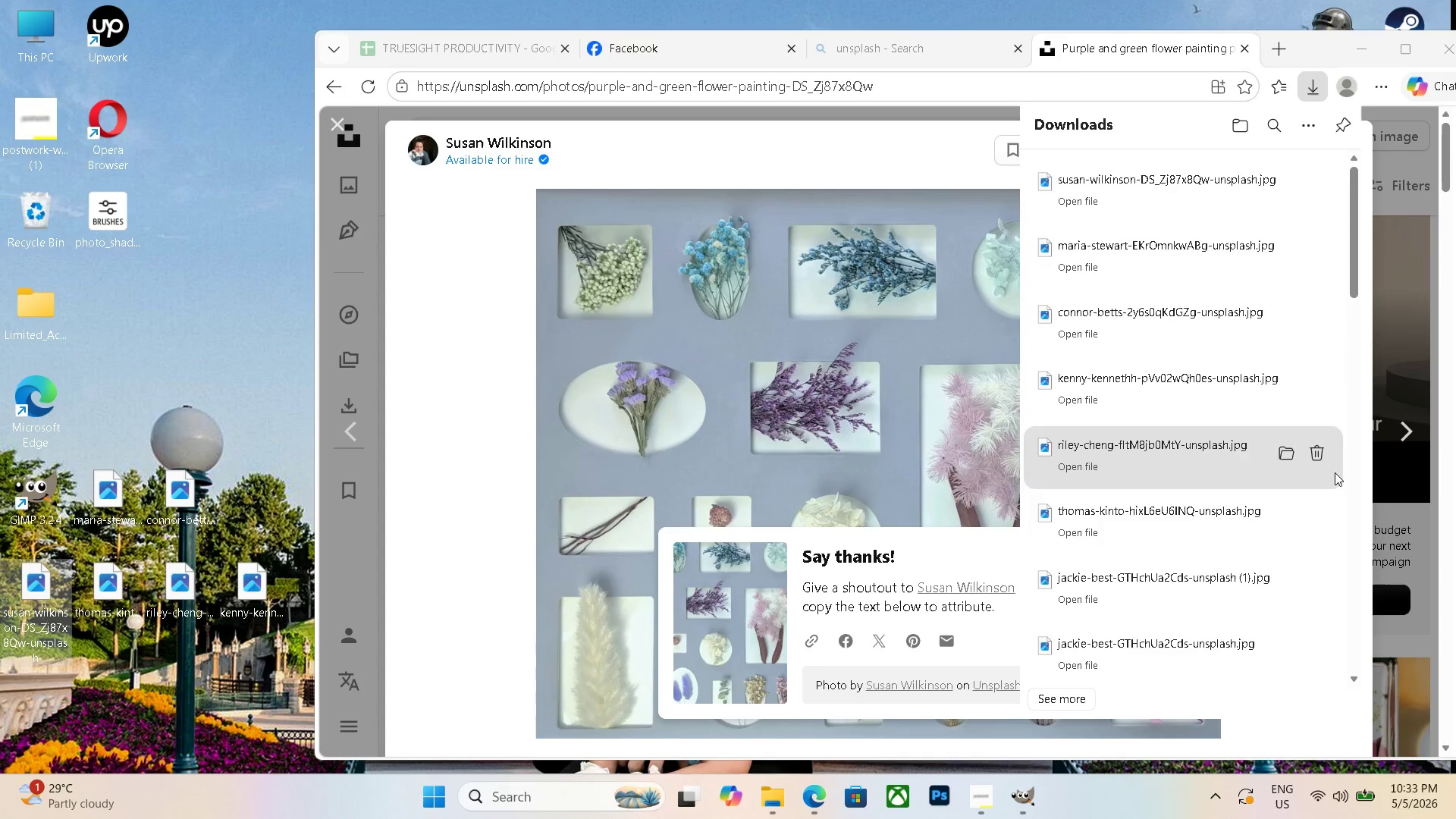 
left_click([1421, 445])
 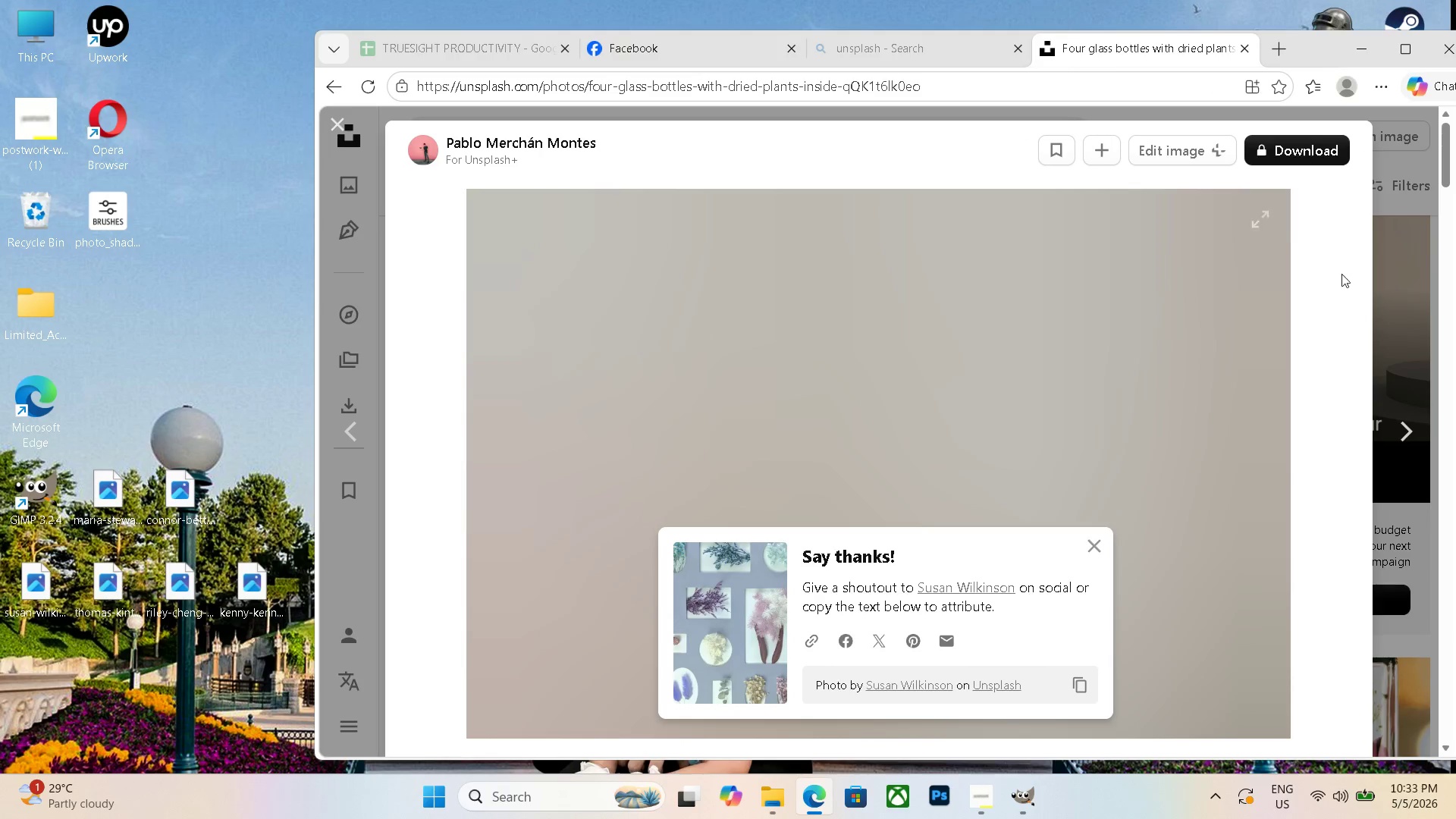 
left_click([1410, 434])
 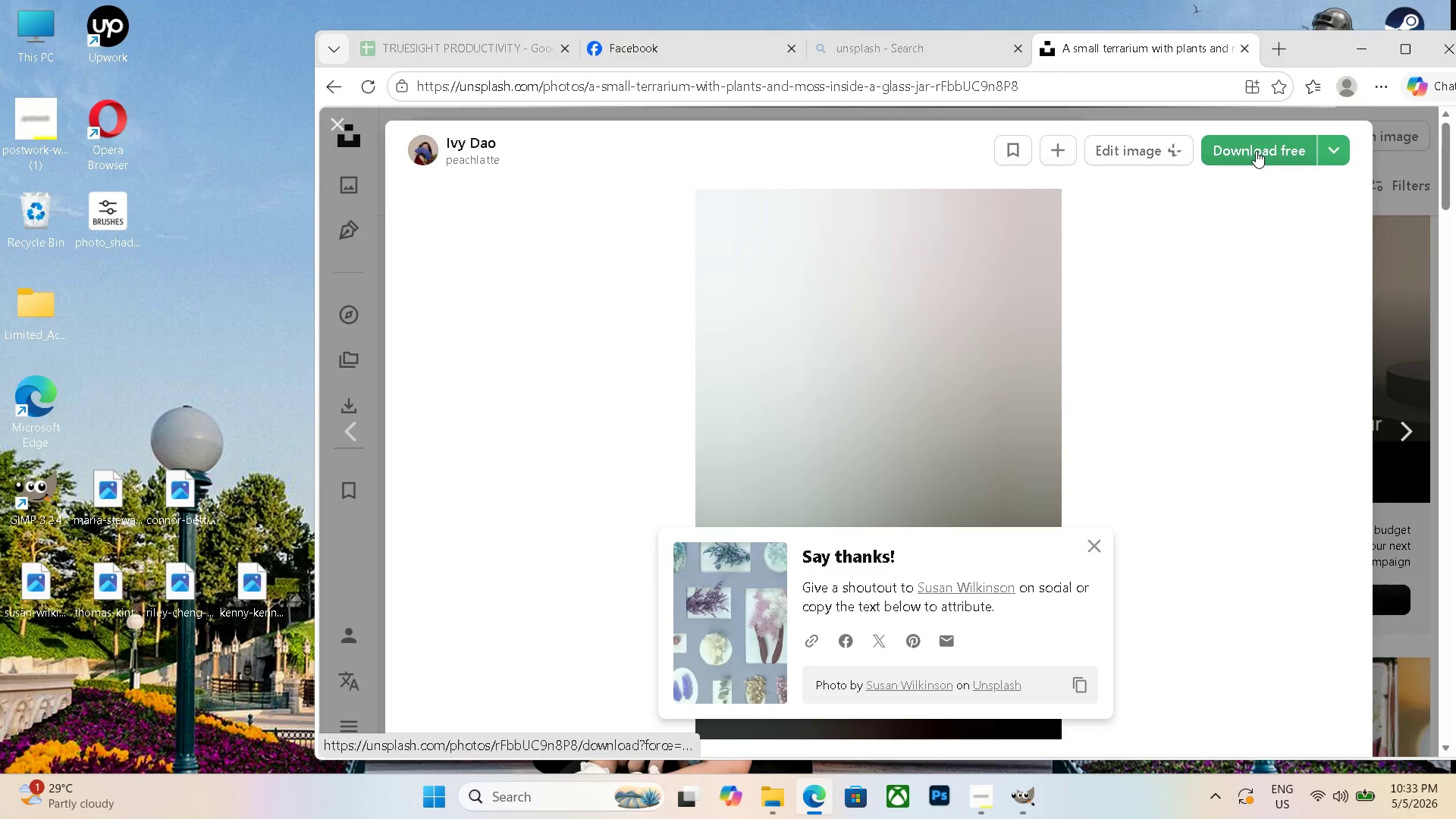 
left_click([1251, 152])
 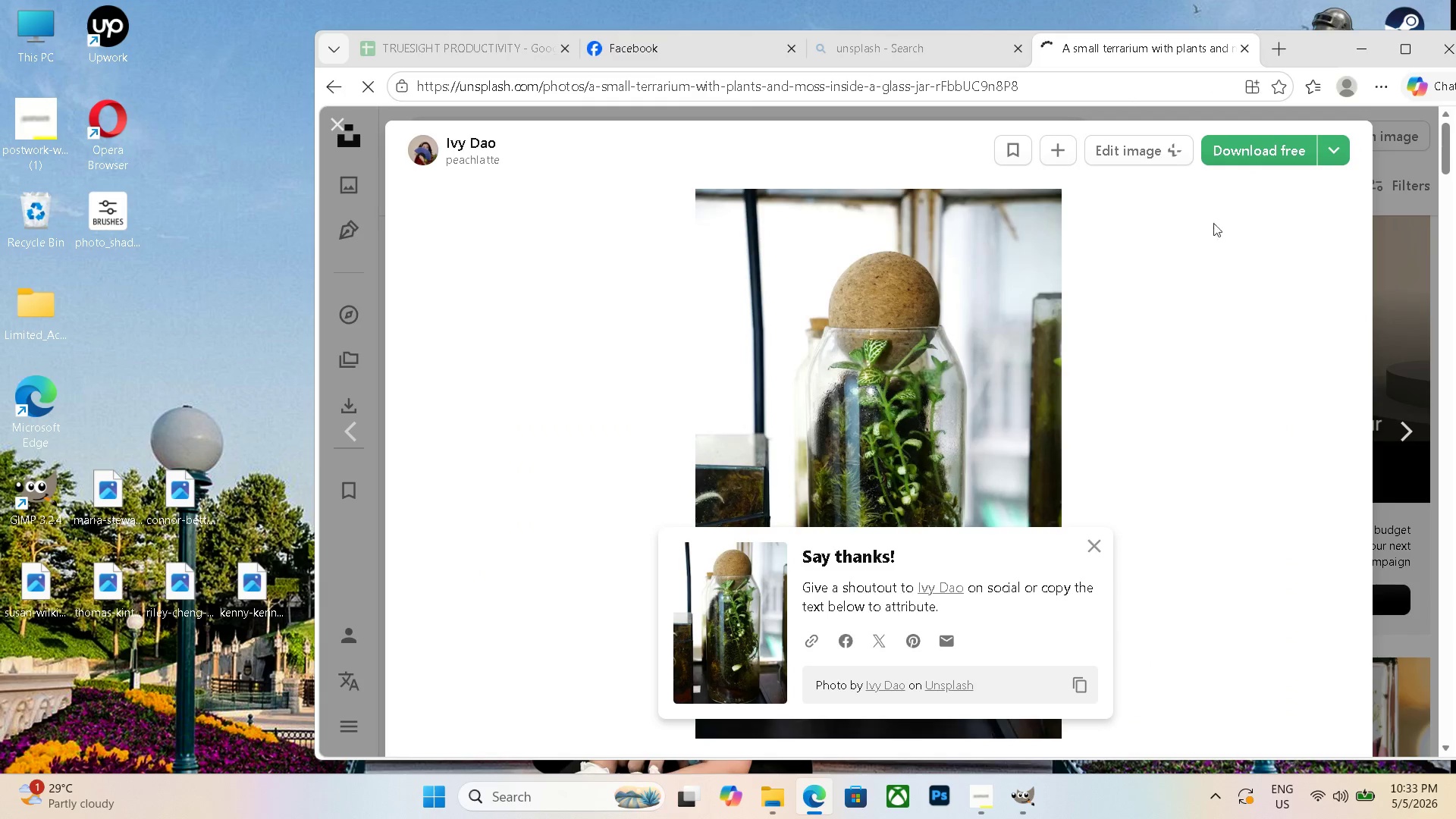 
left_click_drag(start_coordinate=[1141, 206], to_coordinate=[235, 499])
 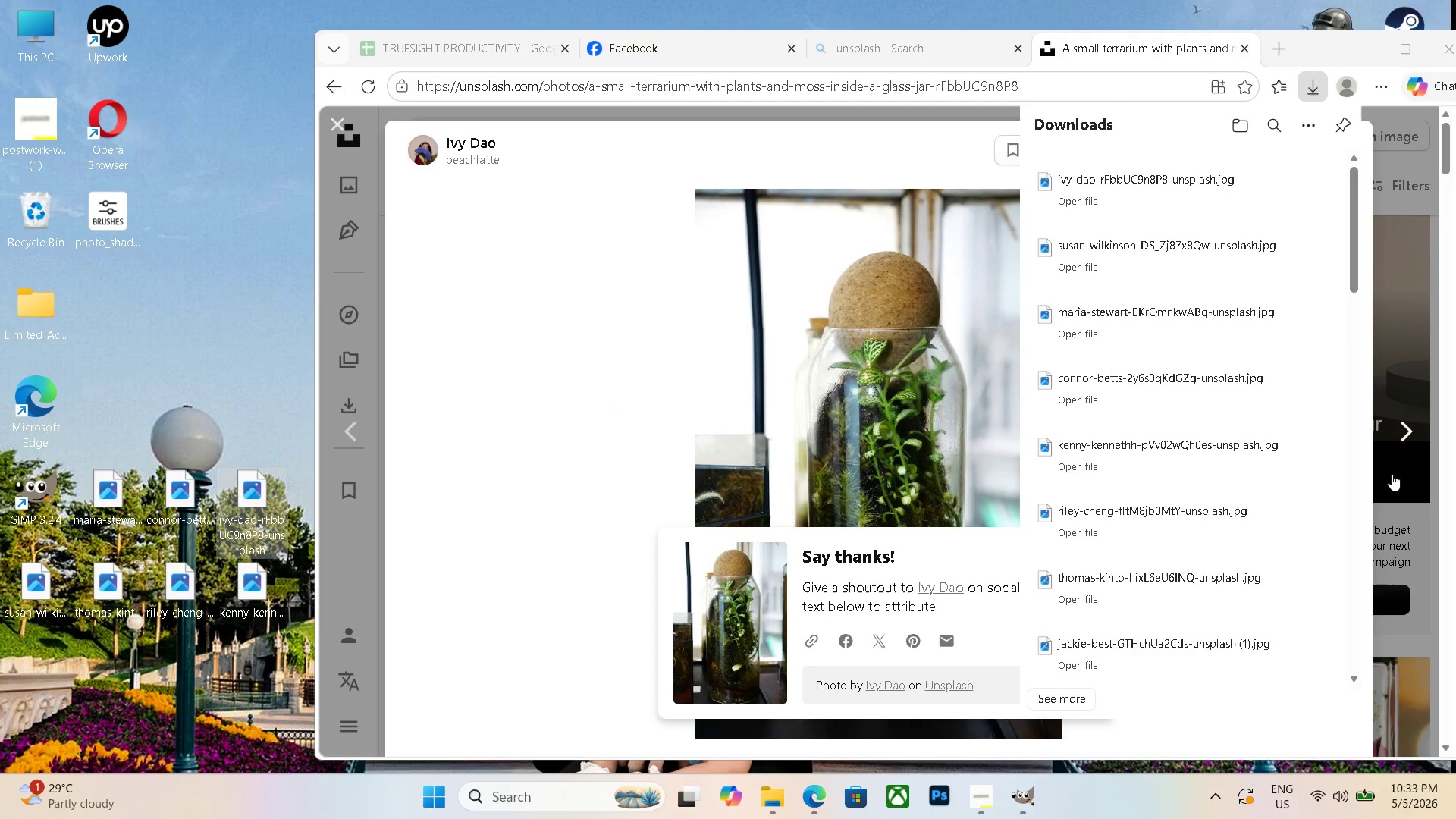 
left_click([1408, 447])
 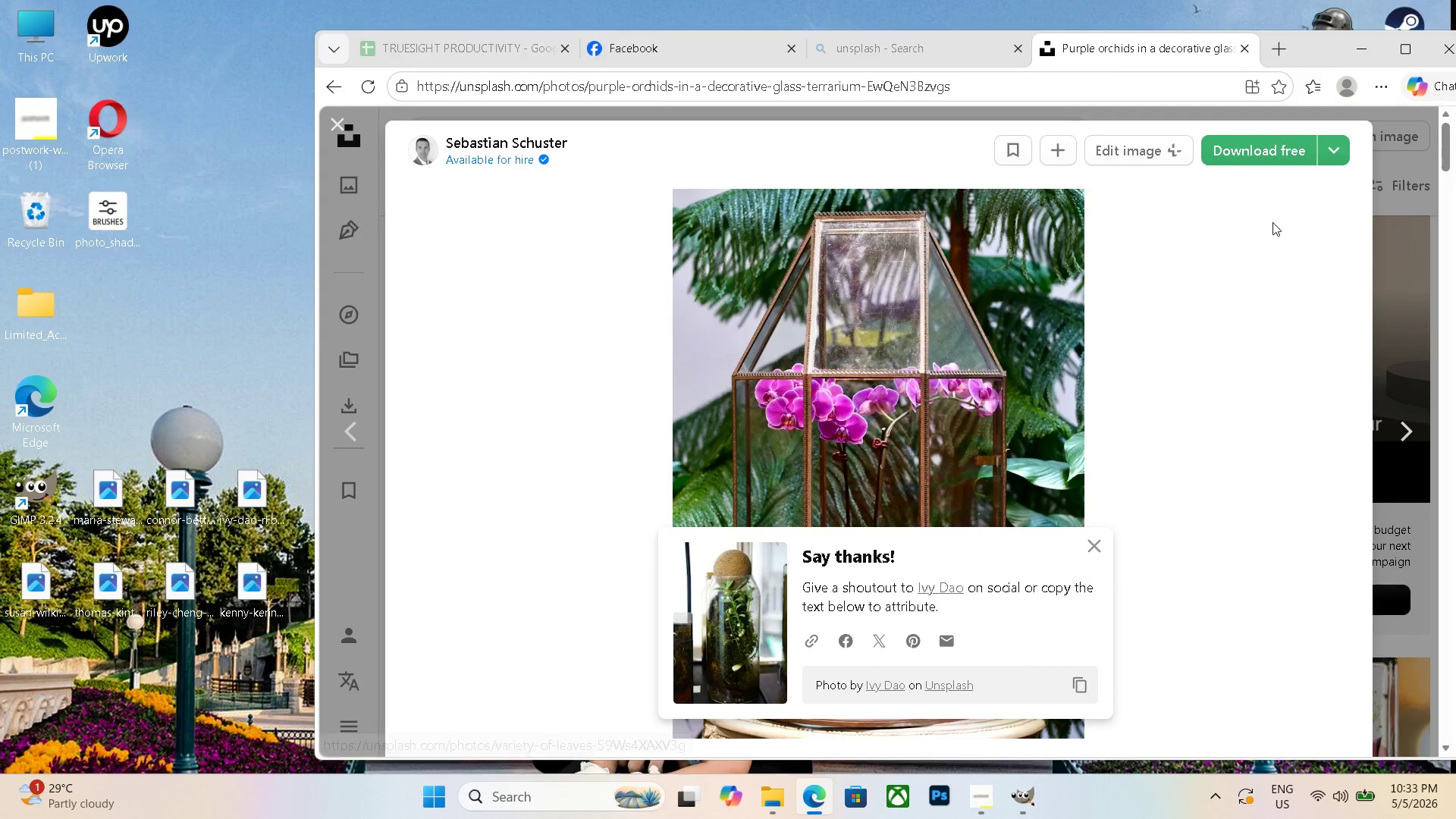 
left_click([1257, 148])
 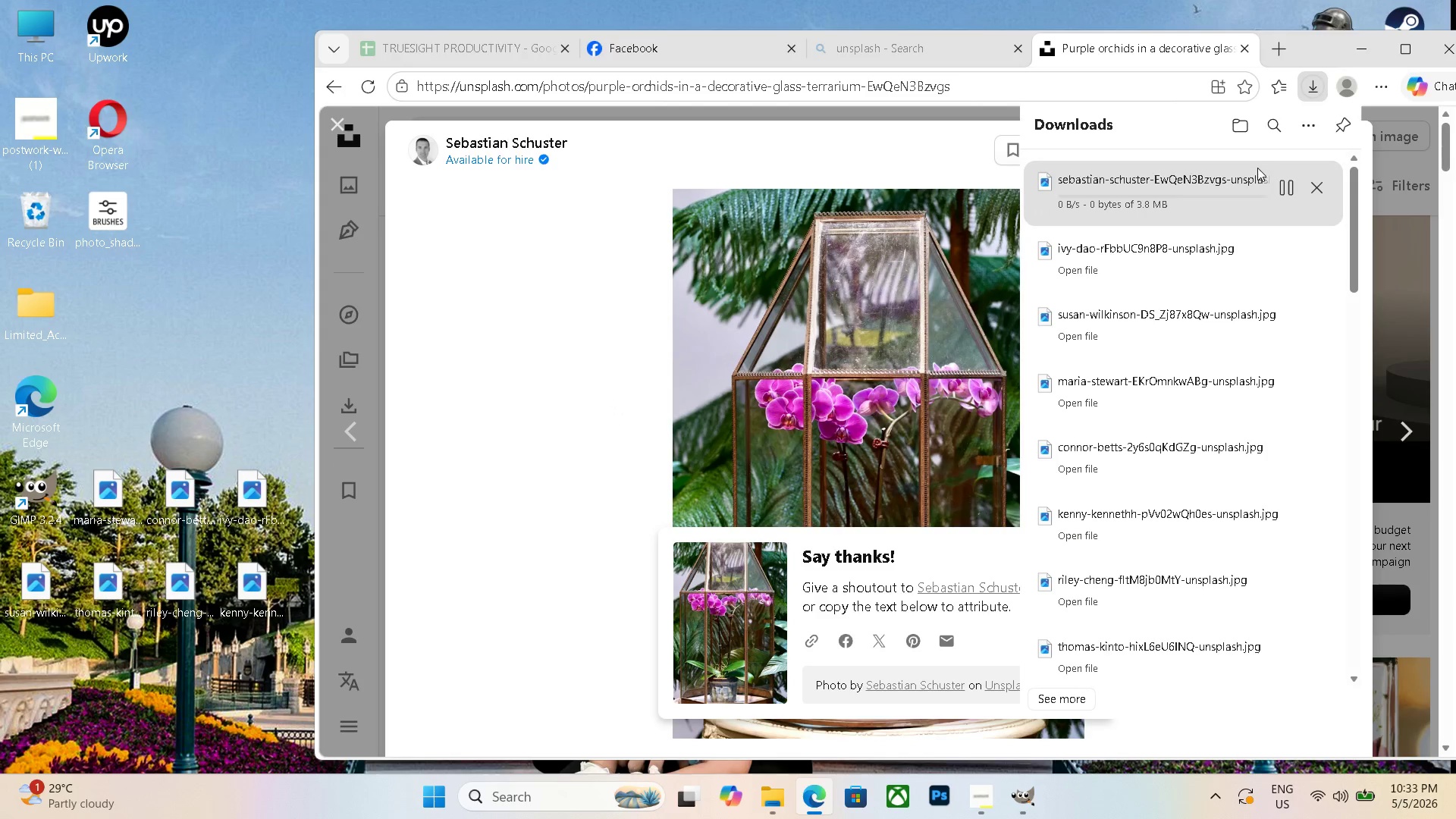 
left_click_drag(start_coordinate=[1223, 191], to_coordinate=[158, 417])
 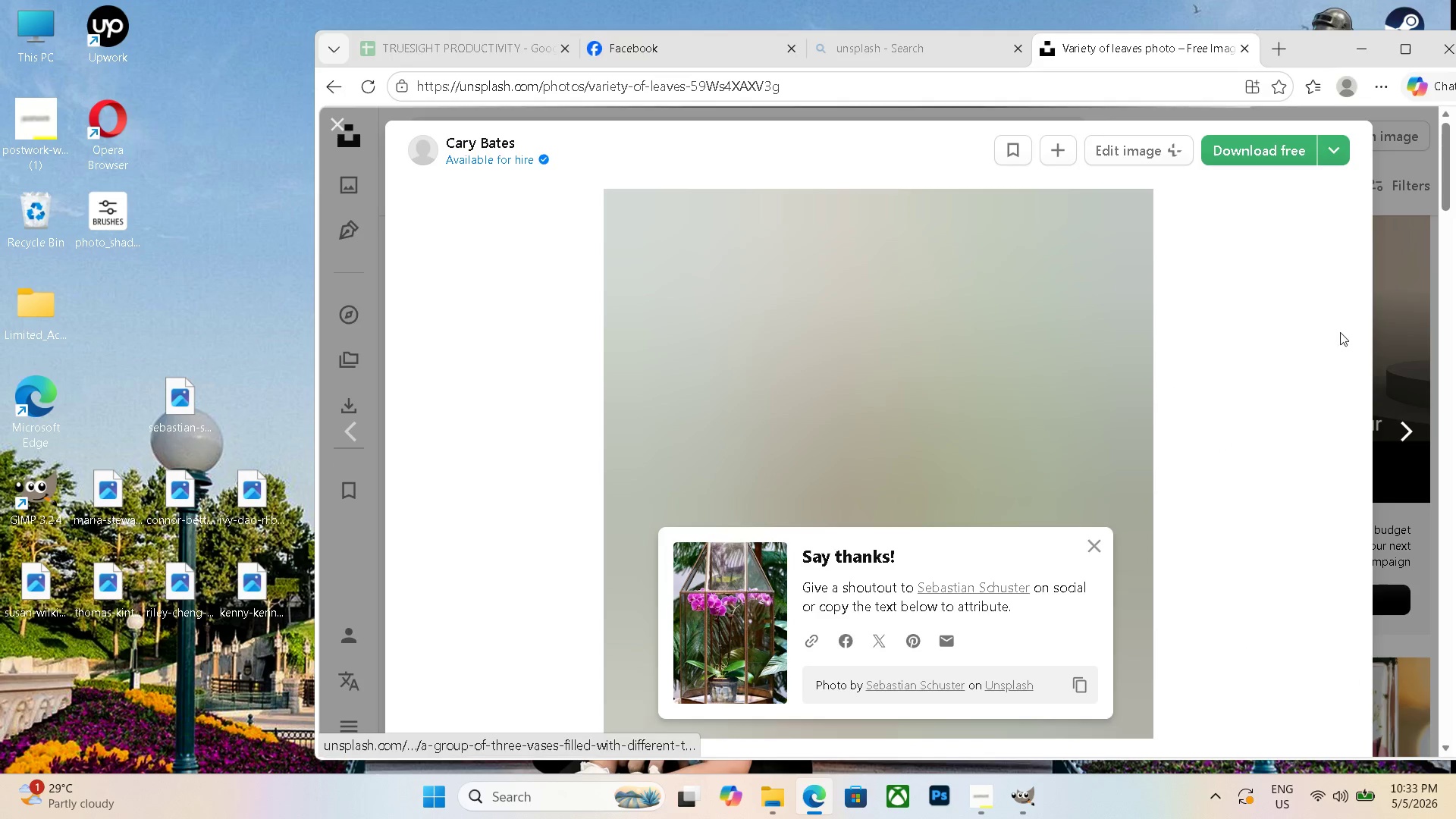 
left_click_drag(start_coordinate=[1269, 143], to_coordinate=[147, 388])
 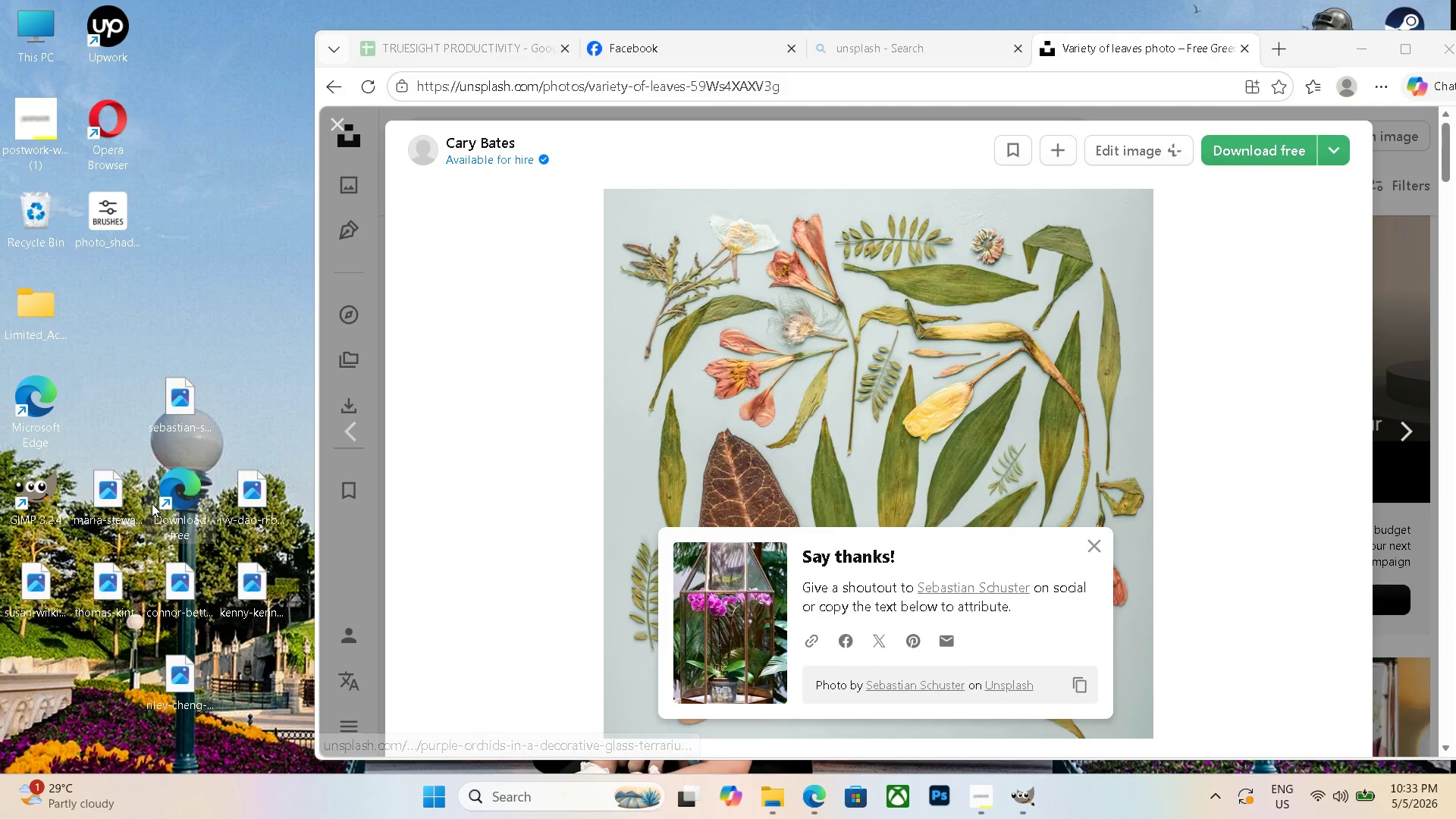 
left_click([182, 501])
 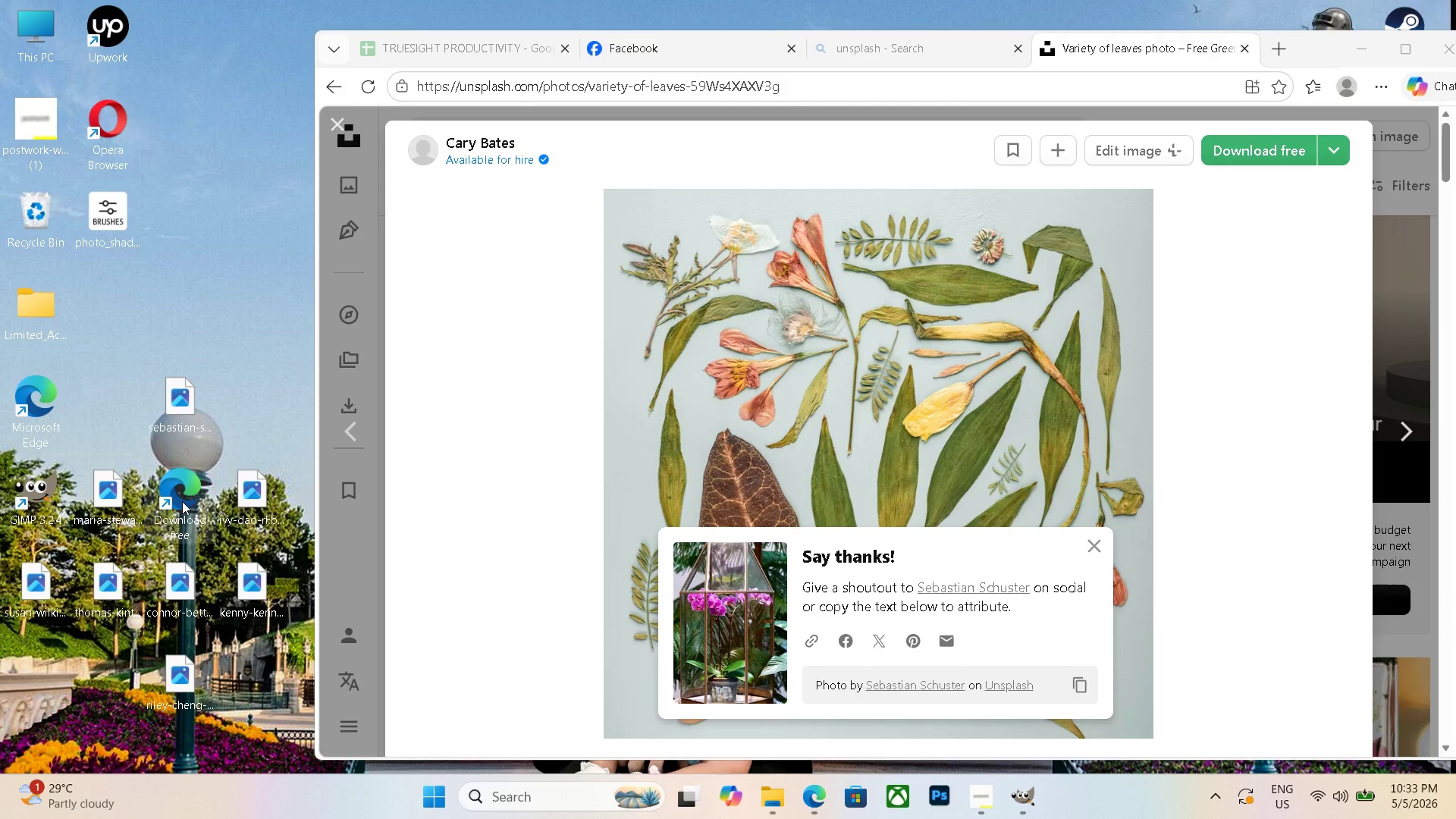 
key(Delete)
 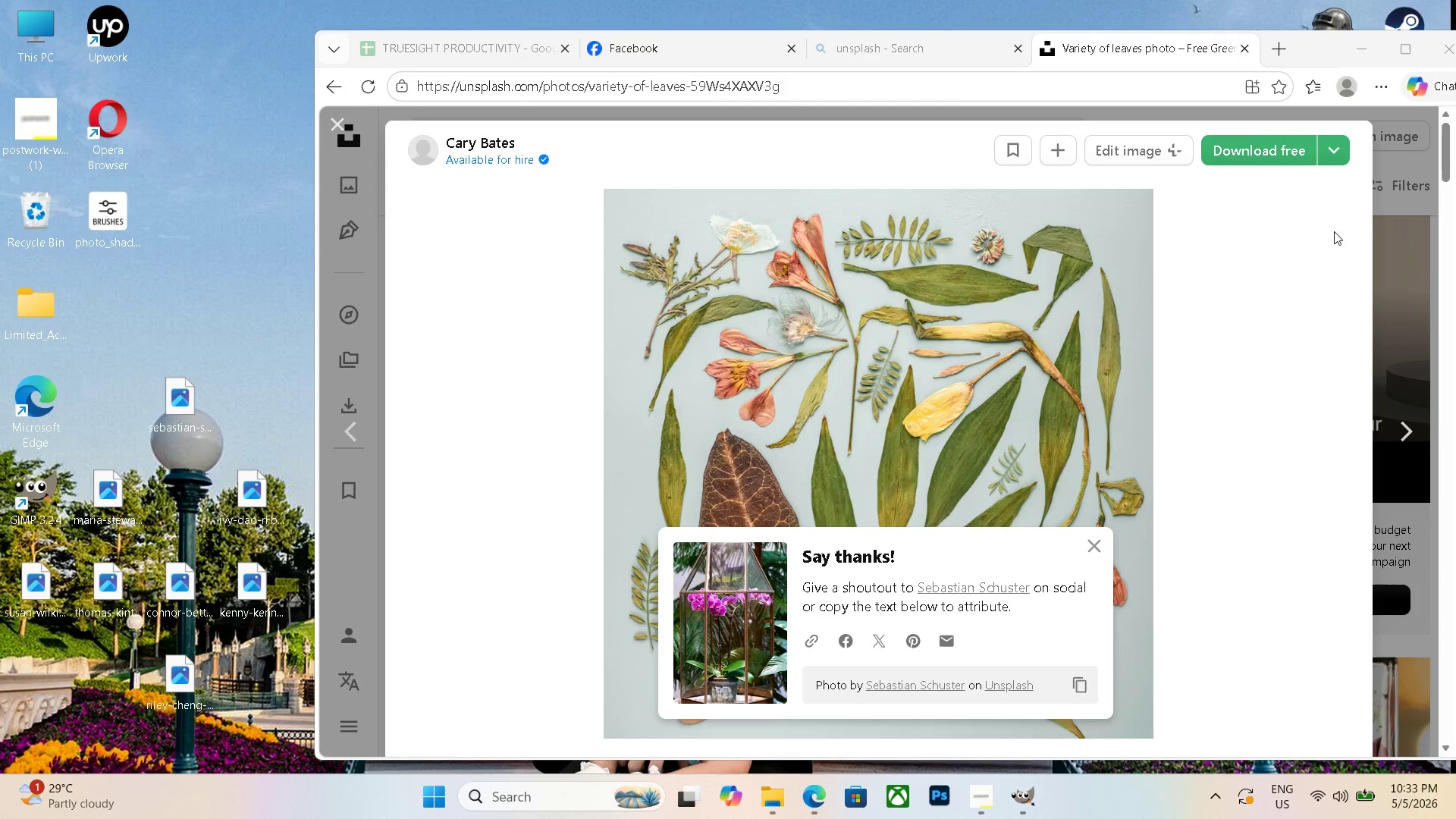 
left_click([1255, 145])
 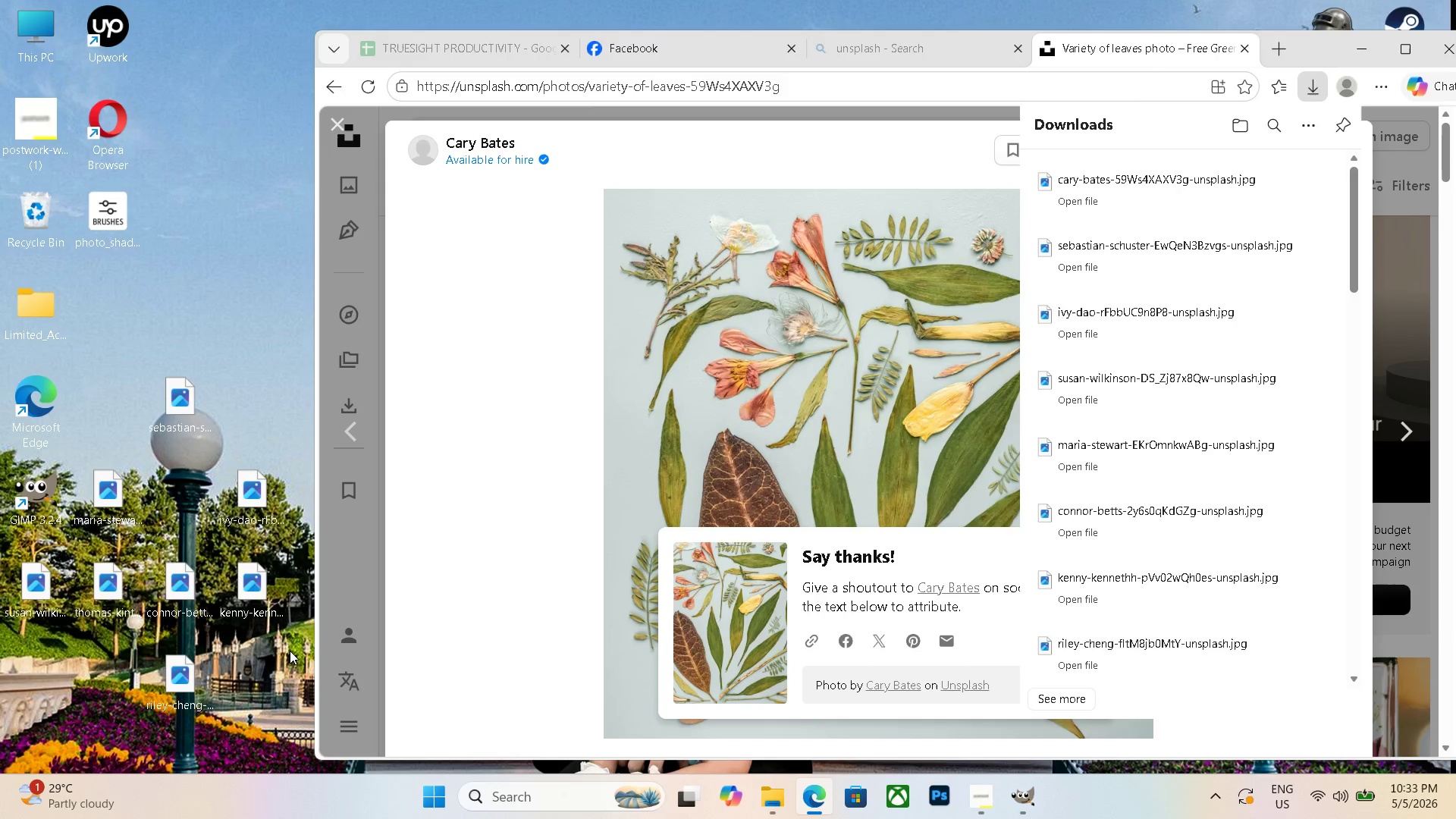 
wait(5.16)
 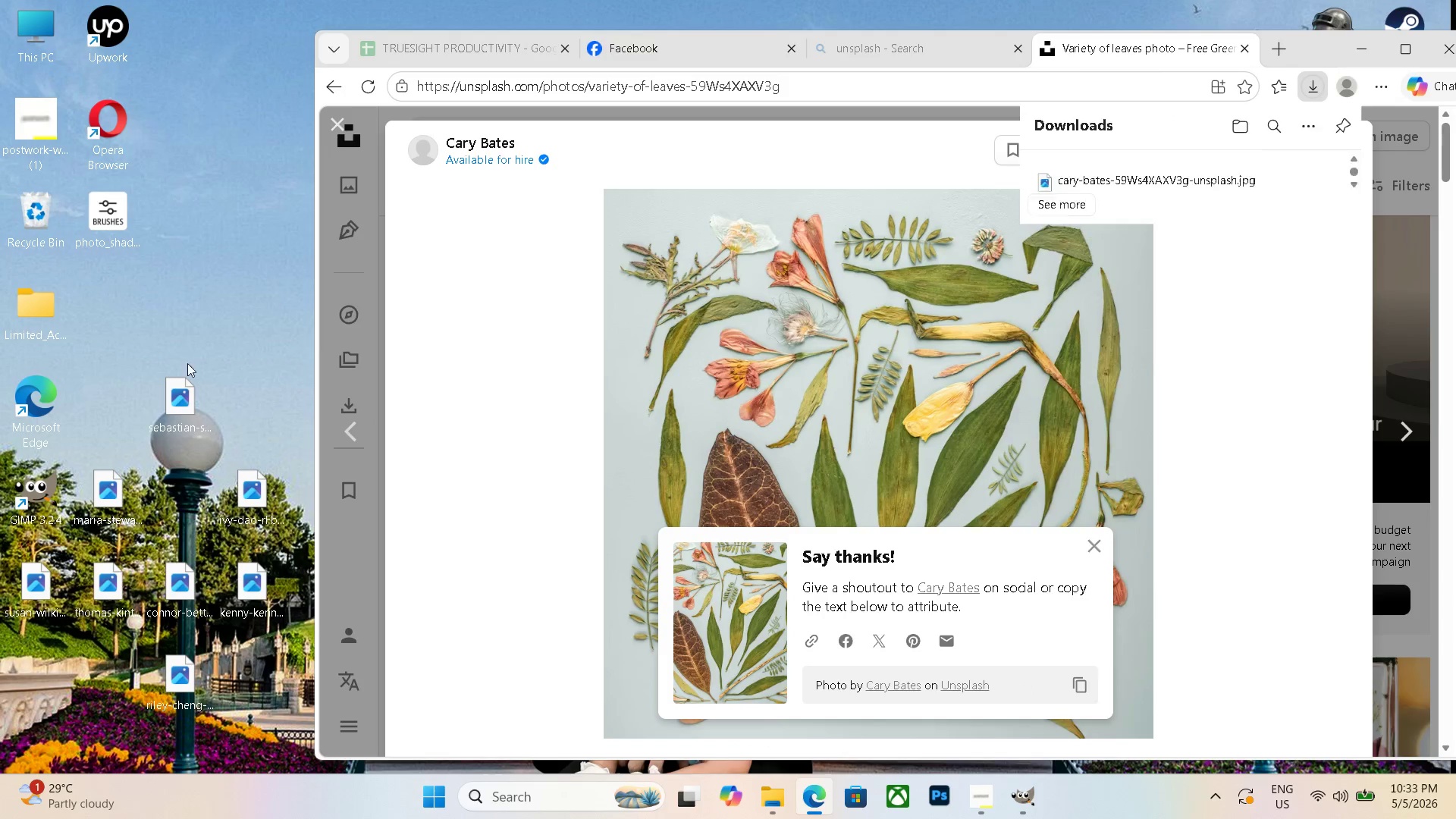 
left_click_drag(start_coordinate=[1143, 193], to_coordinate=[187, 494])
 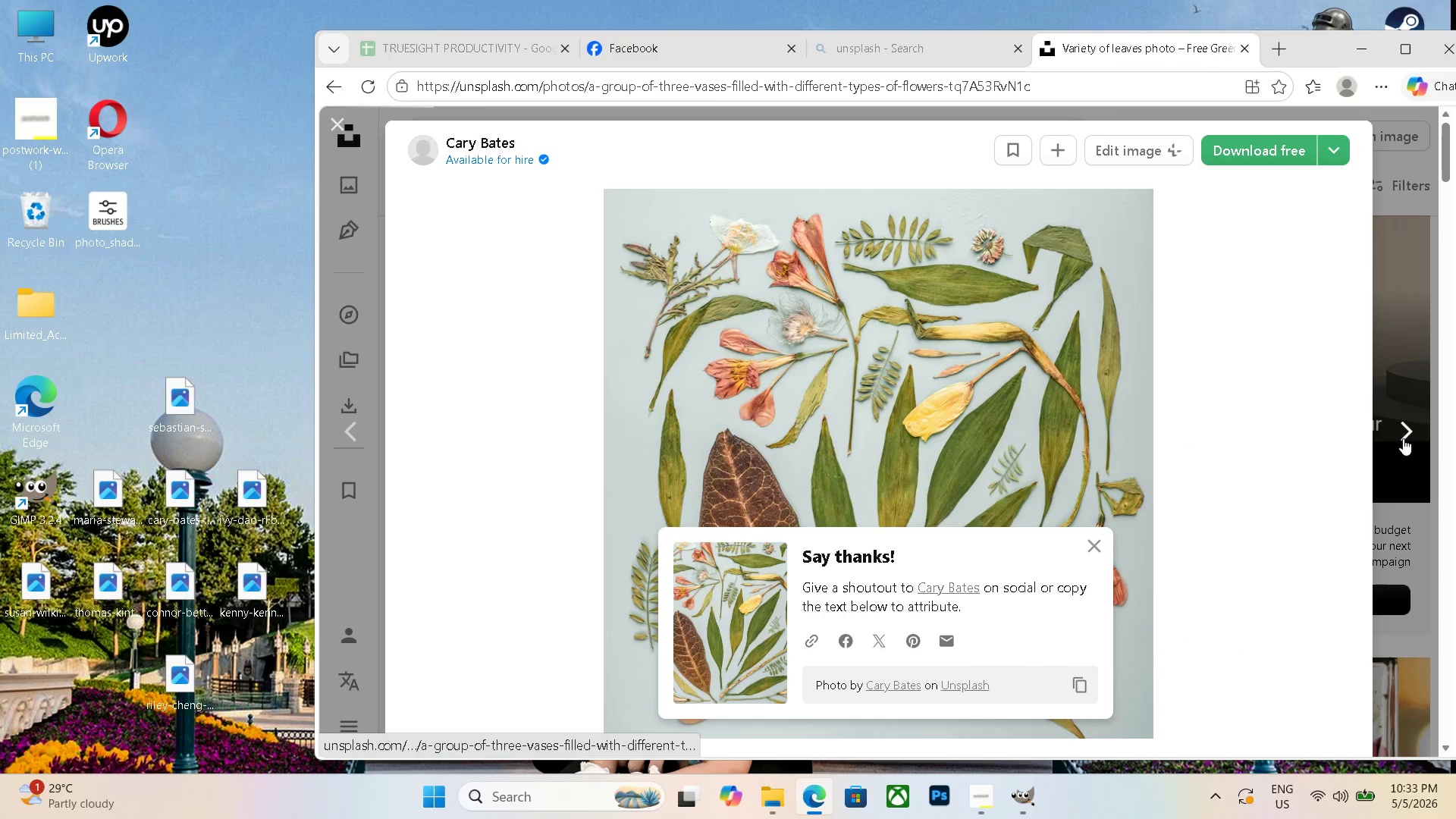 
left_click([1420, 443])
 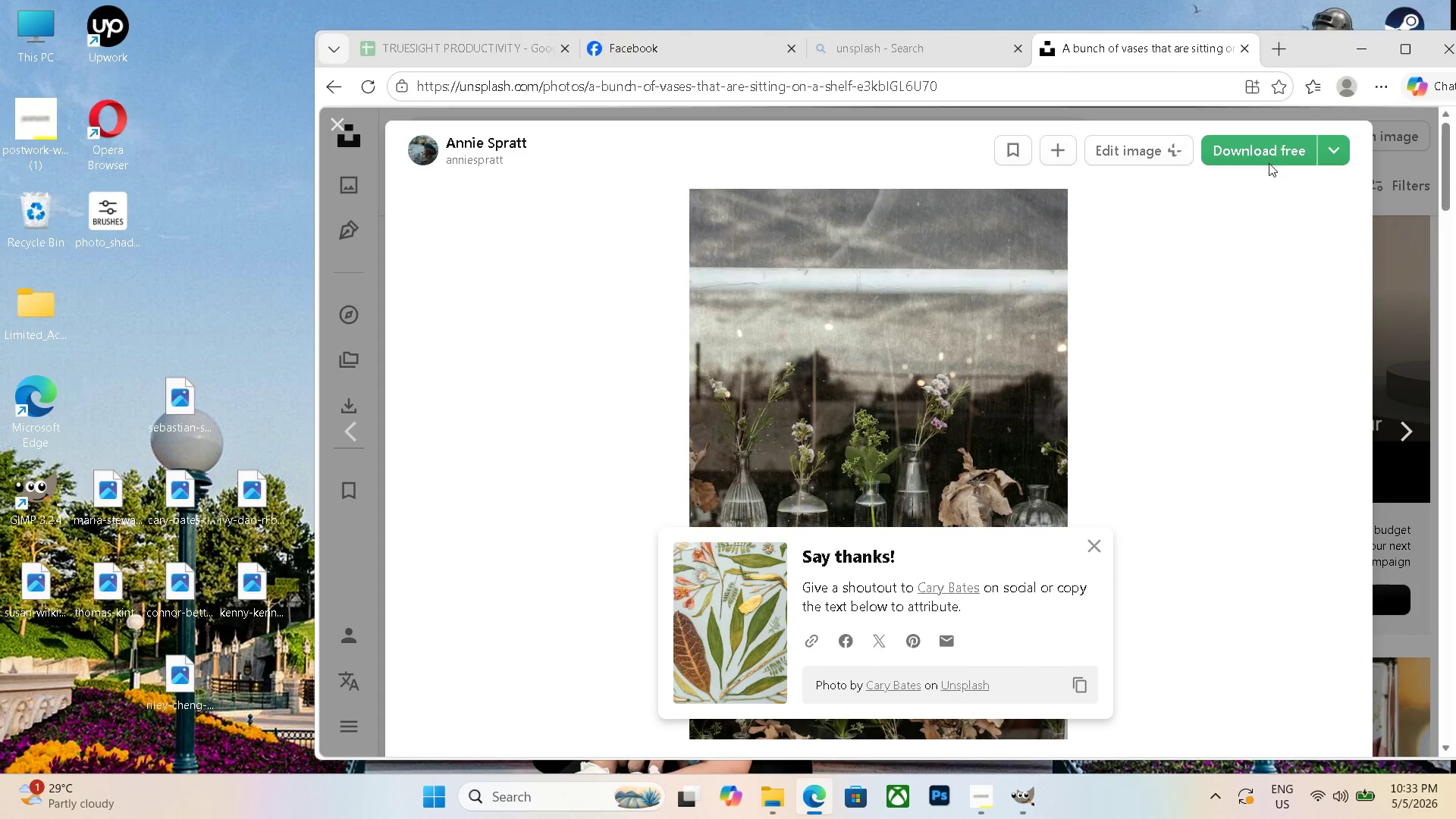 
left_click([1267, 149])
 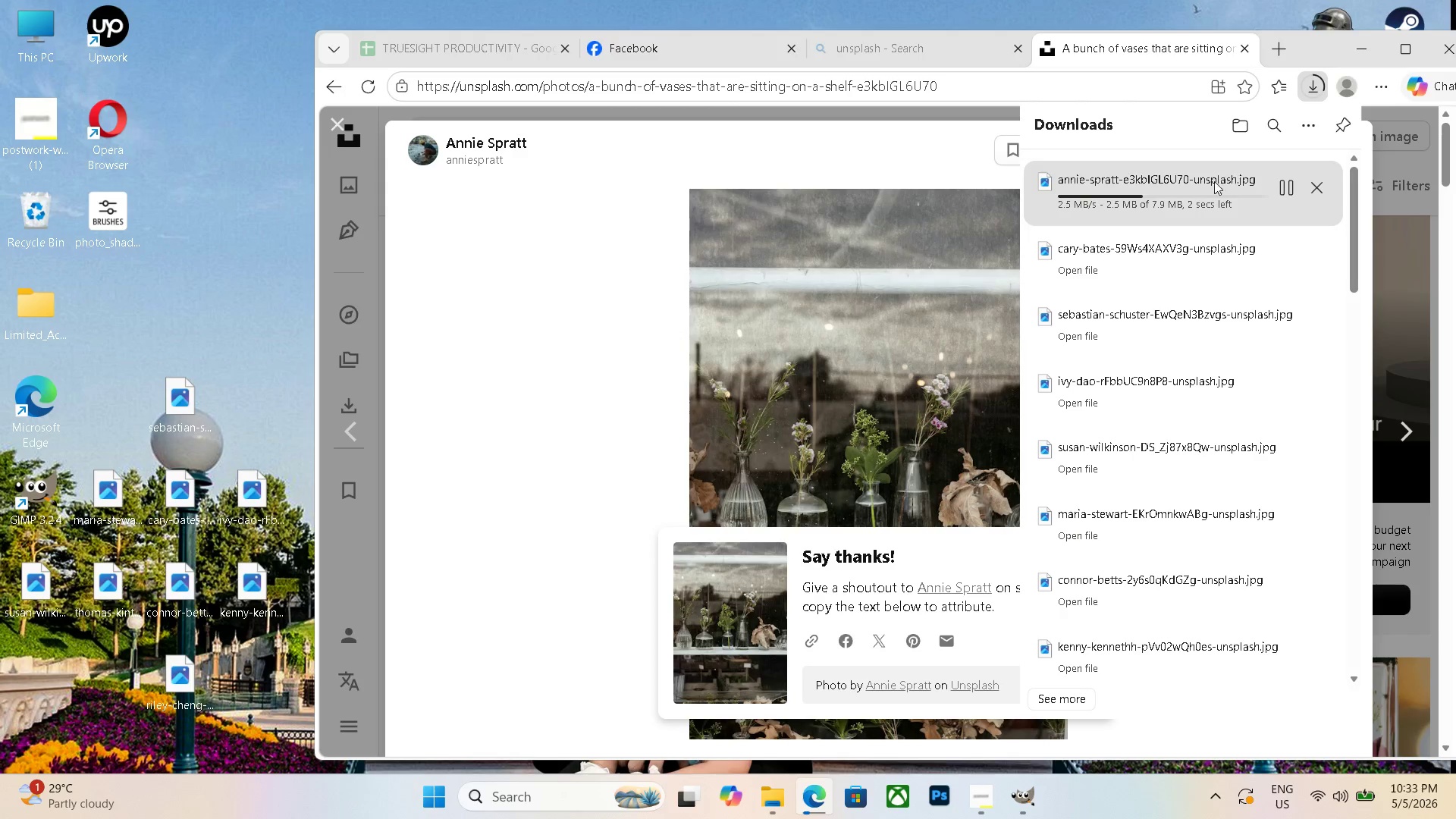 
left_click_drag(start_coordinate=[1219, 189], to_coordinate=[109, 412])
 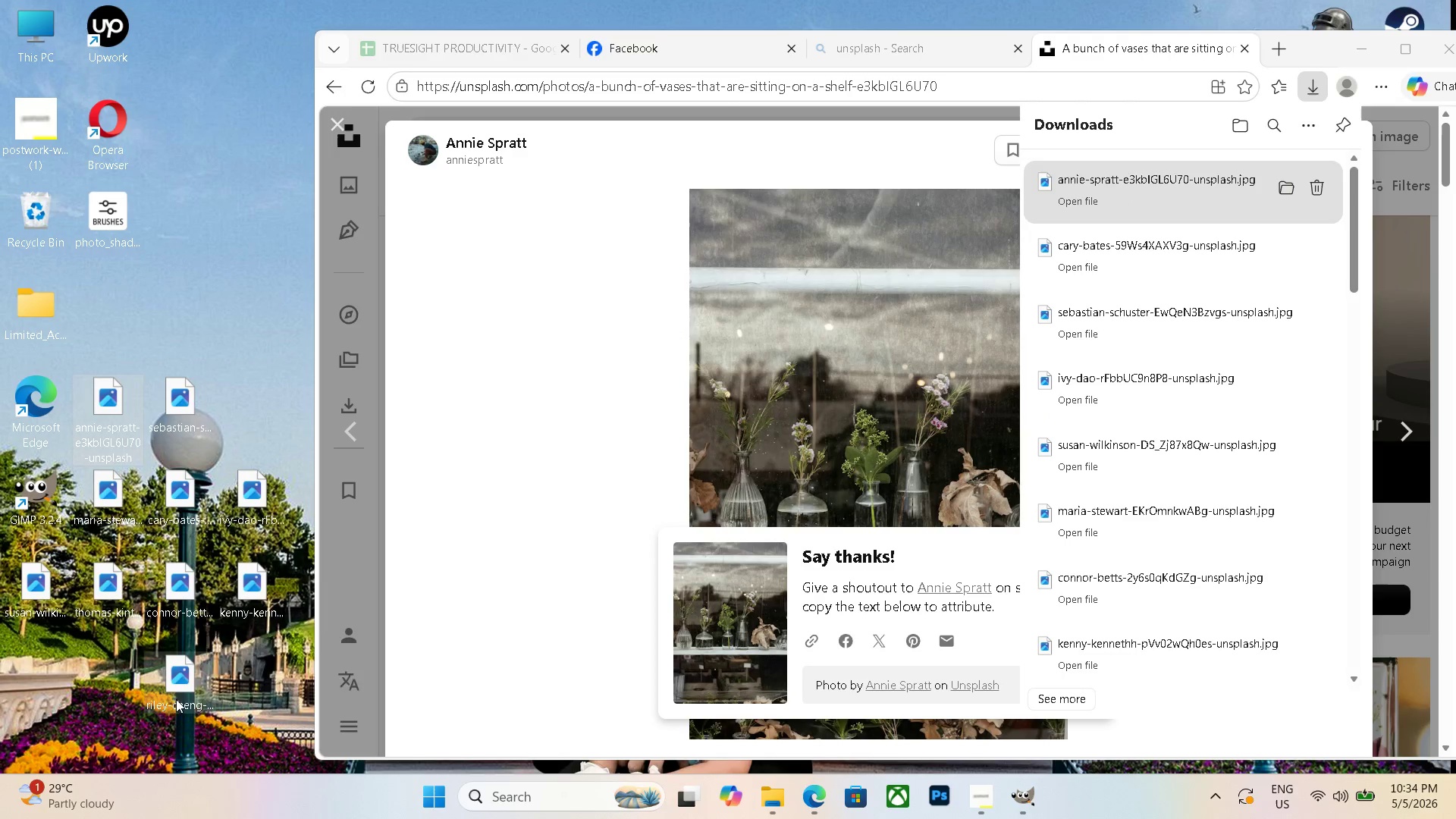 
wait(5.08)
 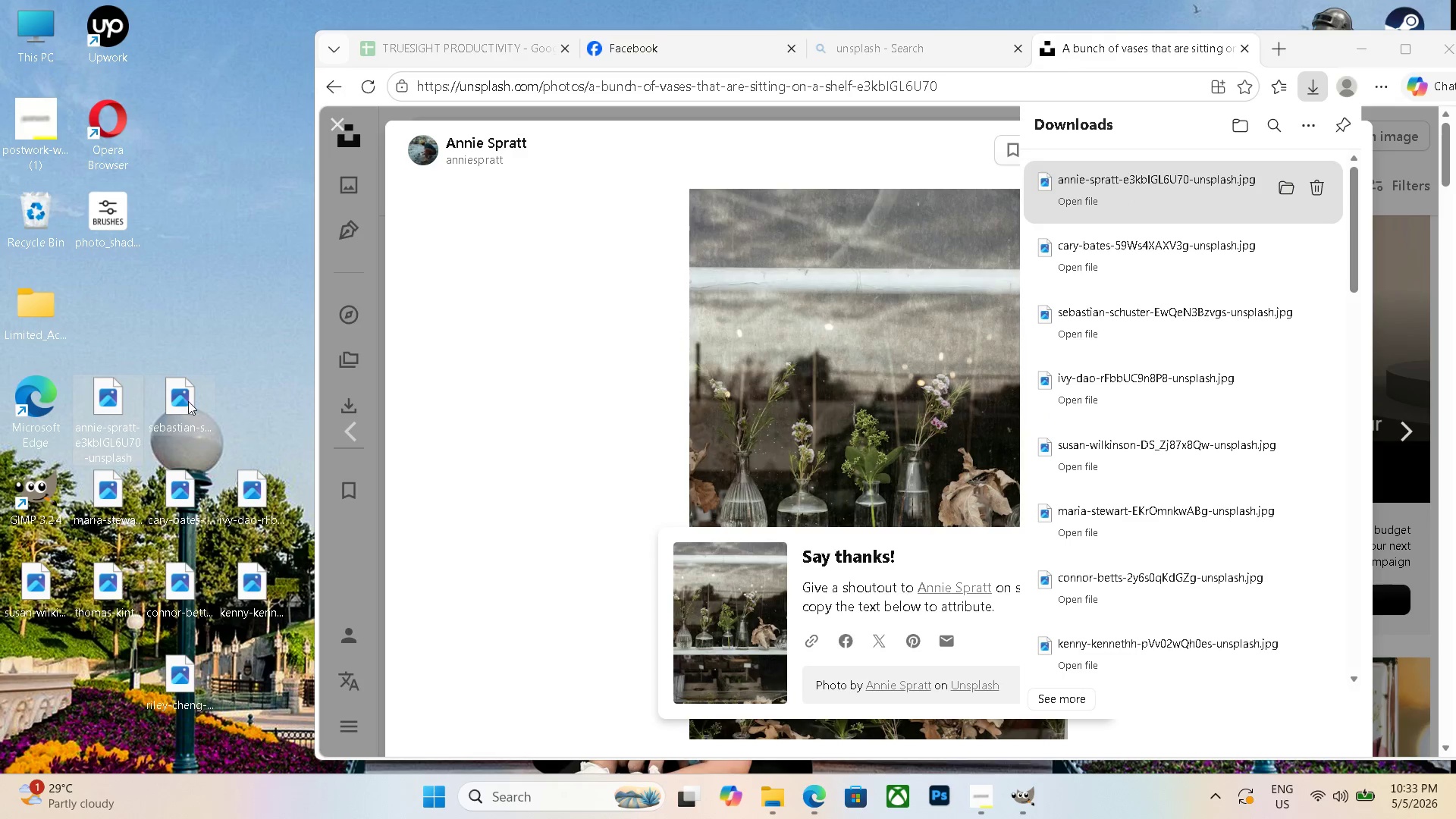 
key(Escape)
 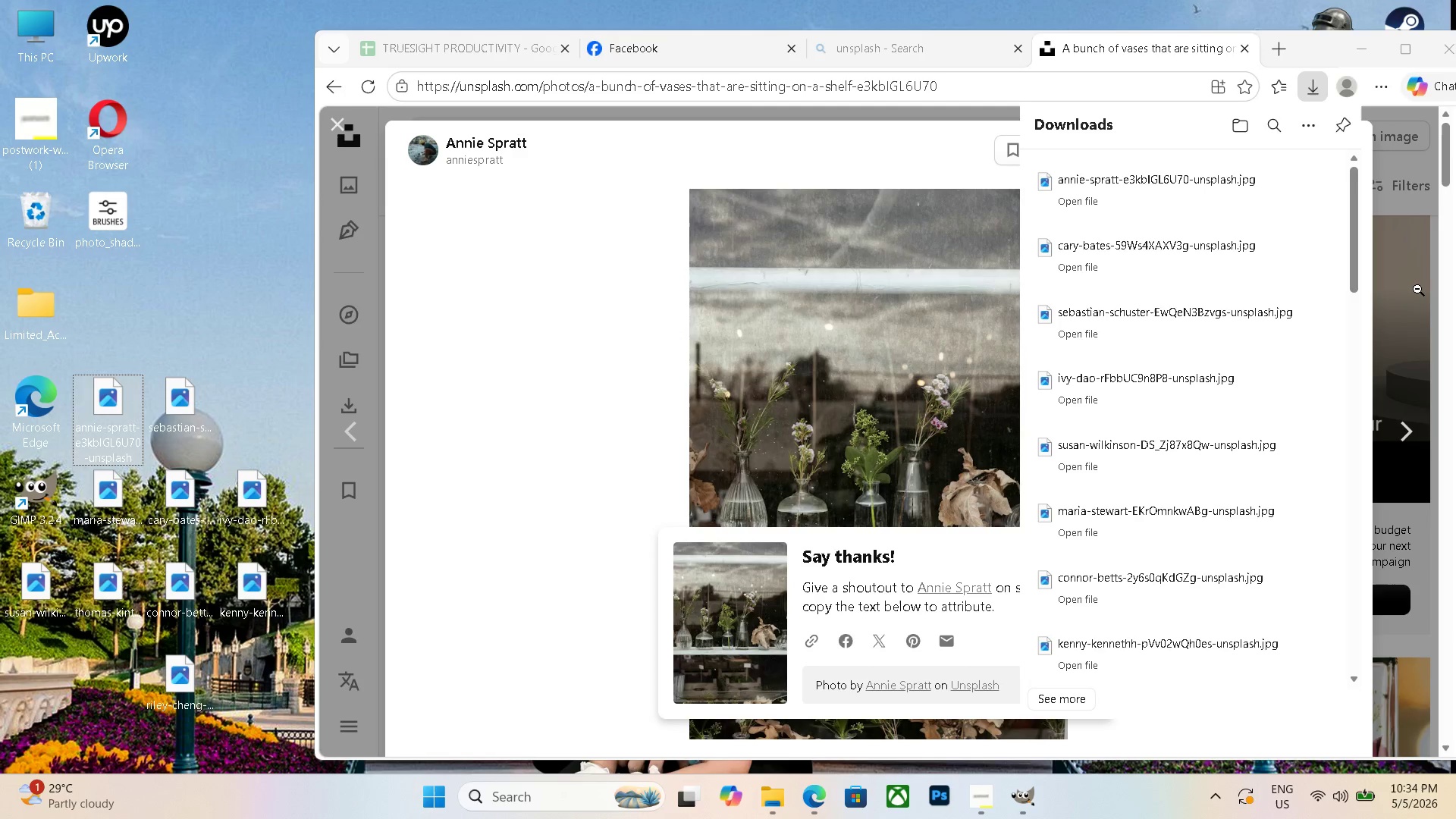 
left_click([1411, 290])
 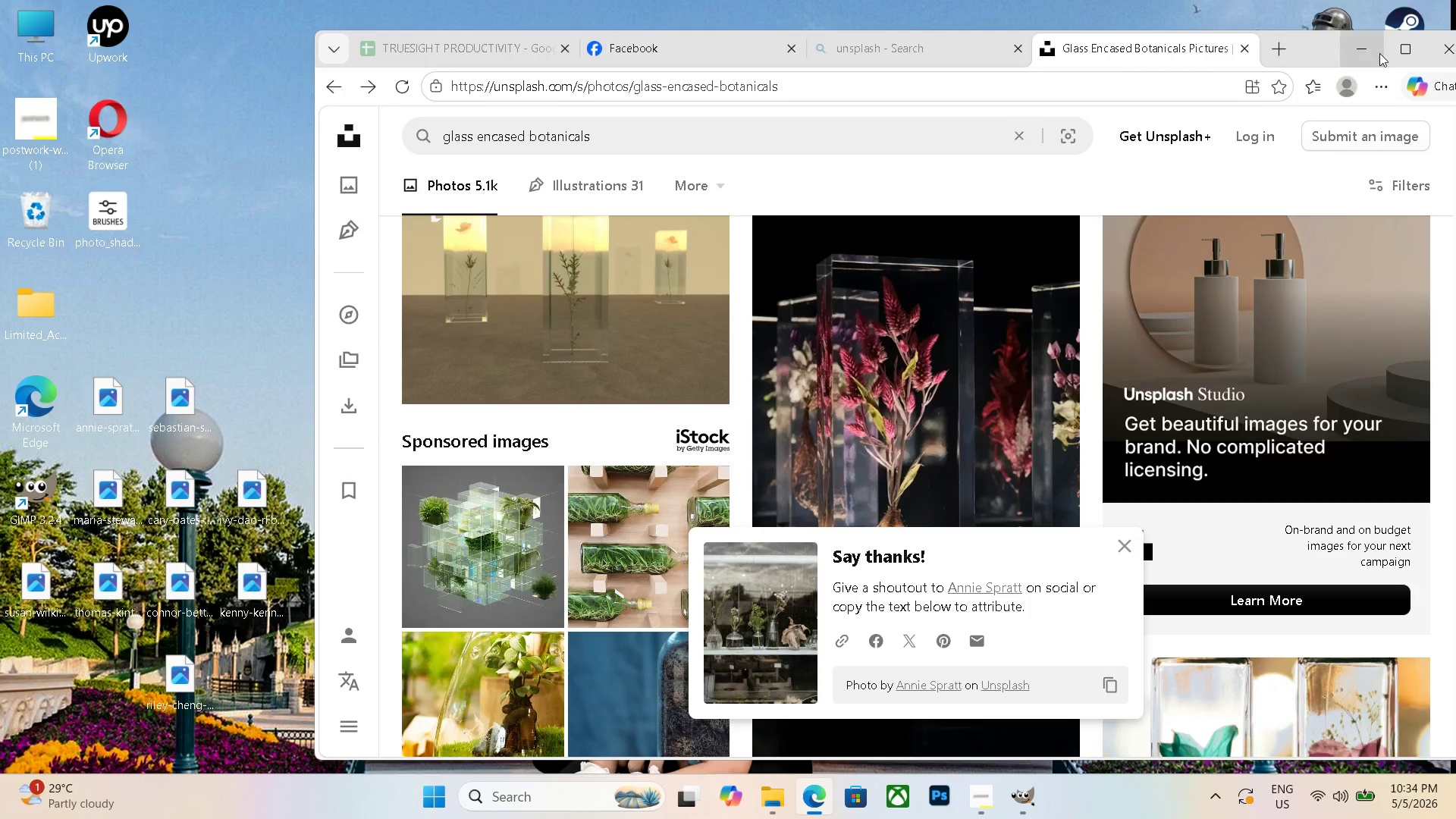 
left_click([1360, 49])
 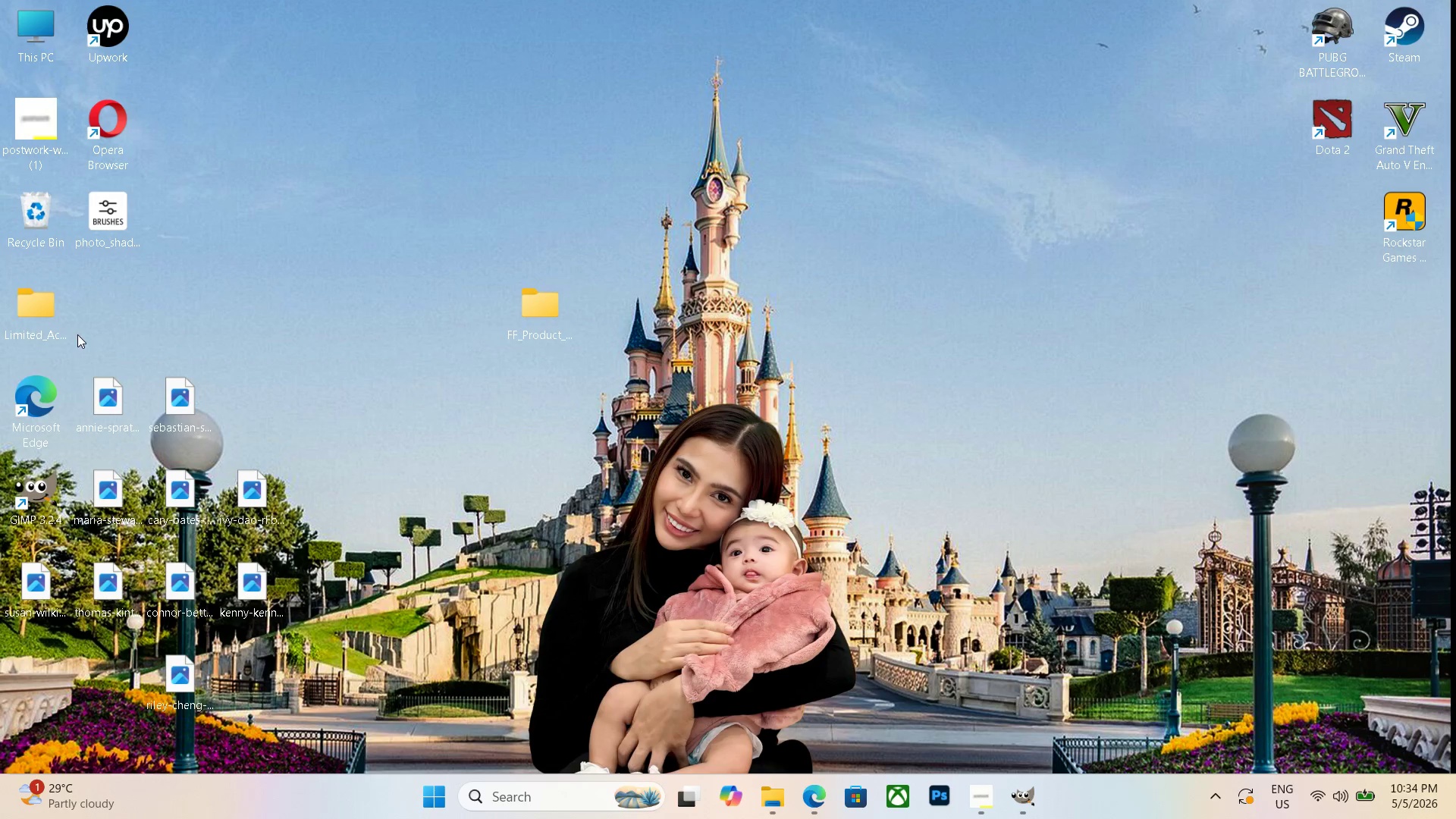 
left_click_drag(start_coordinate=[182, 403], to_coordinate=[117, 325])
 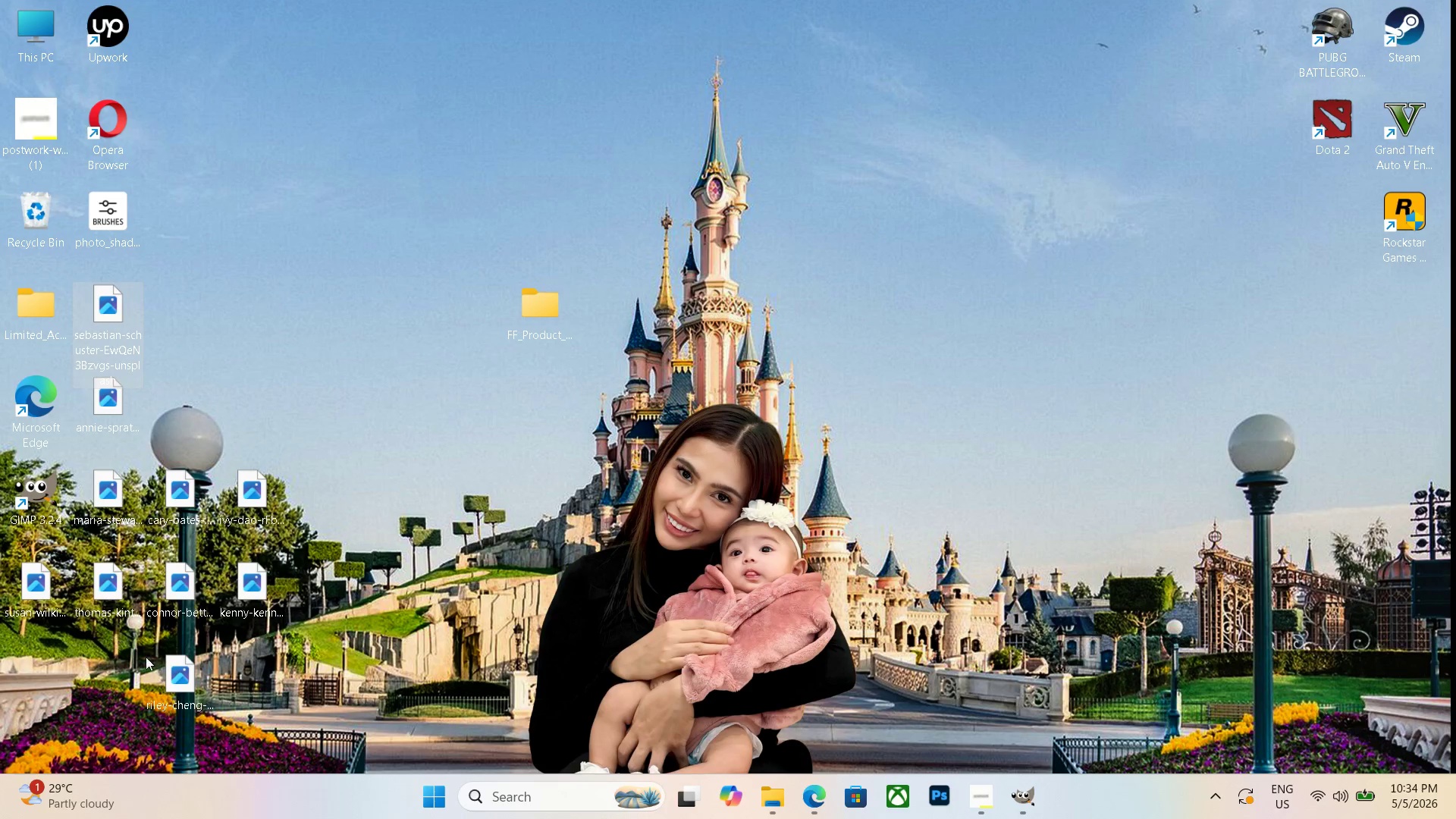 
left_click_drag(start_coordinate=[186, 679], to_coordinate=[94, 651])
 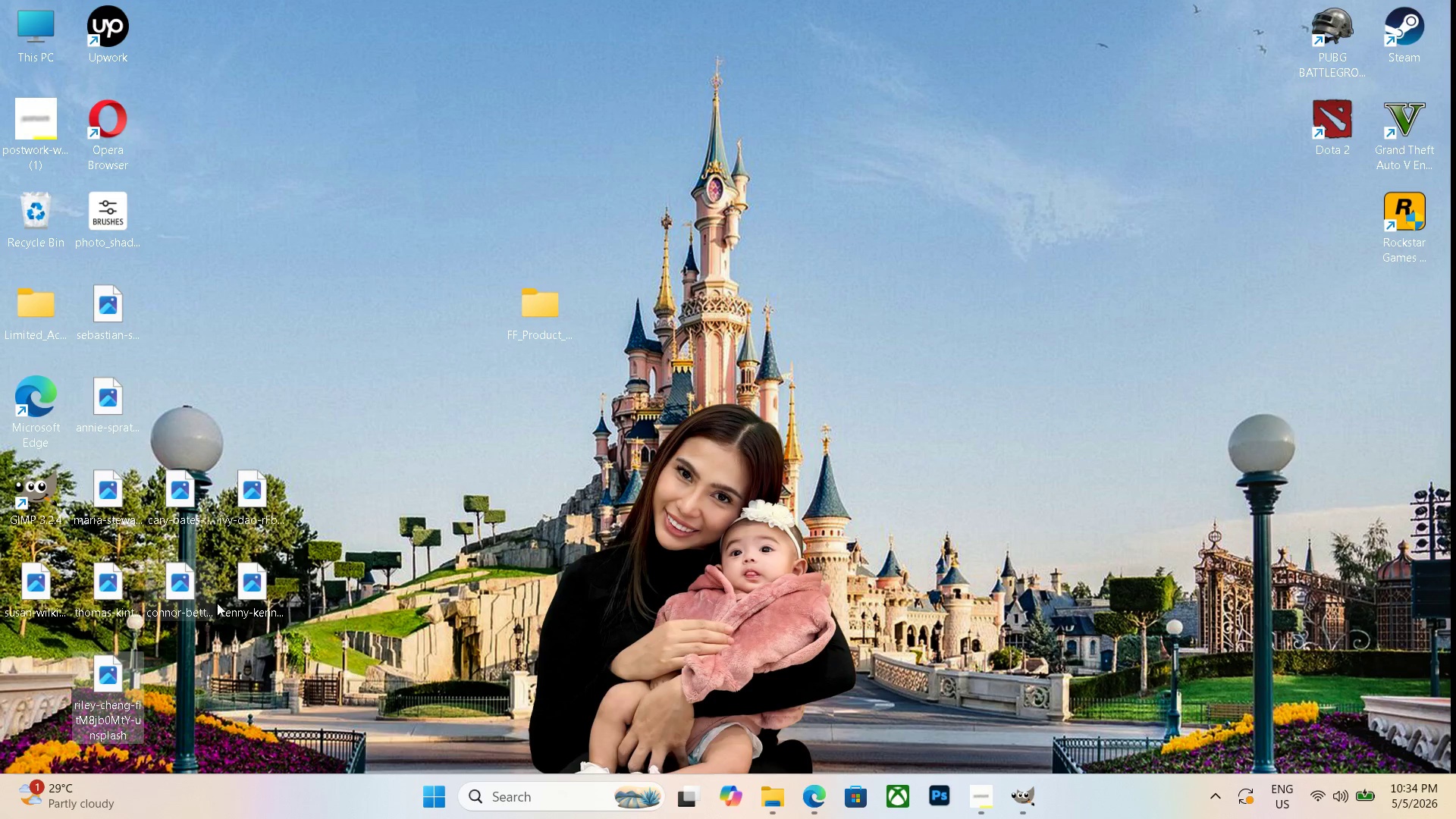 
left_click_drag(start_coordinate=[254, 591], to_coordinate=[38, 702])
 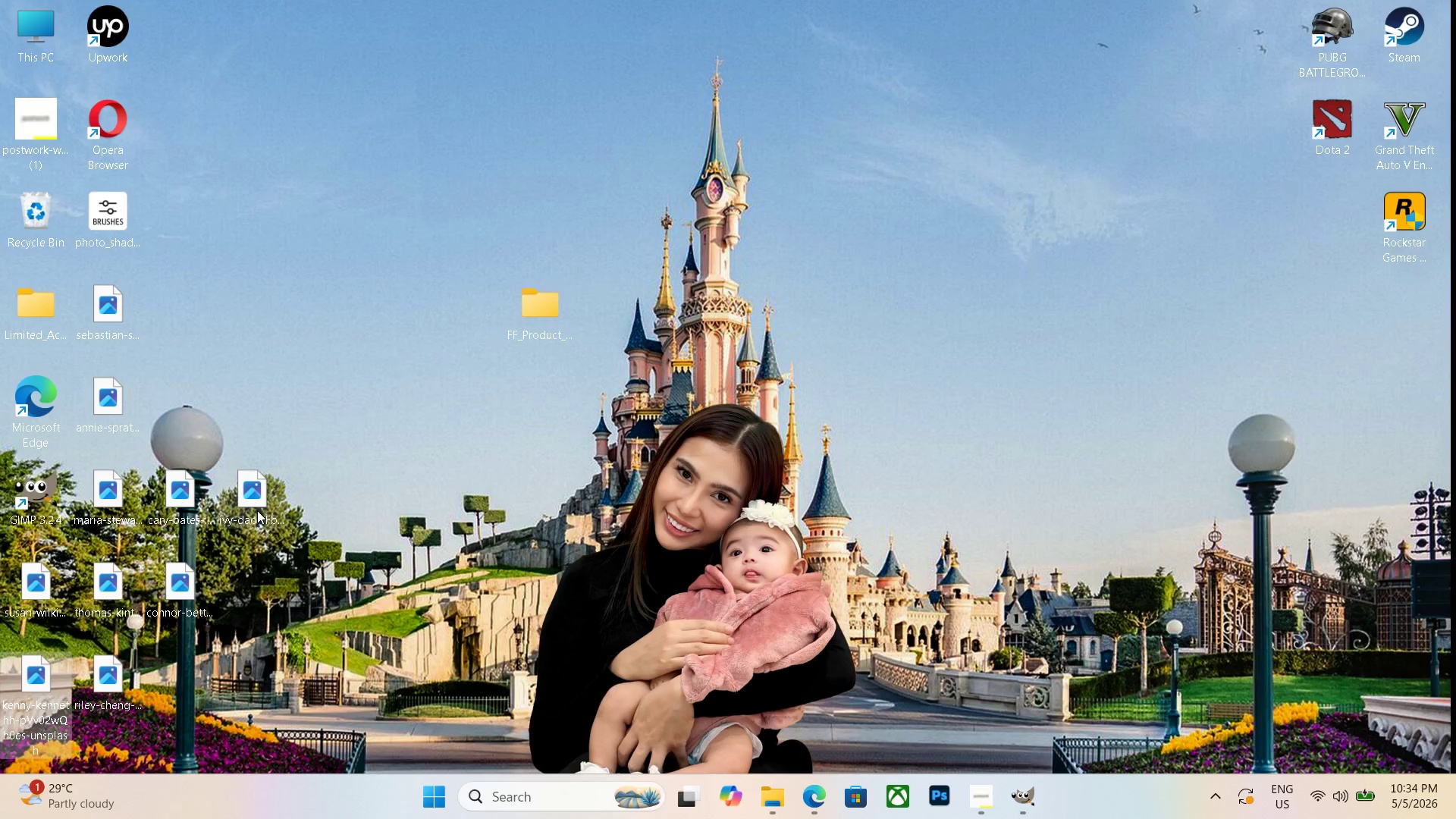 
left_click_drag(start_coordinate=[267, 500], to_coordinate=[192, 453])
 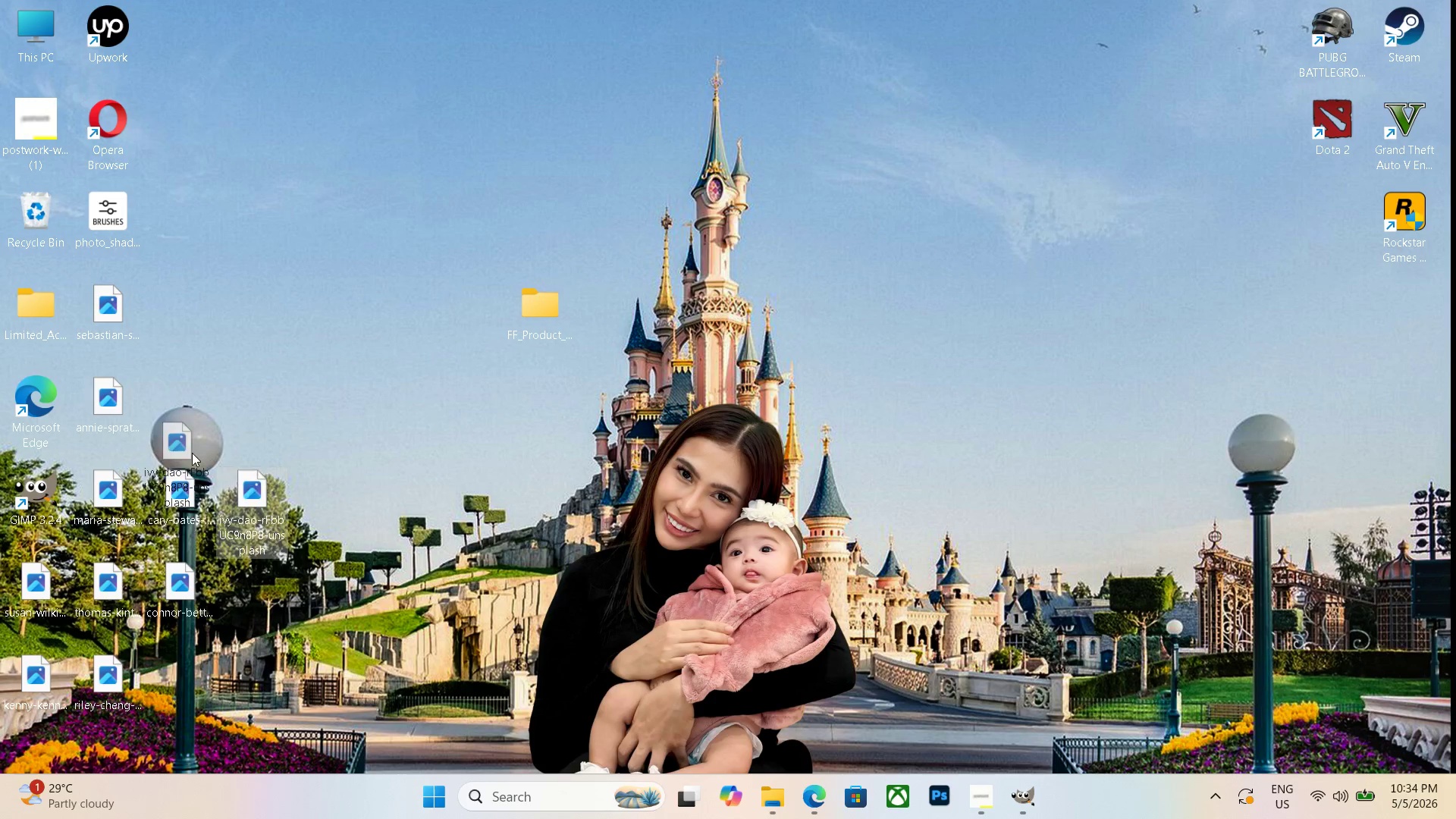 
left_click_drag(start_coordinate=[192, 452], to_coordinate=[189, 433])
 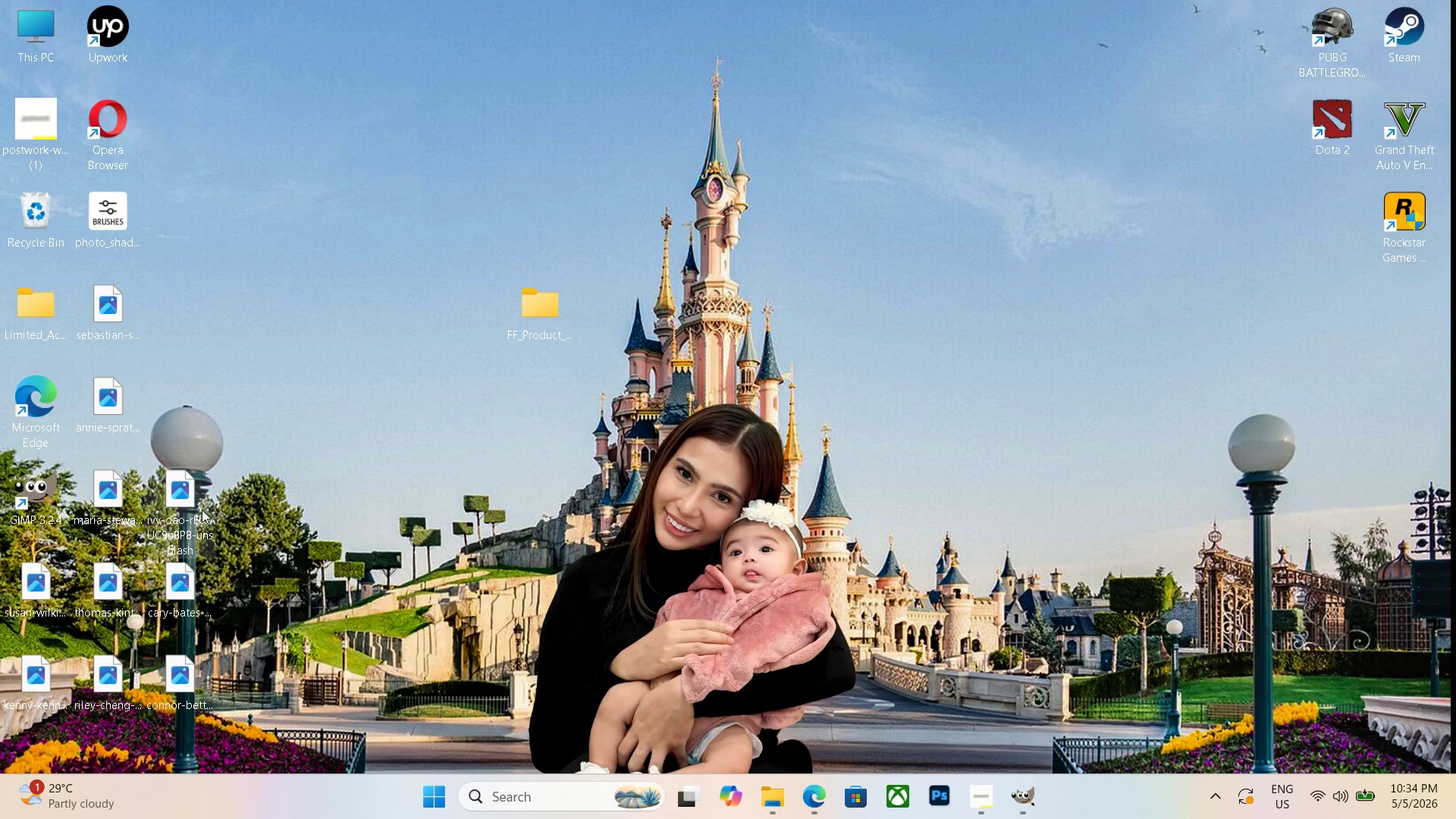 
left_click_drag(start_coordinate=[188, 494], to_coordinate=[179, 30])
 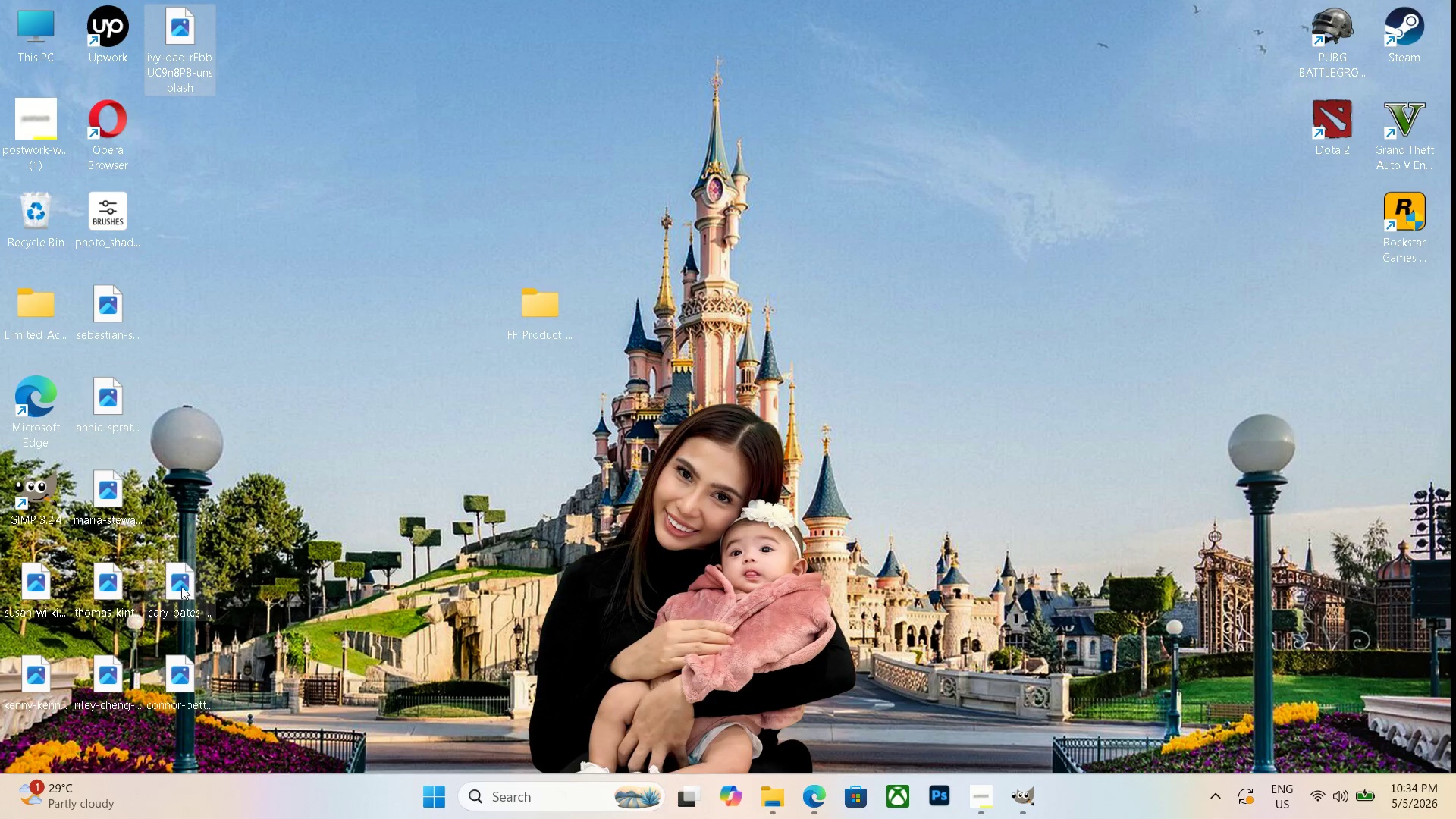 
left_click_drag(start_coordinate=[180, 598], to_coordinate=[187, 115])
 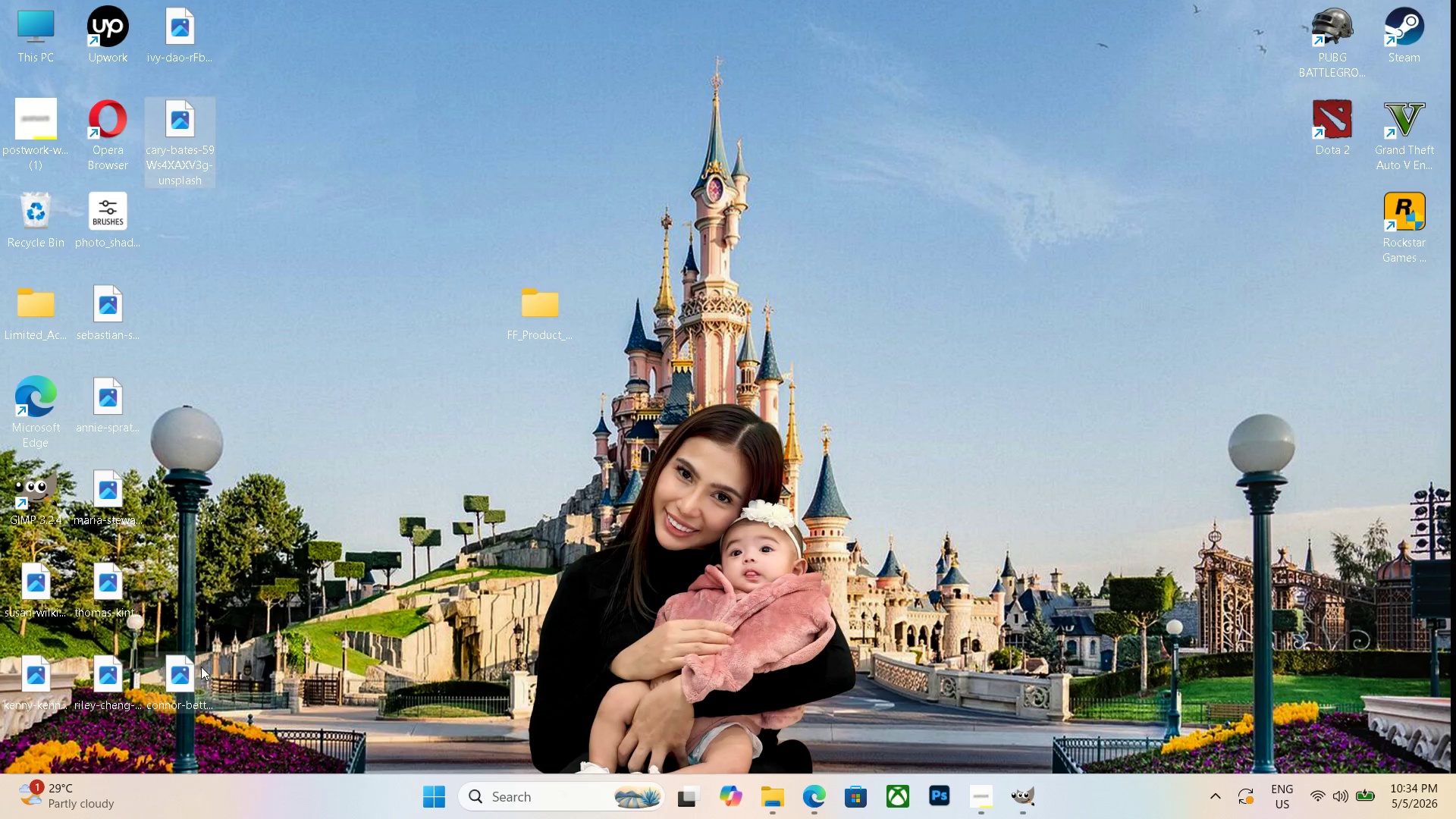 
left_click_drag(start_coordinate=[201, 667], to_coordinate=[210, 192])
 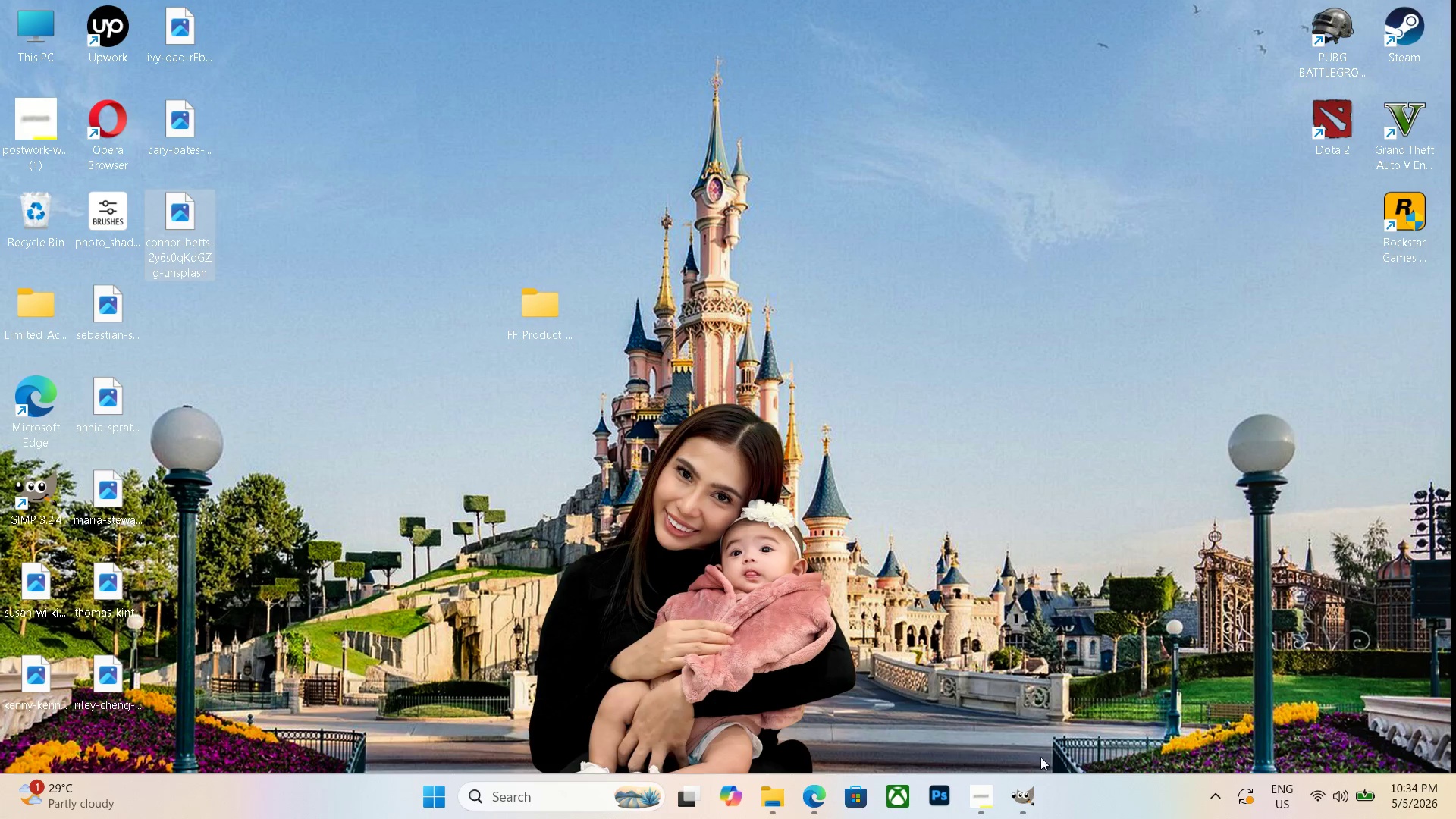 
left_click([1032, 806])
 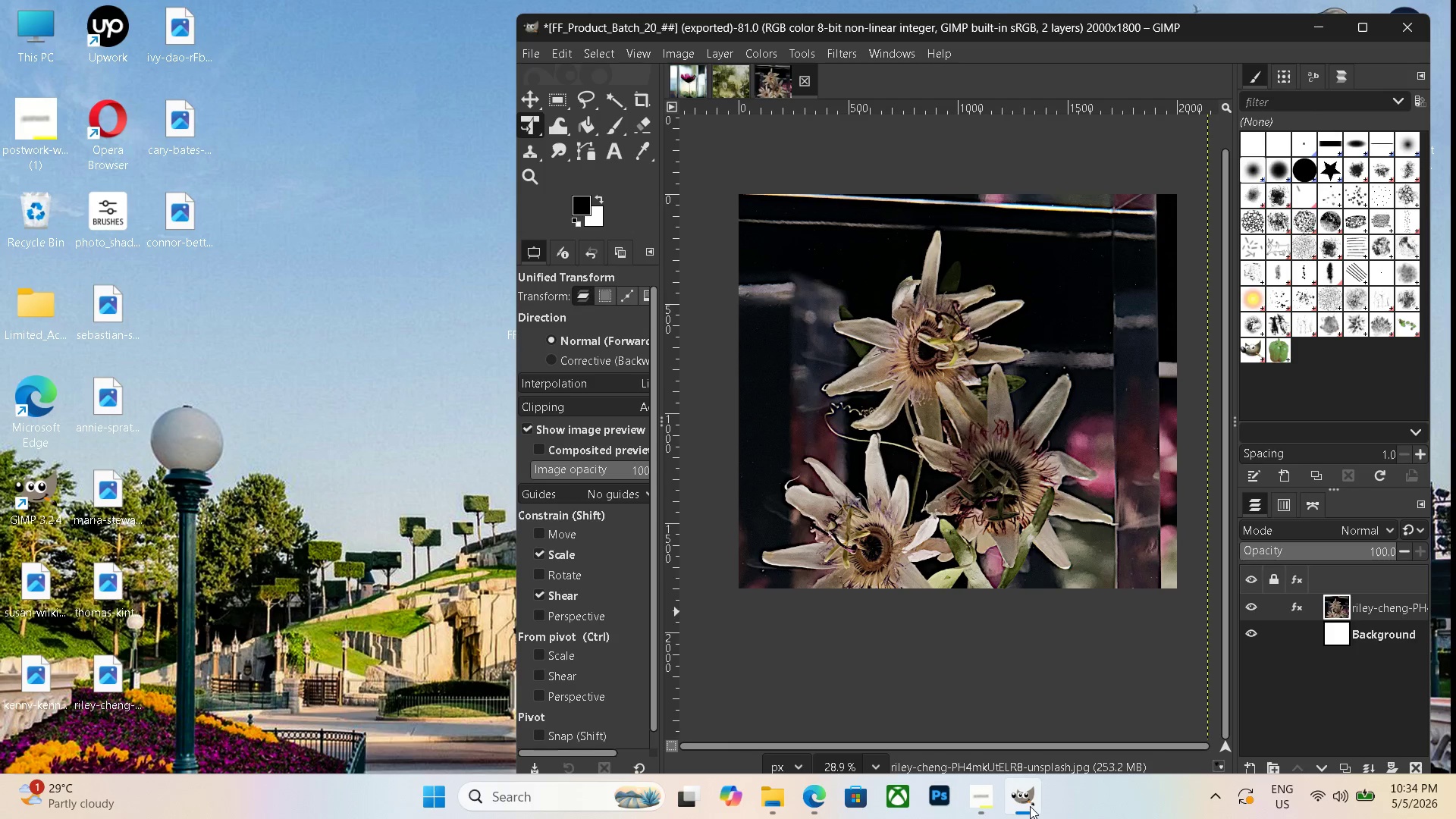 
key(Control+N)
 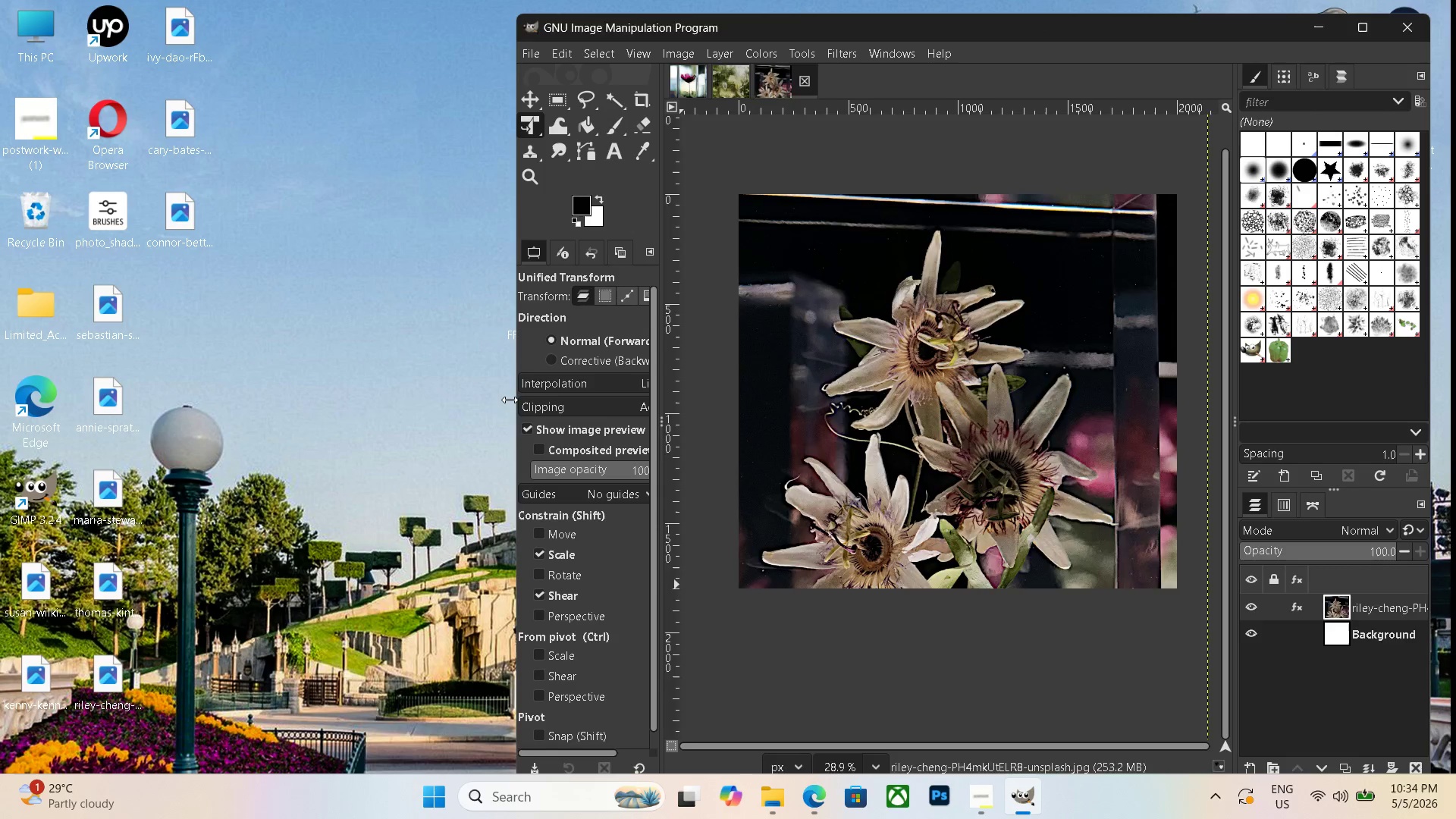 
left_click_drag(start_coordinate=[29, 573], to_coordinate=[896, 491])
 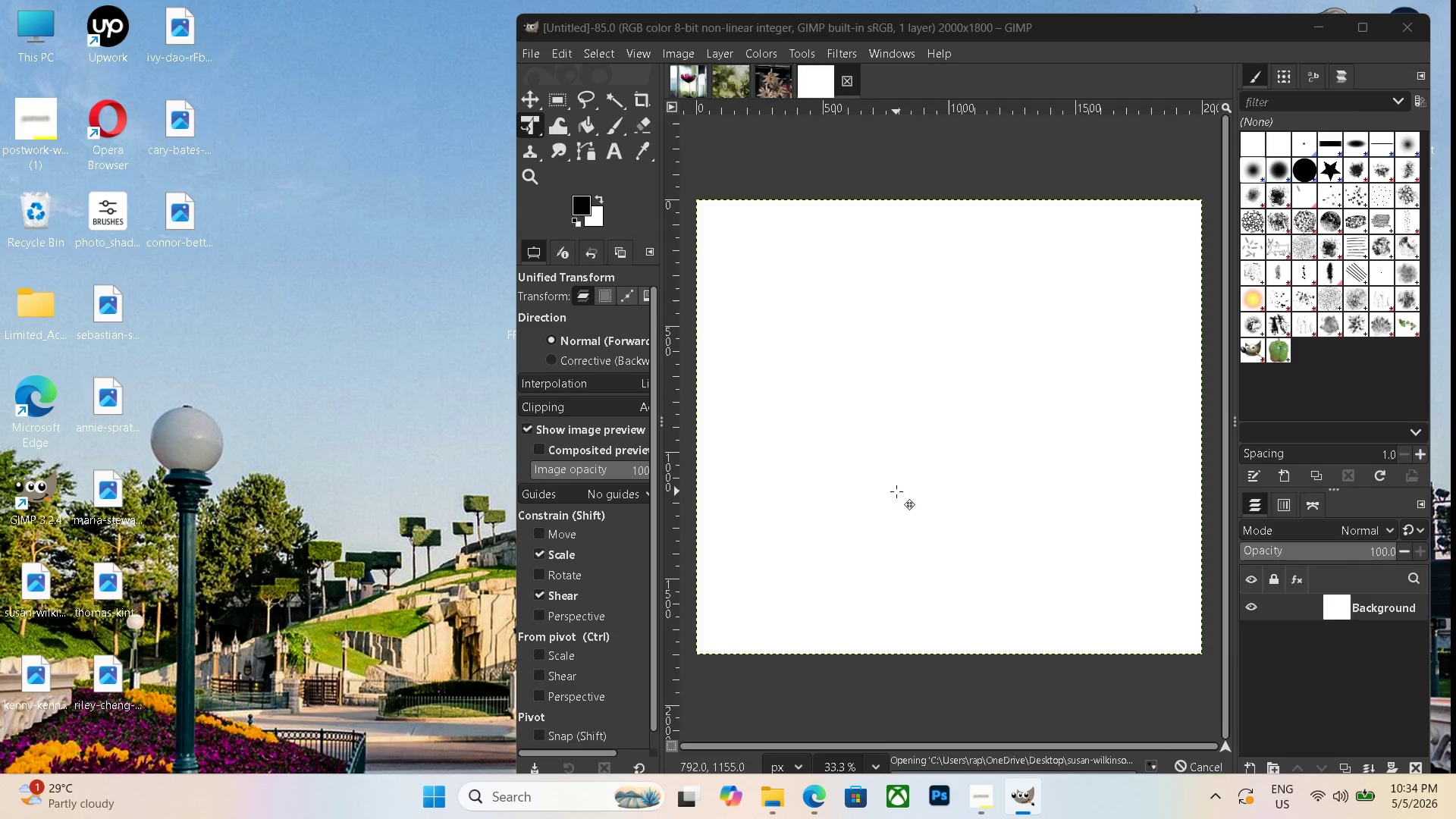 
hold_key(key=ControlLeft, duration=0.7)
scroll: coordinate [896, 491], scroll_direction: down, amount: 8.0
 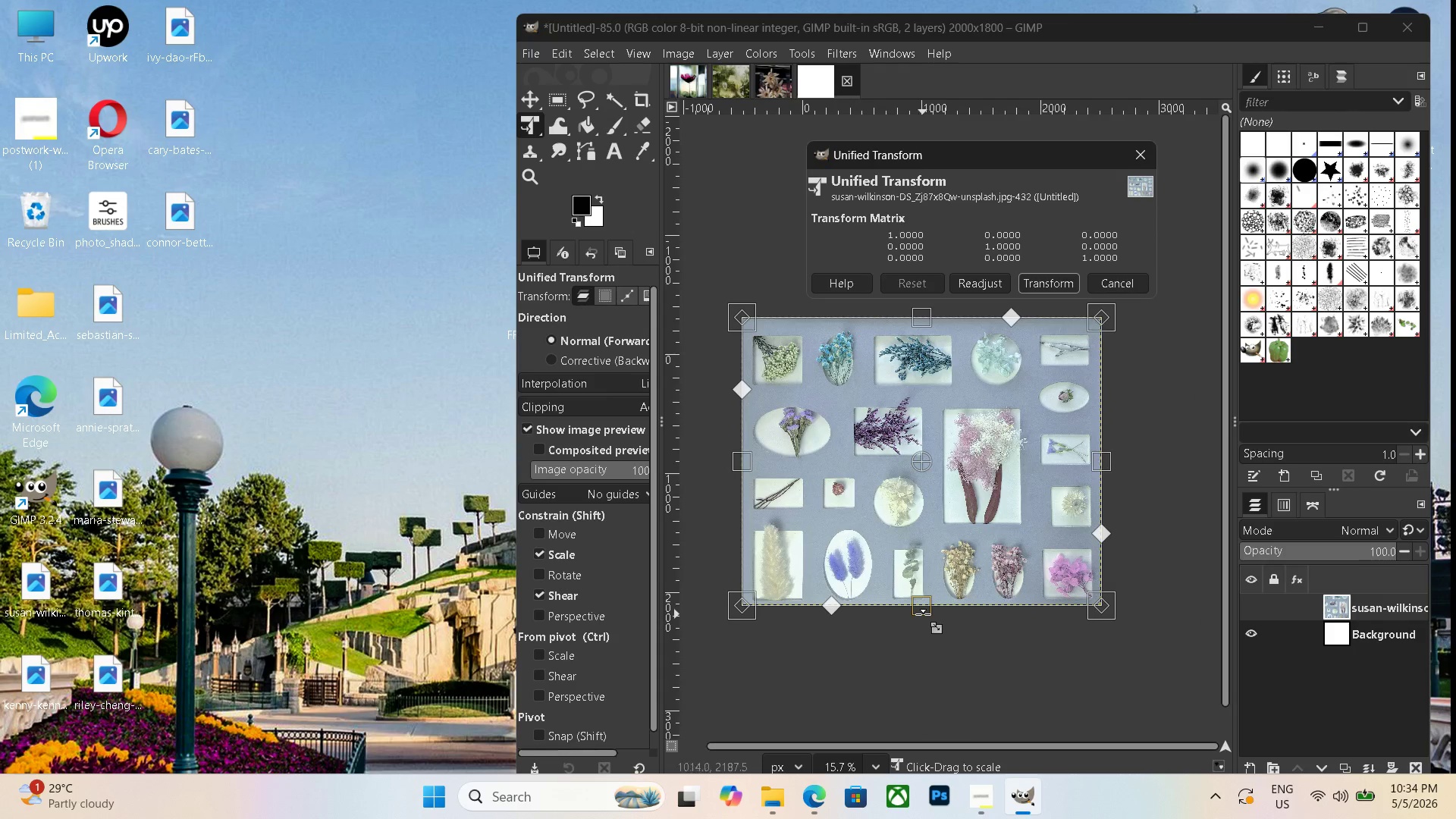 
left_click_drag(start_coordinate=[923, 612], to_coordinate=[933, 518])
 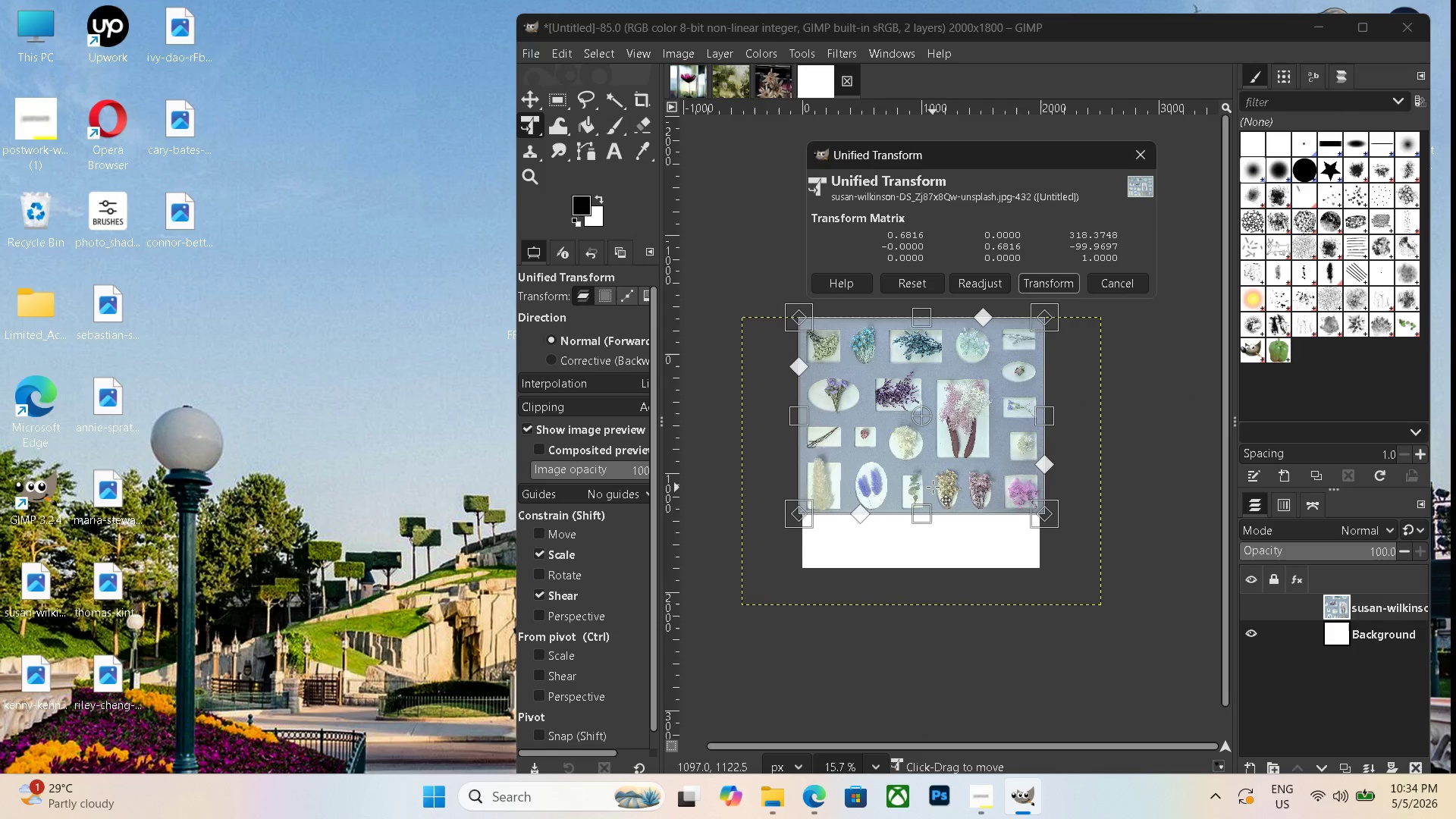 
left_click_drag(start_coordinate=[933, 487], to_coordinate=[935, 543])
 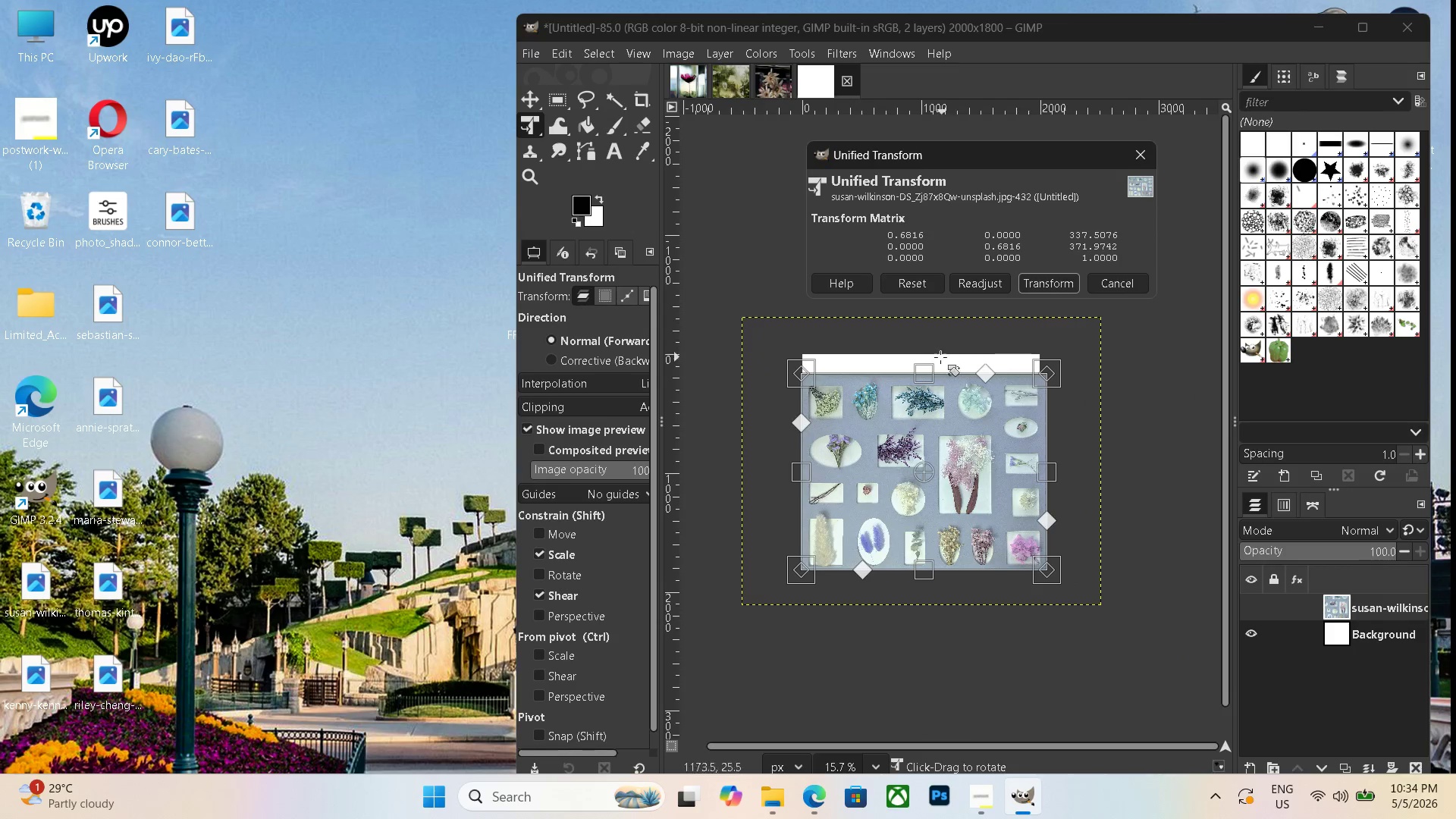 
left_click_drag(start_coordinate=[921, 375], to_coordinate=[923, 354])
 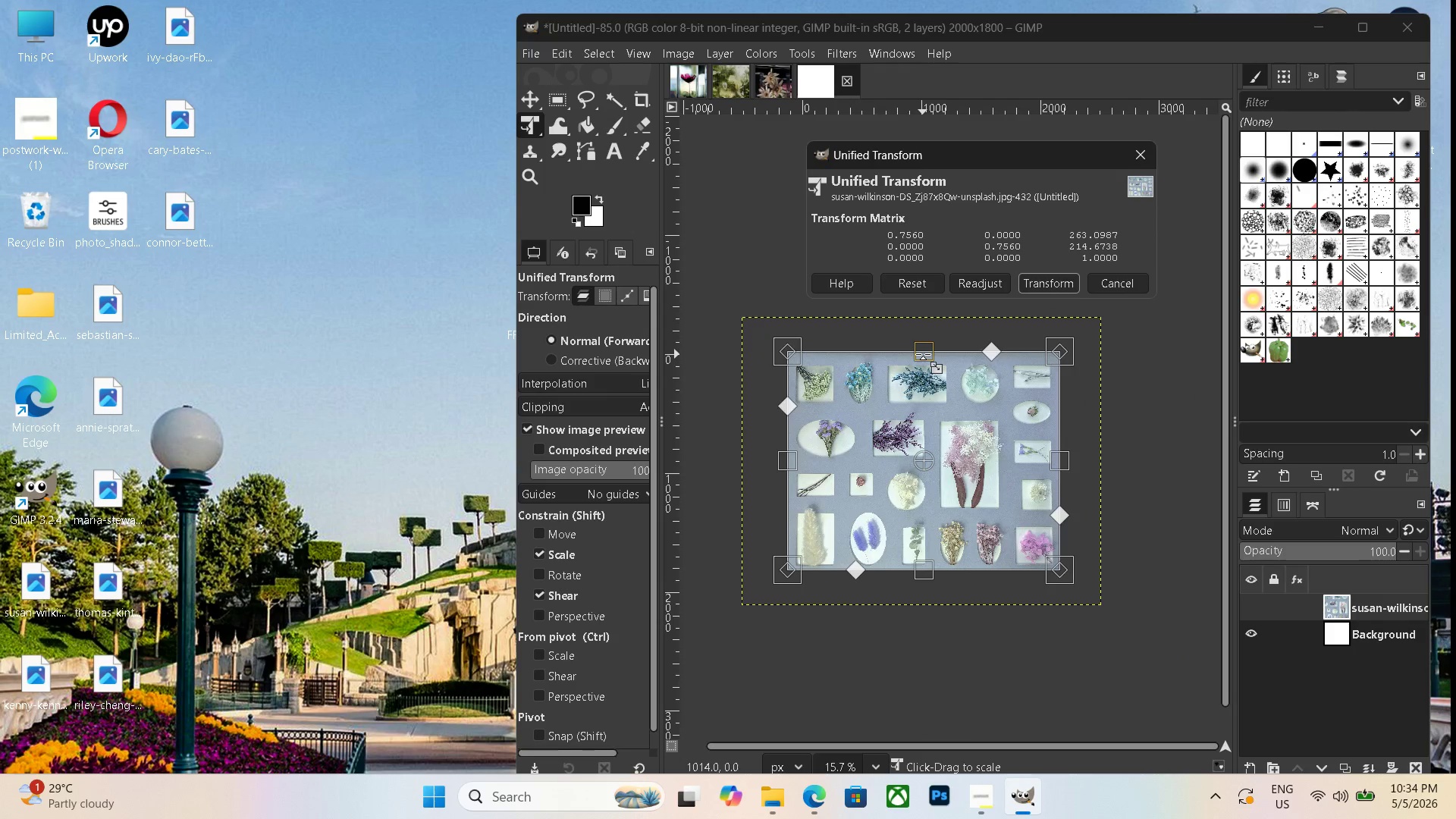 
key(Enter)
 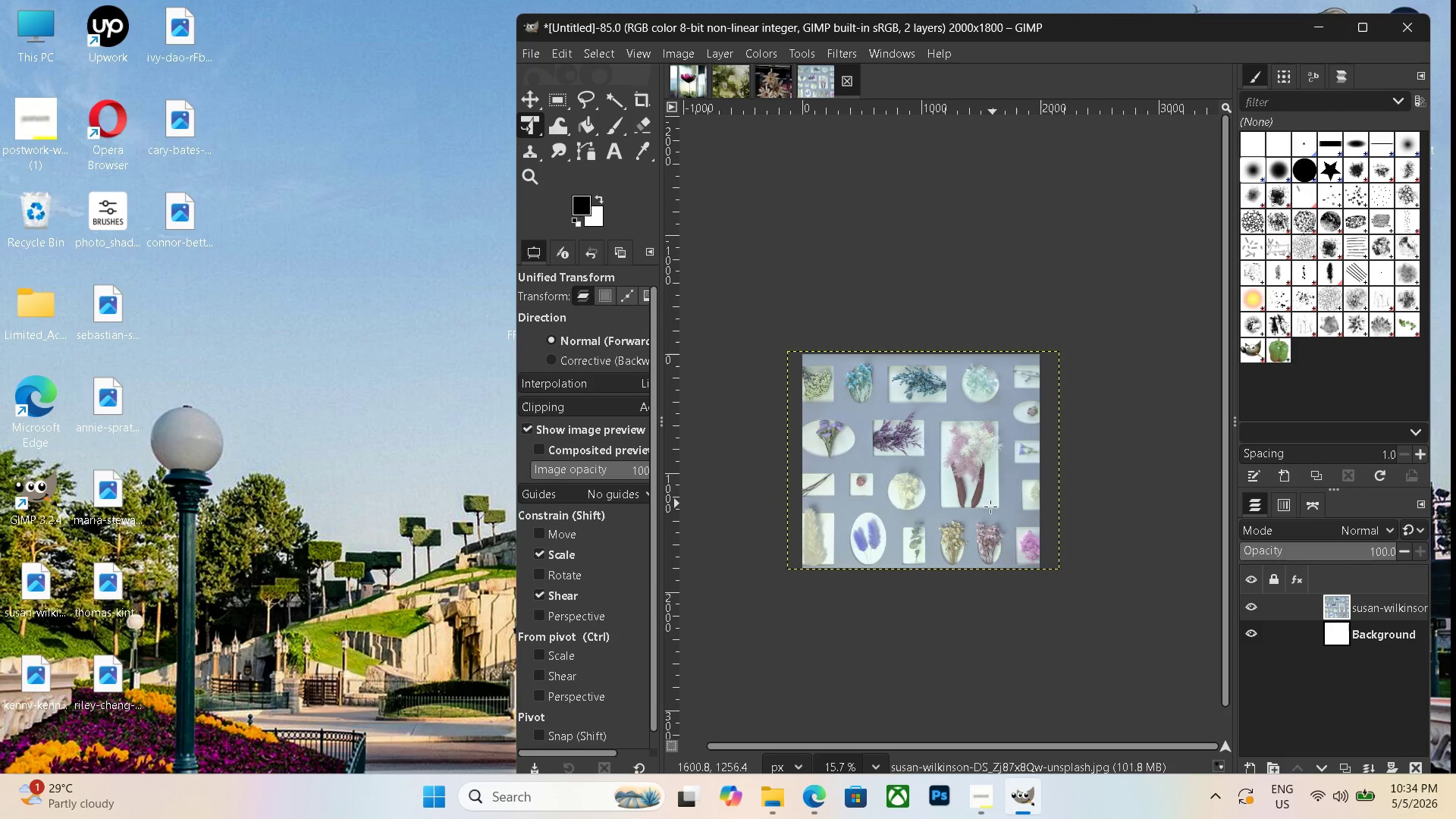 
key(Control+Shift+F)
 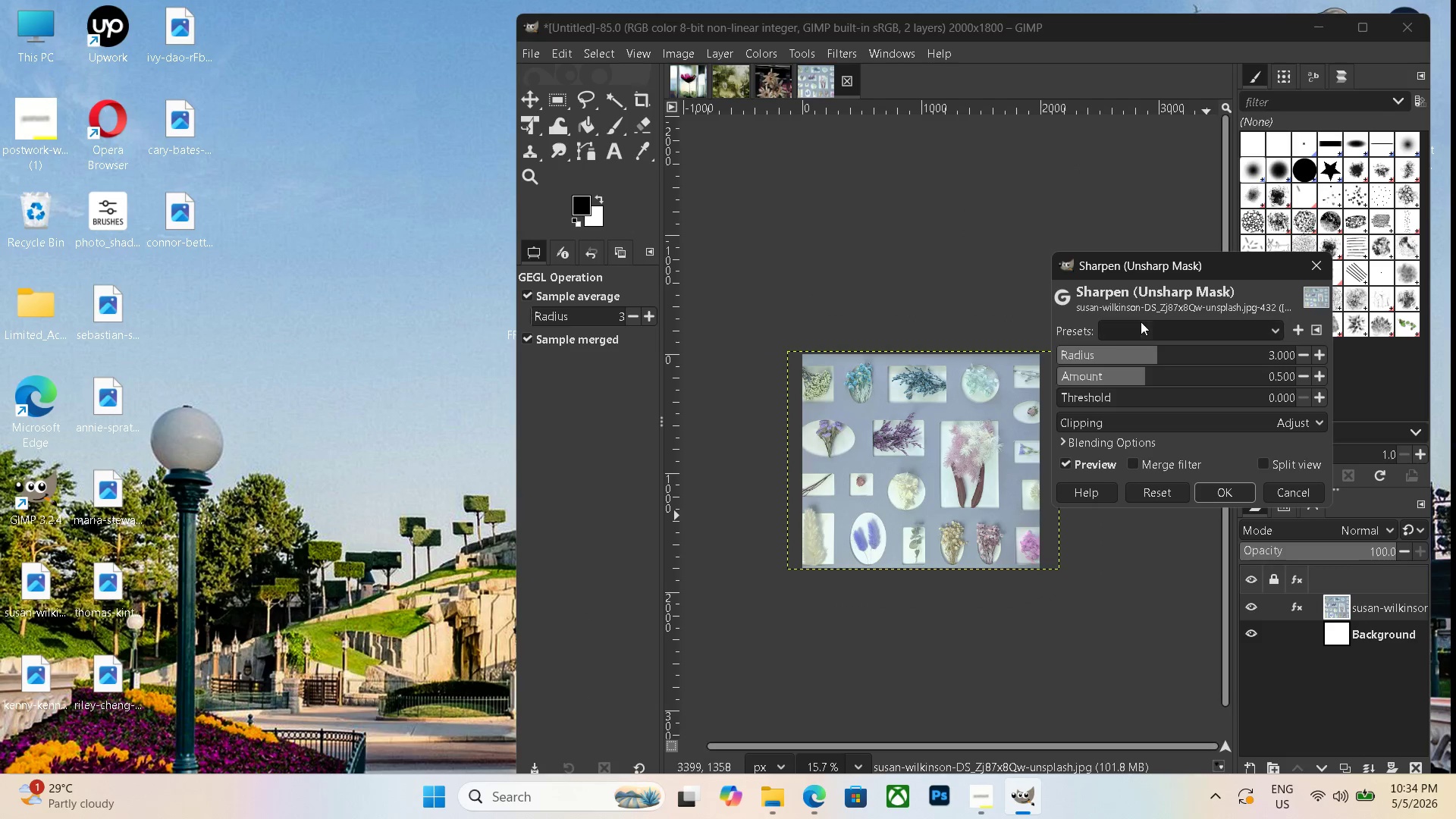 
left_click_drag(start_coordinate=[1151, 353], to_coordinate=[1178, 356])
 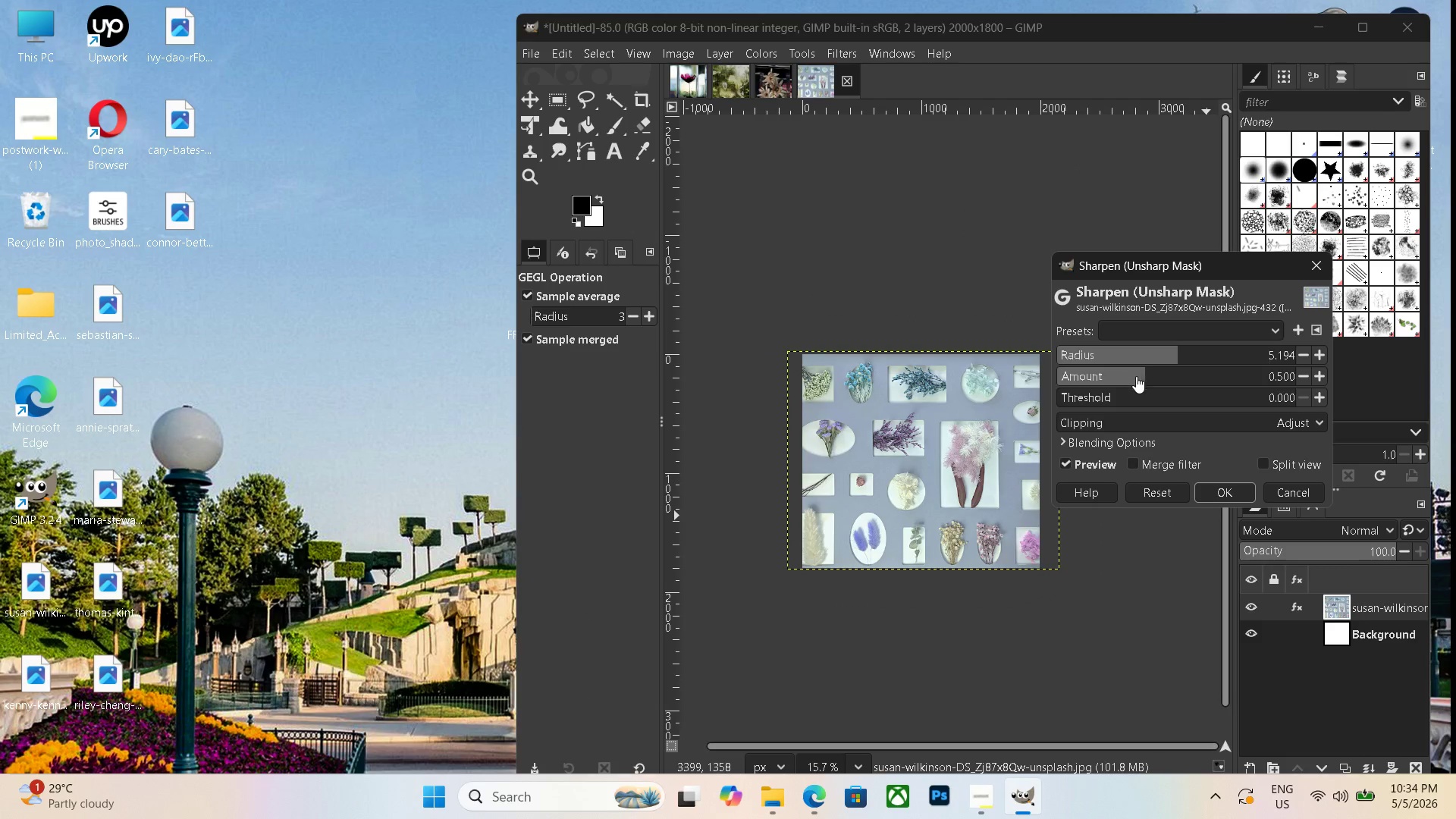 
left_click_drag(start_coordinate=[1143, 376], to_coordinate=[1158, 377])
 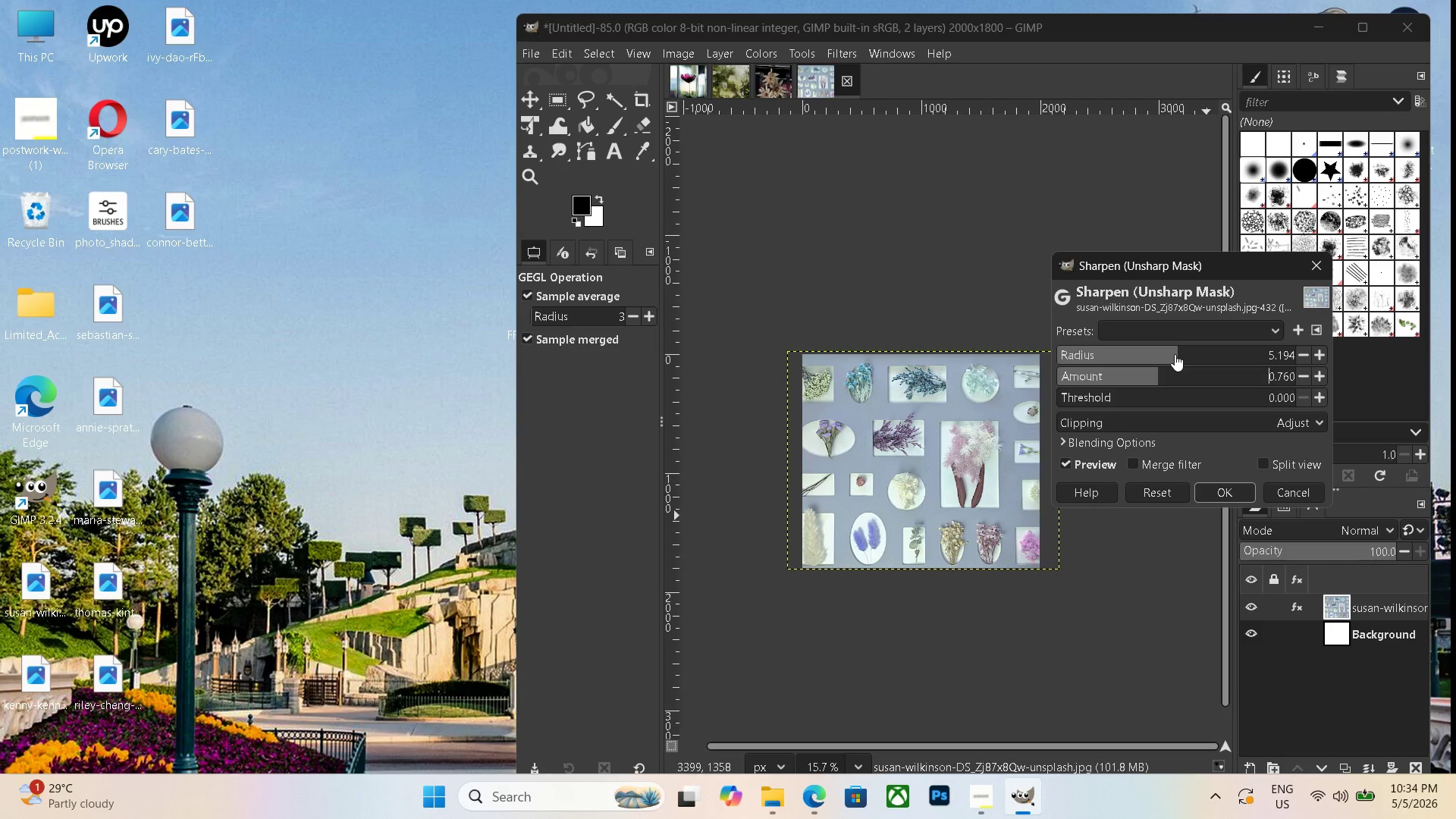 
left_click_drag(start_coordinate=[1174, 354], to_coordinate=[1188, 354])
 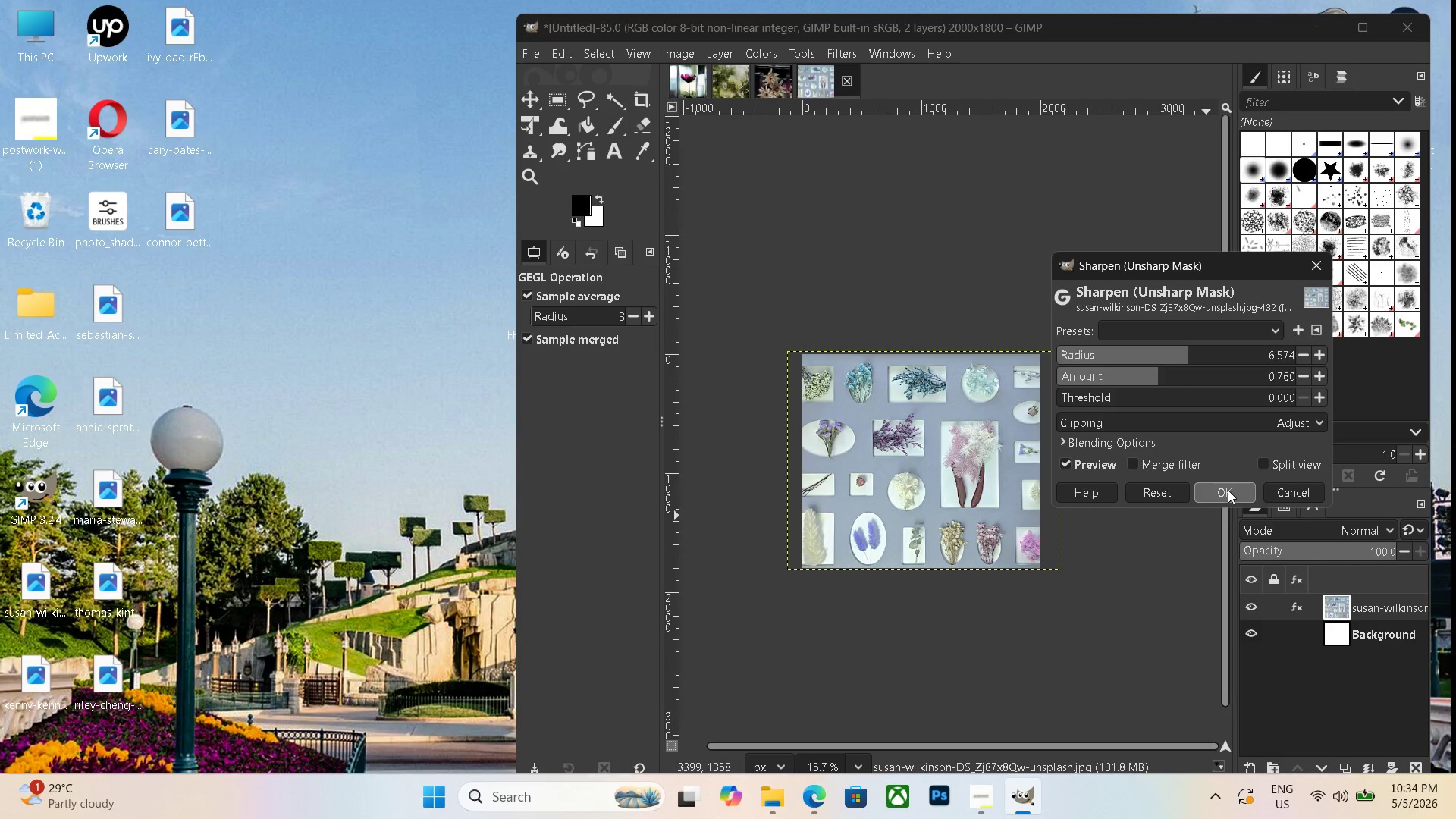 
left_click([1228, 490])
 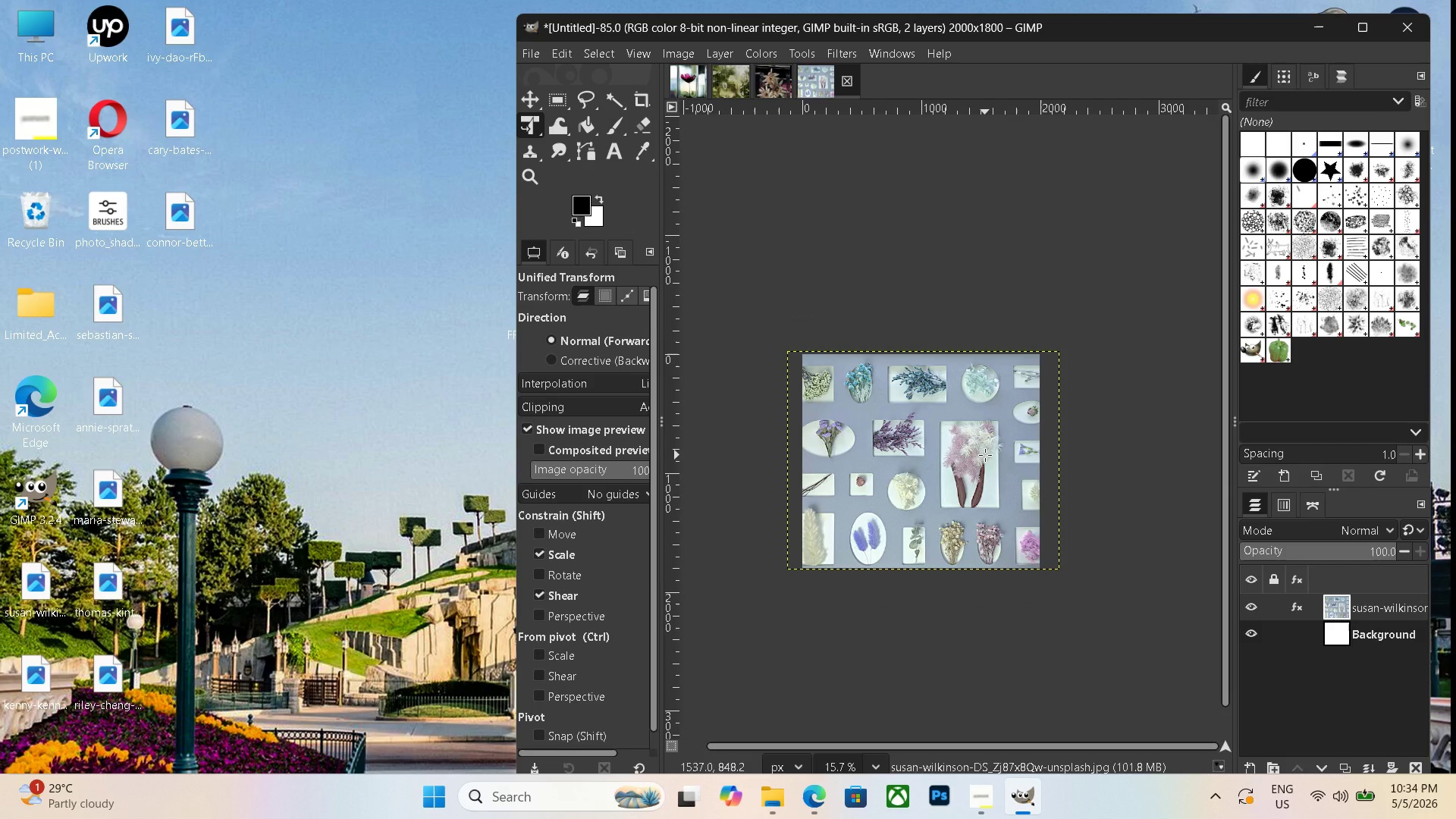 
key(Control+Shift+E)
 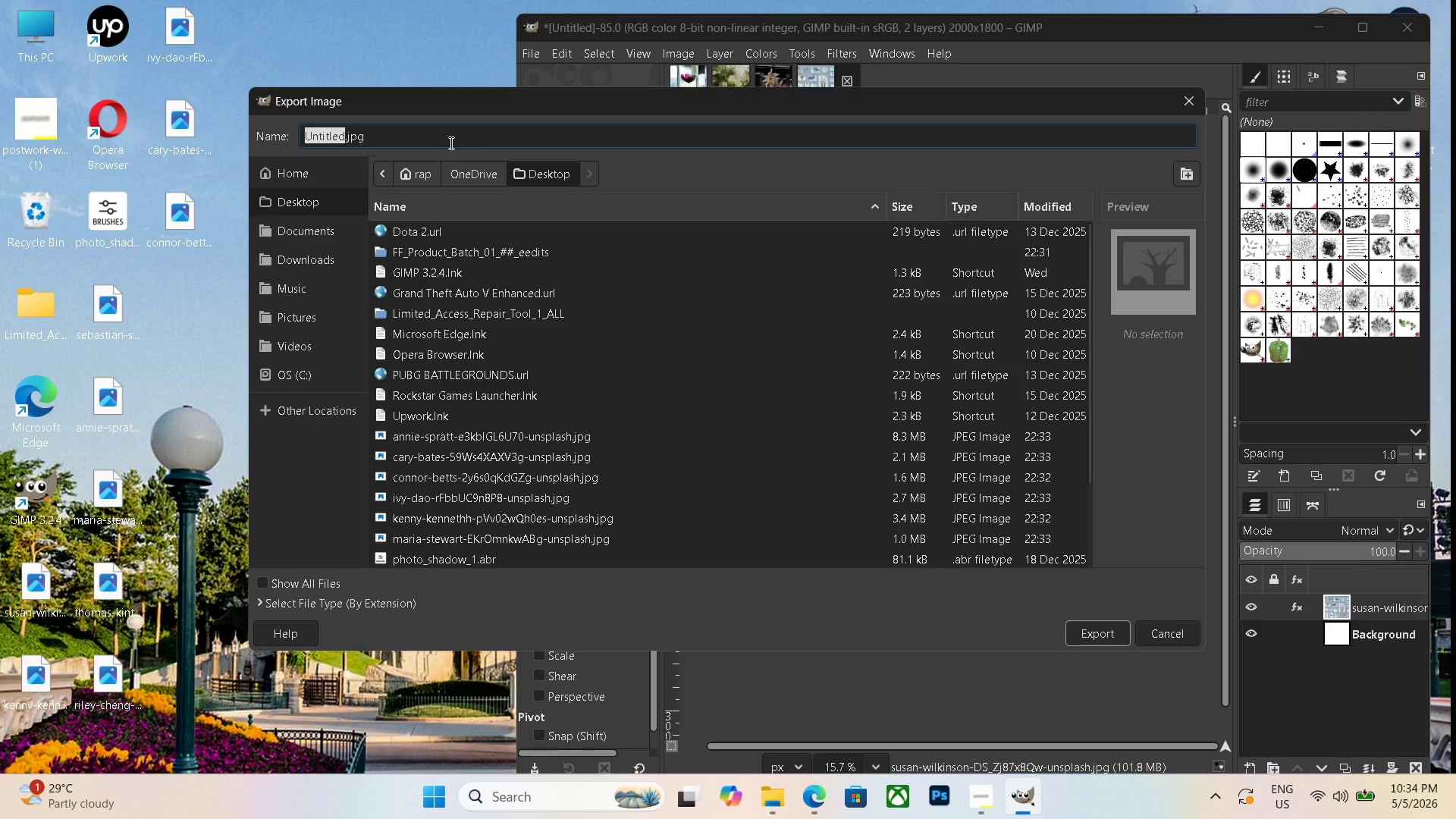 
double_click([435, 127])
 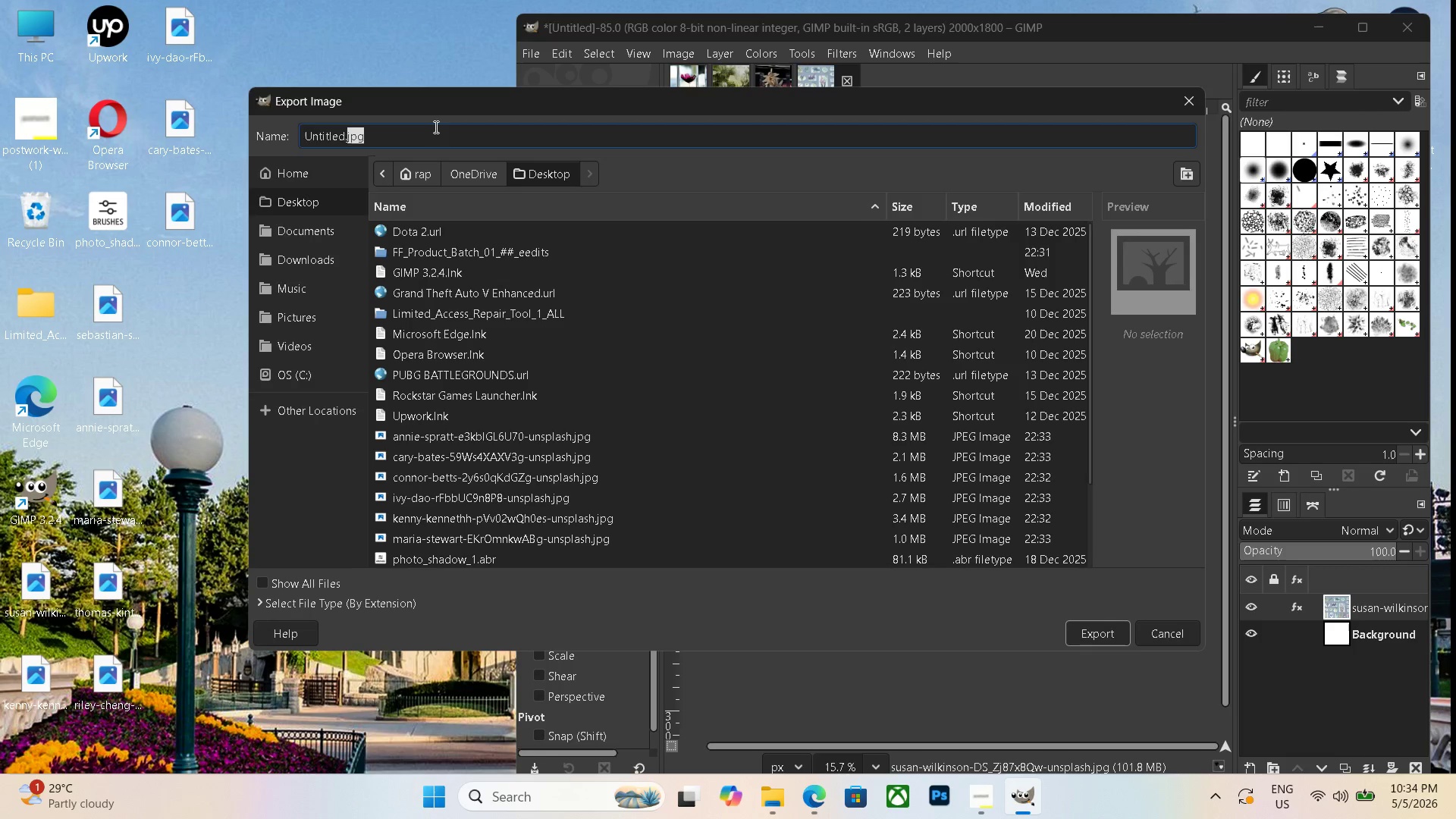 
triple_click([435, 127])
 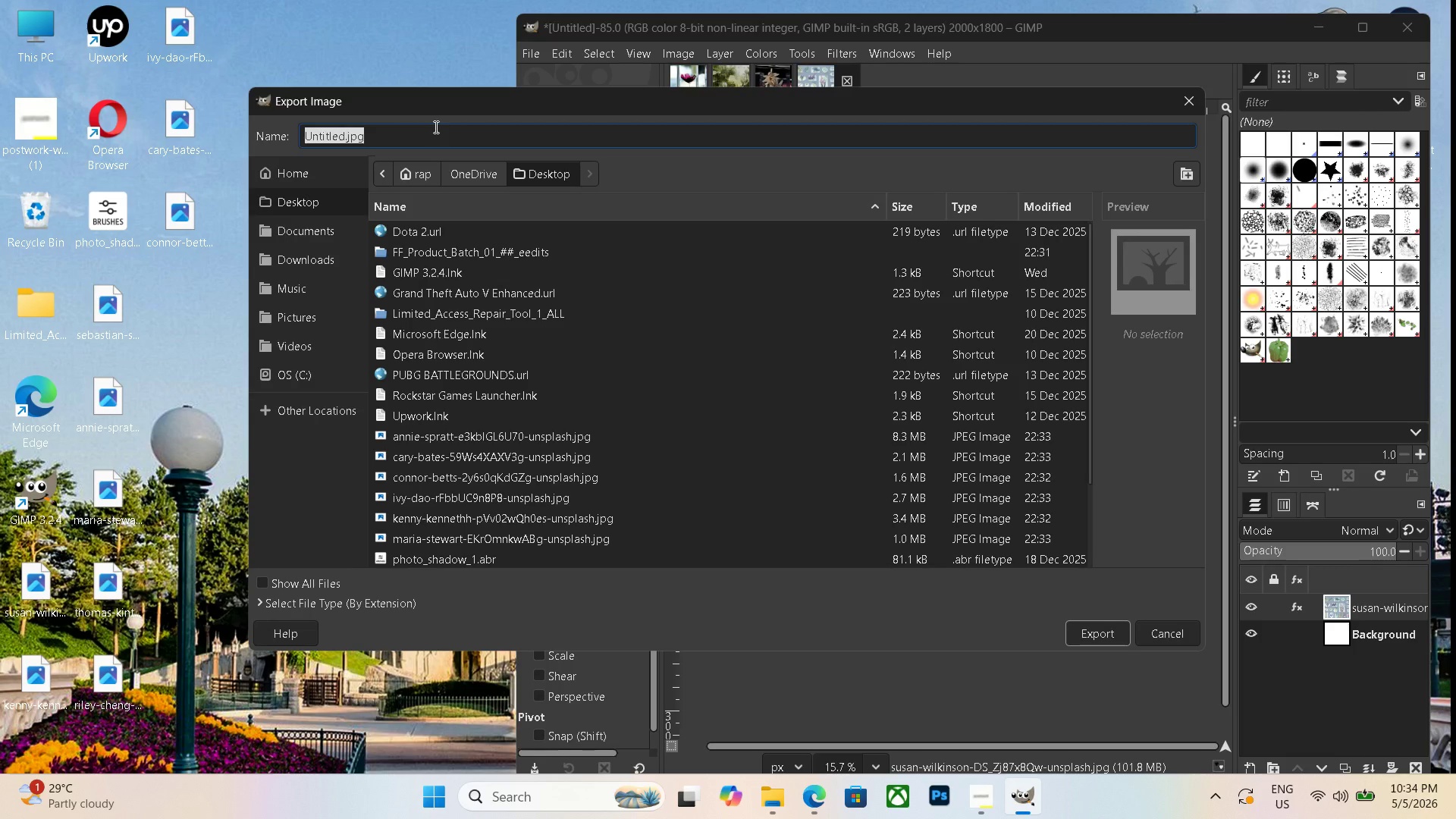 
key(Control+V)
 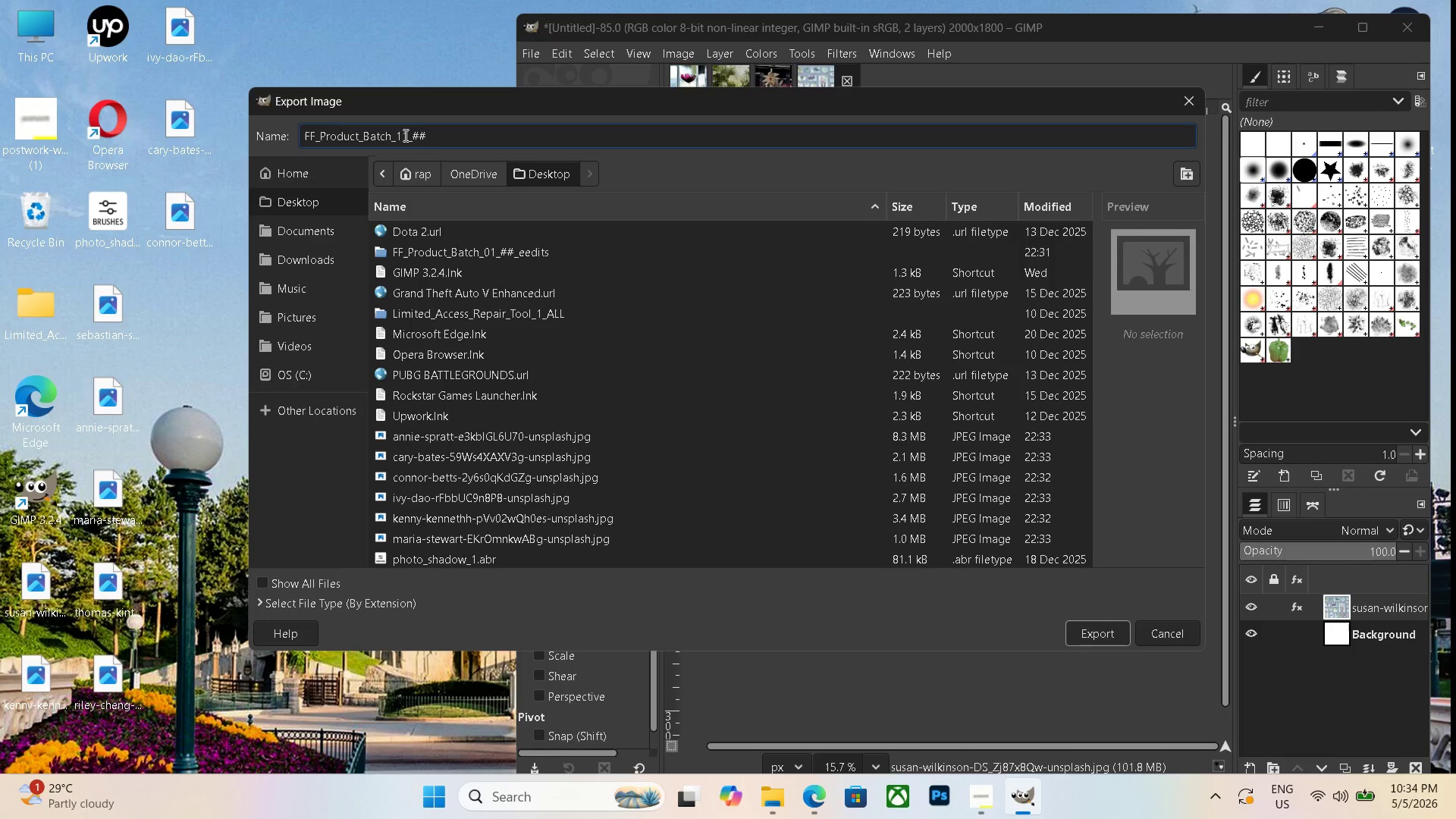 
left_click([406, 135])
 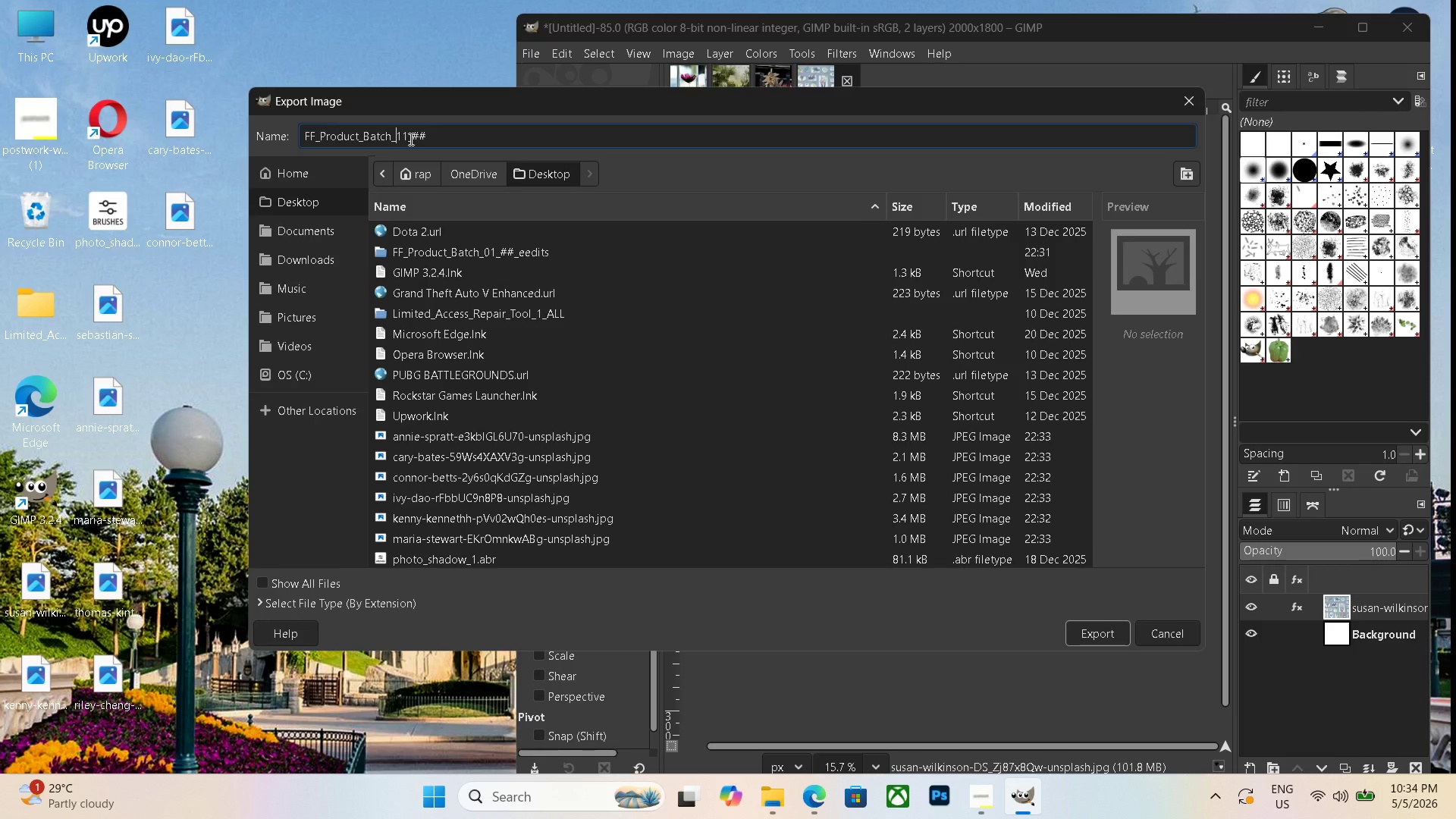 
left_click([410, 139])
 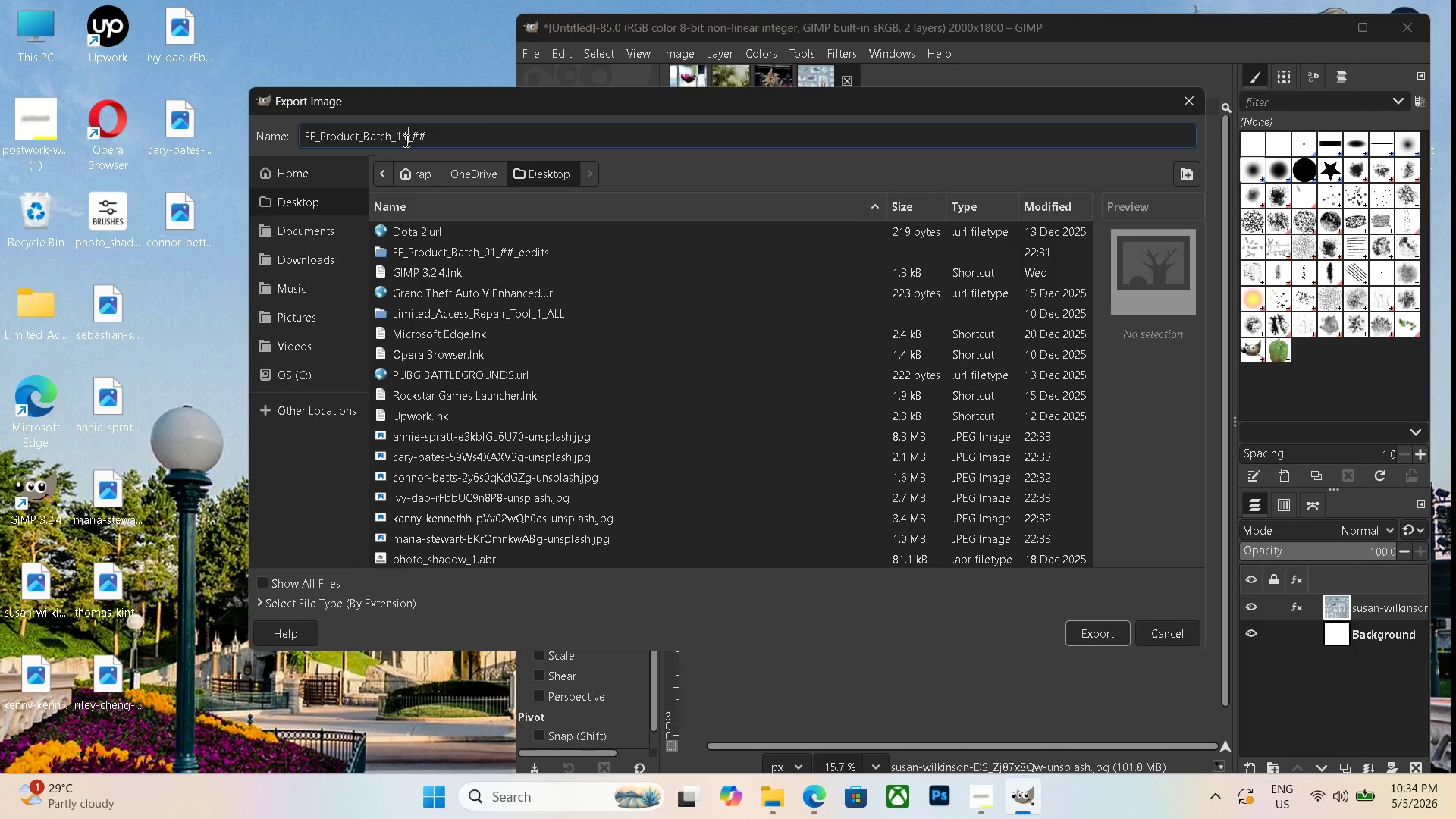 
key(Backspace)
 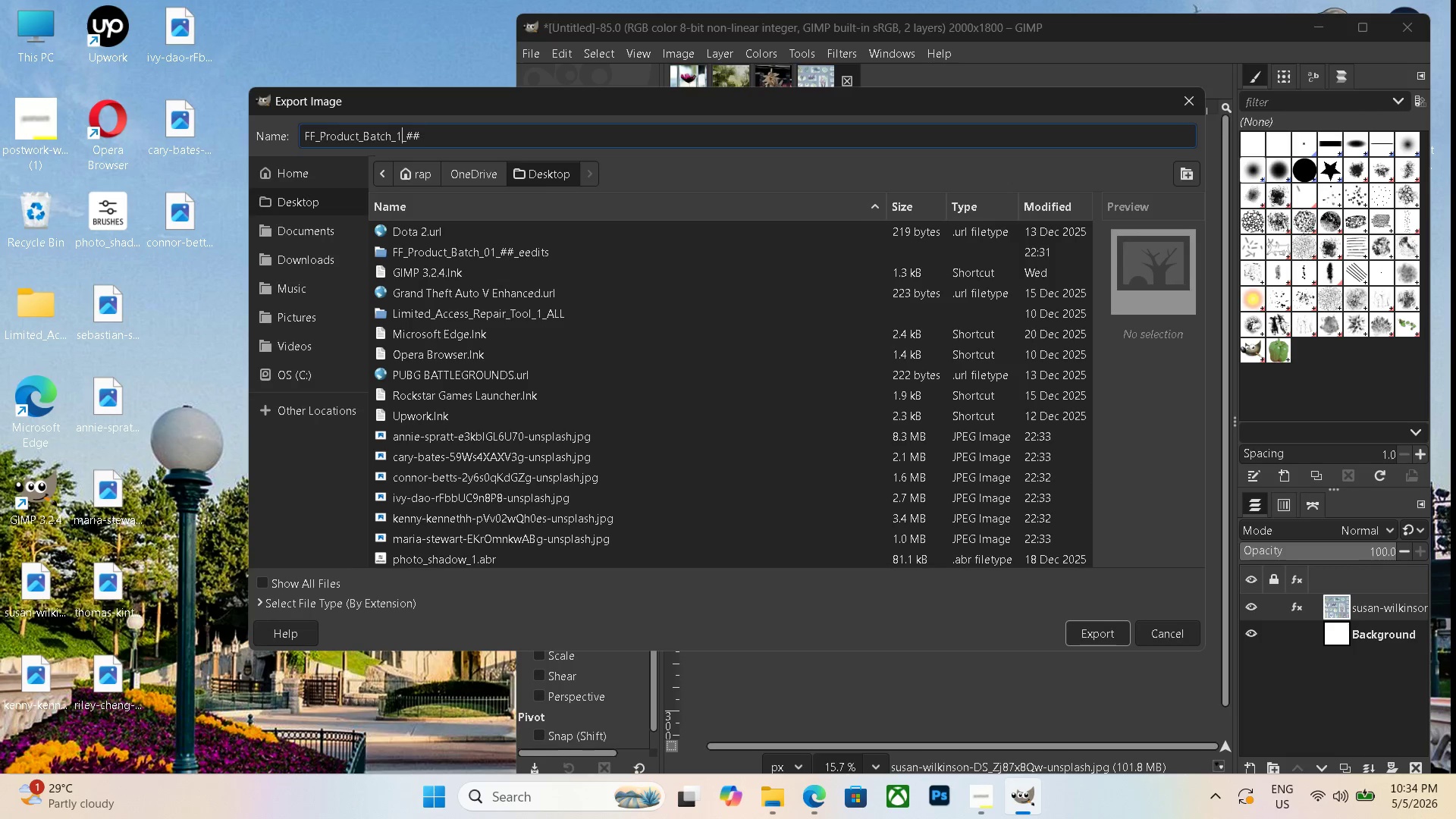 
key(Backspace)
 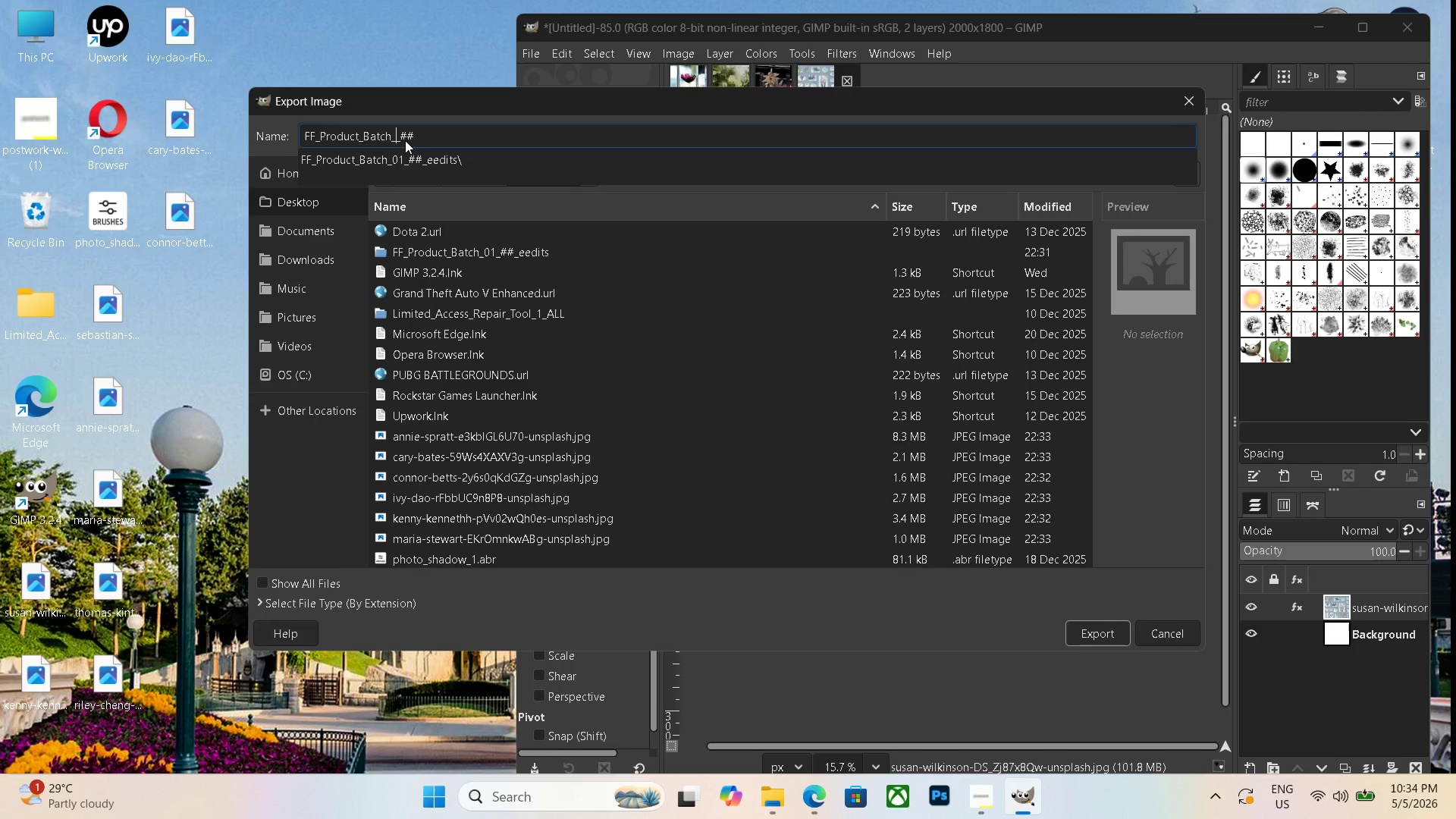 
key(Numpad2)
 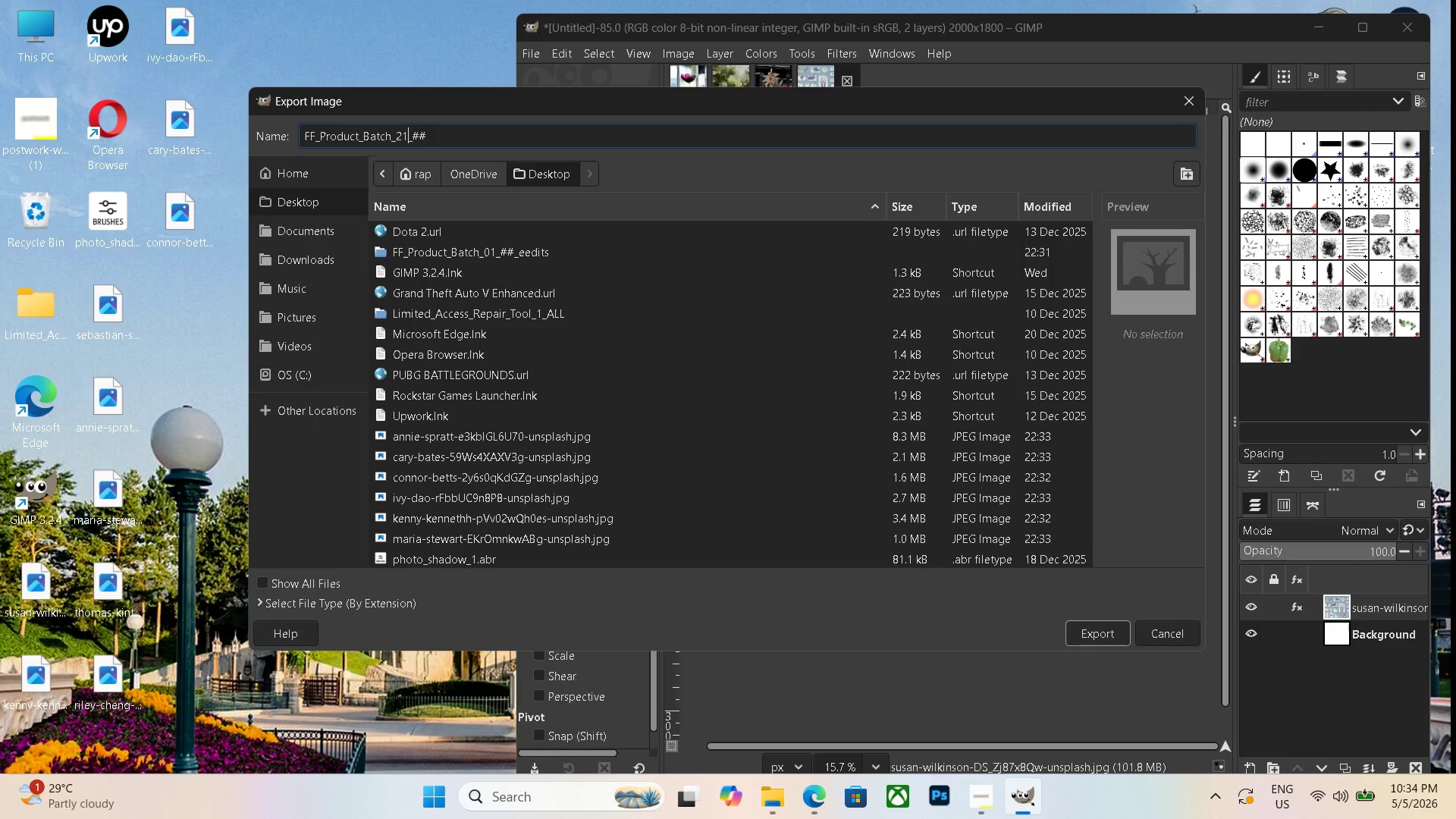 
key(Numpad1)
 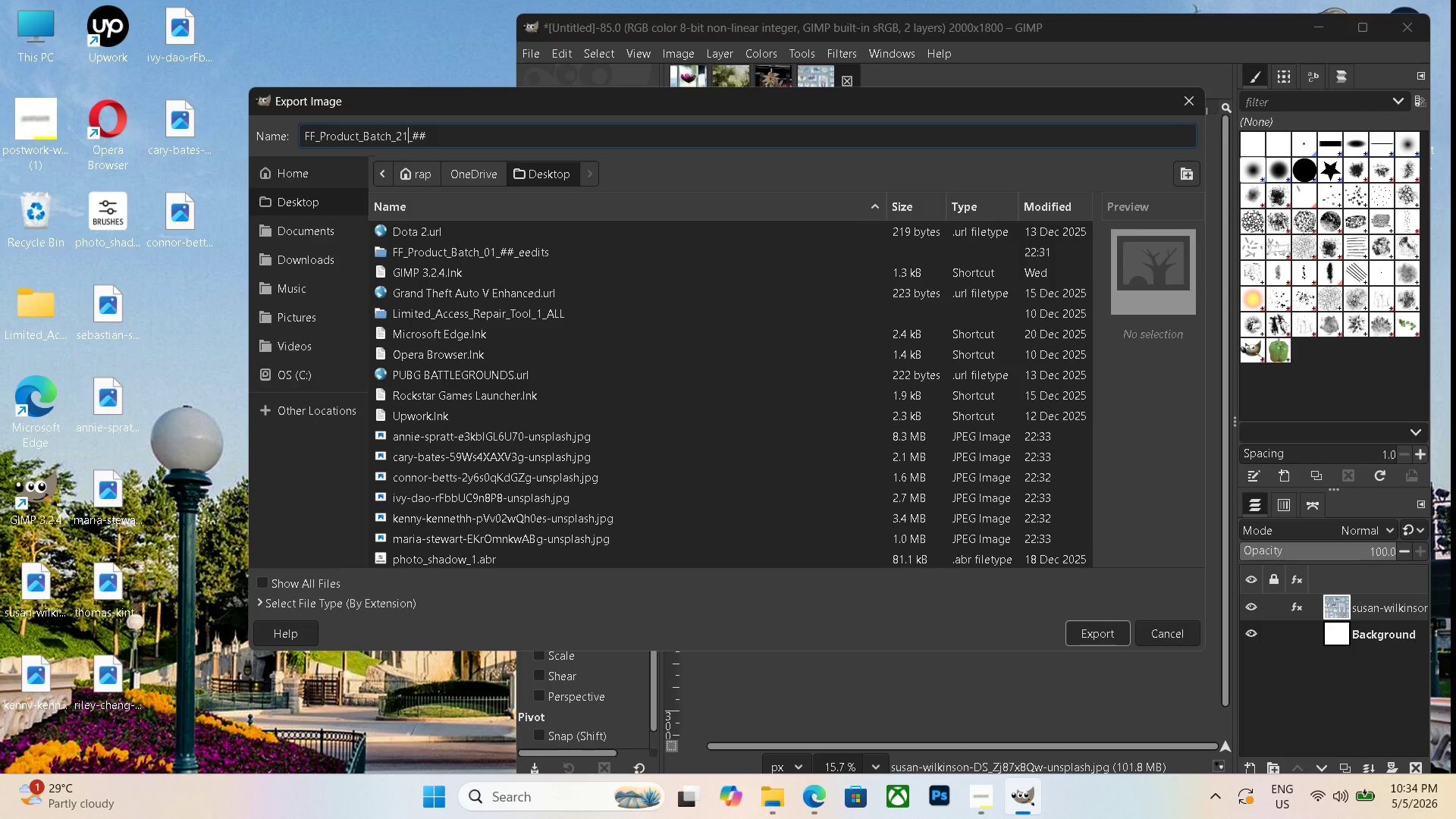 
key(Control+A)
 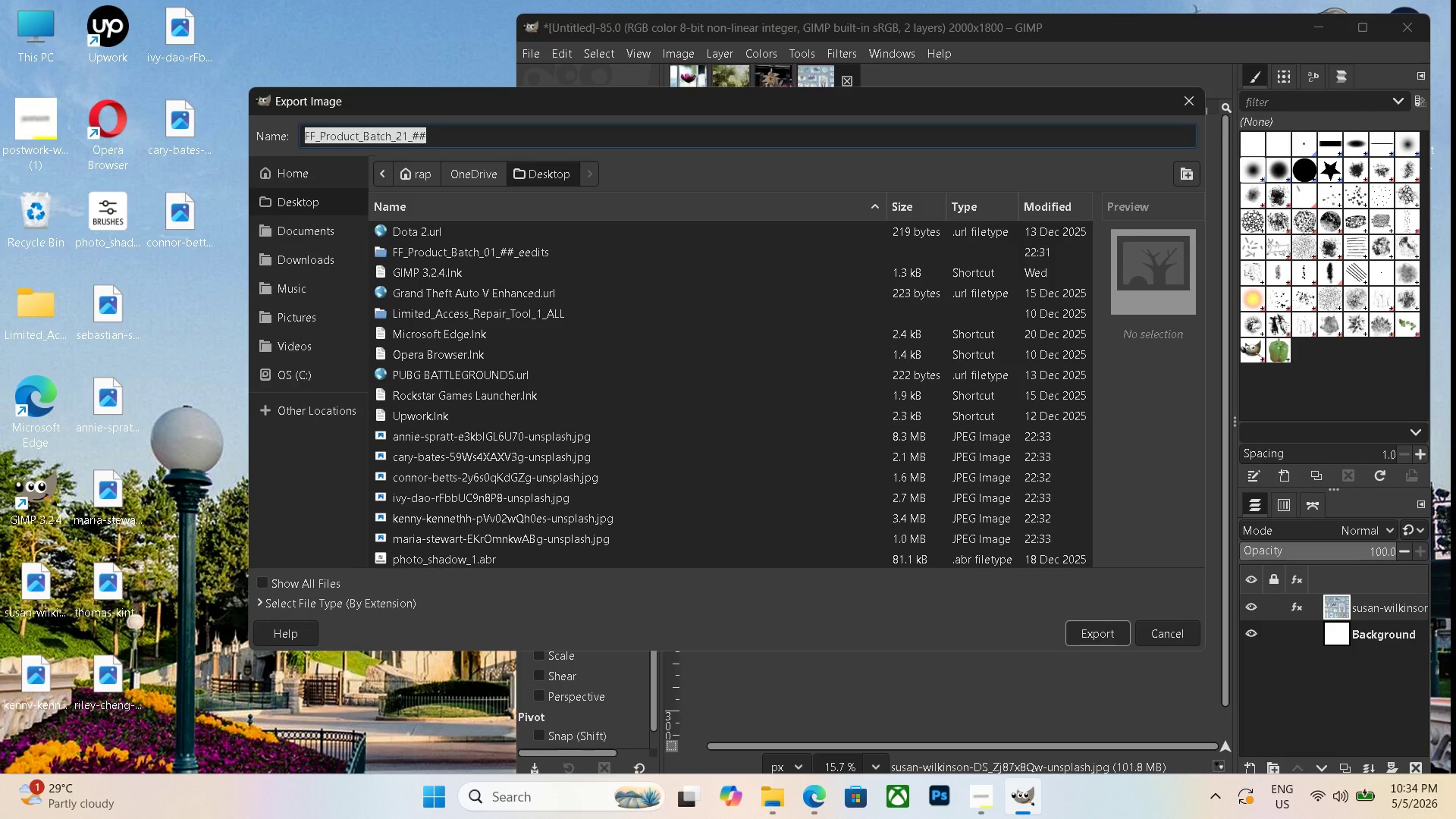 
key(Control+C)
 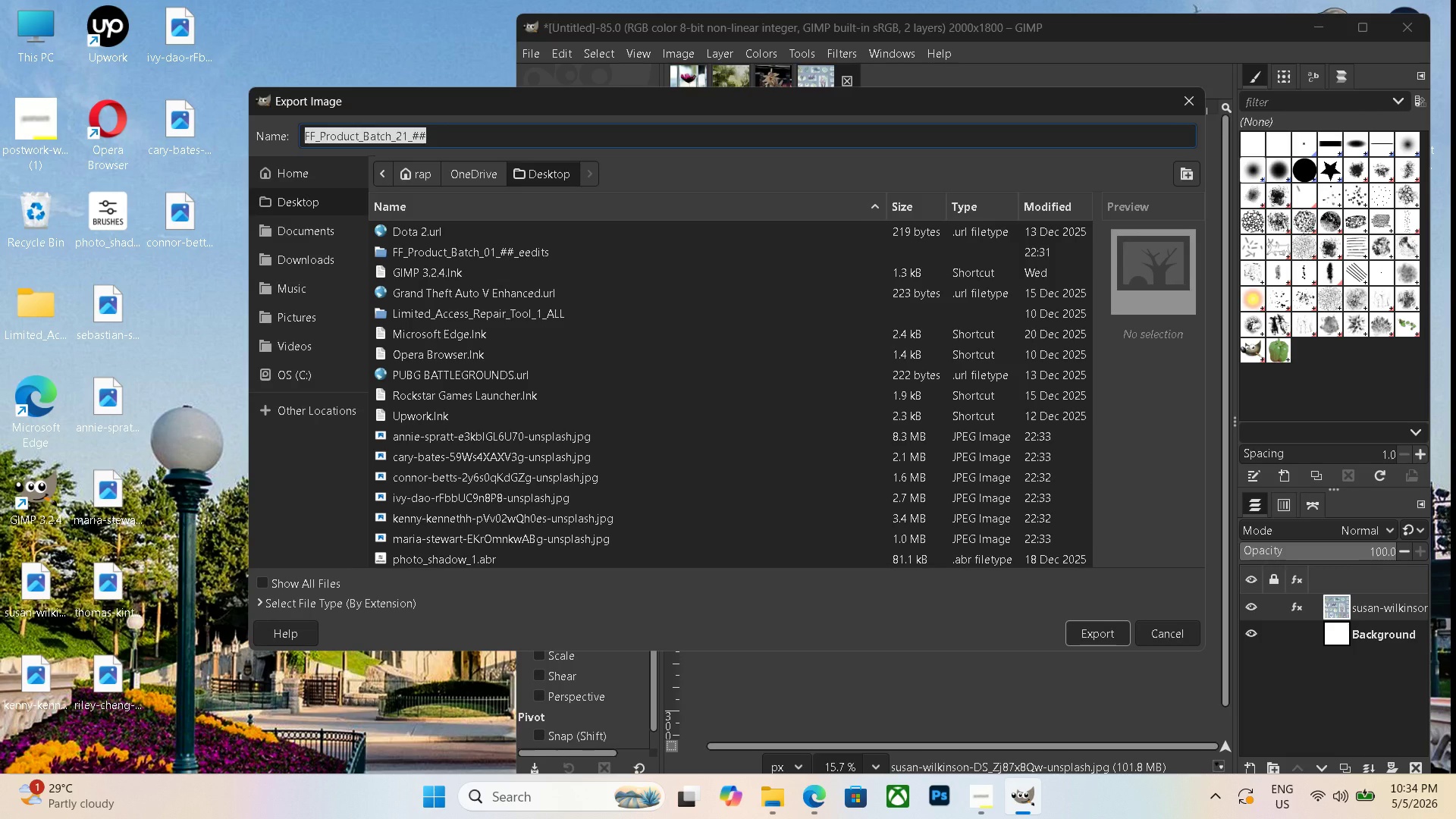 
key(Control+C)
 